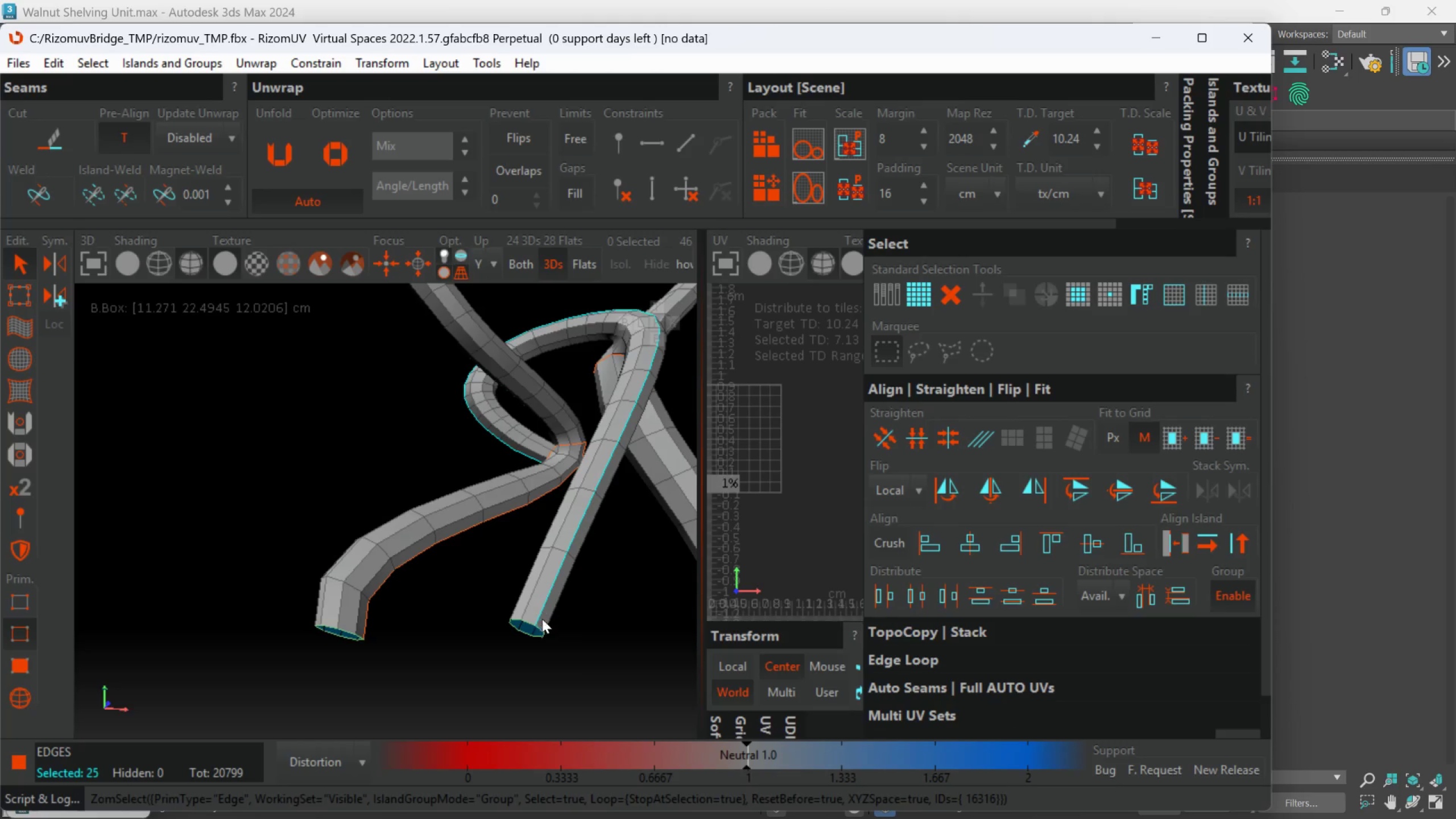 
hold_key(key=AltLeft, duration=0.72)
 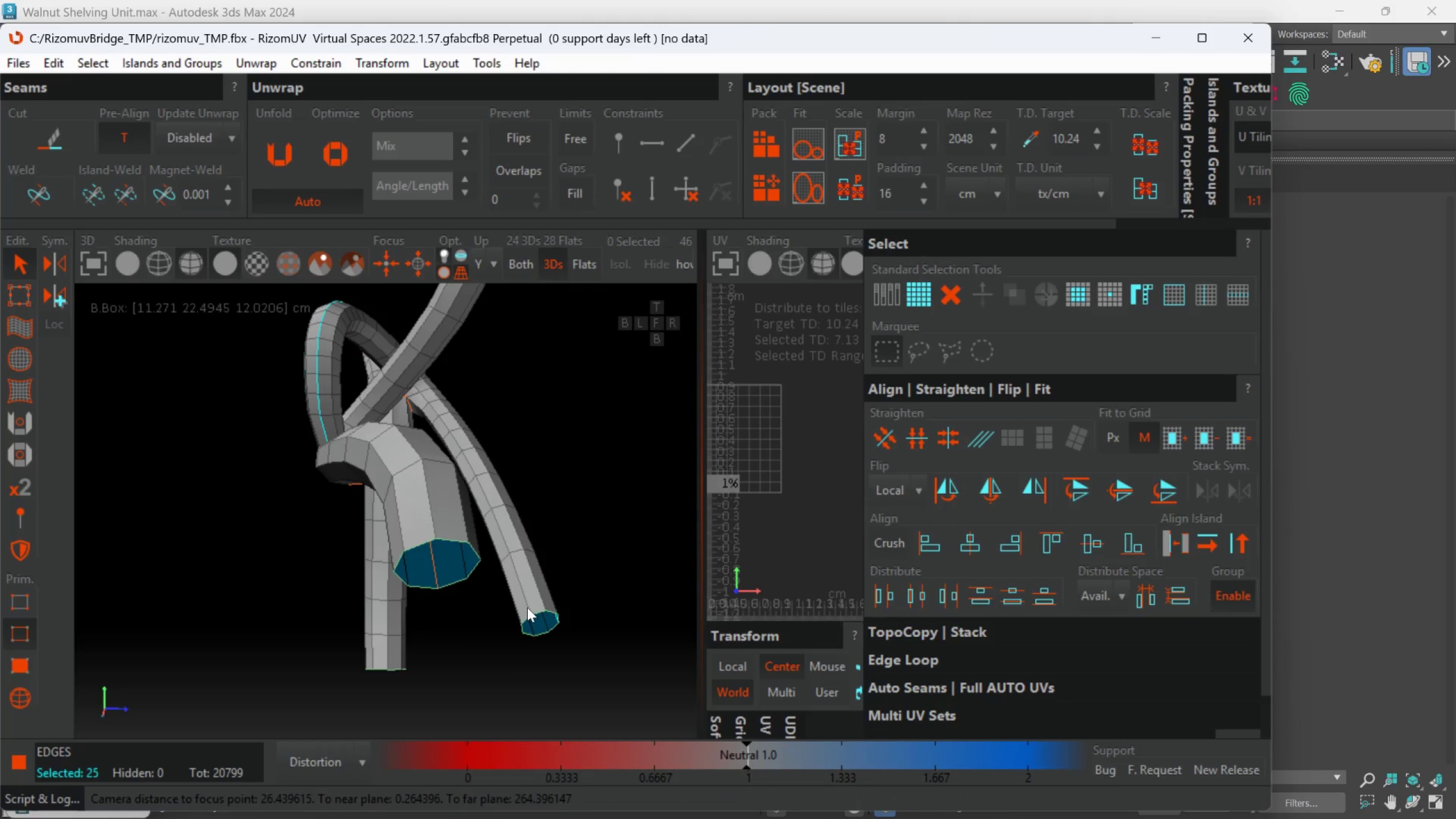 
double_click([527, 607])
 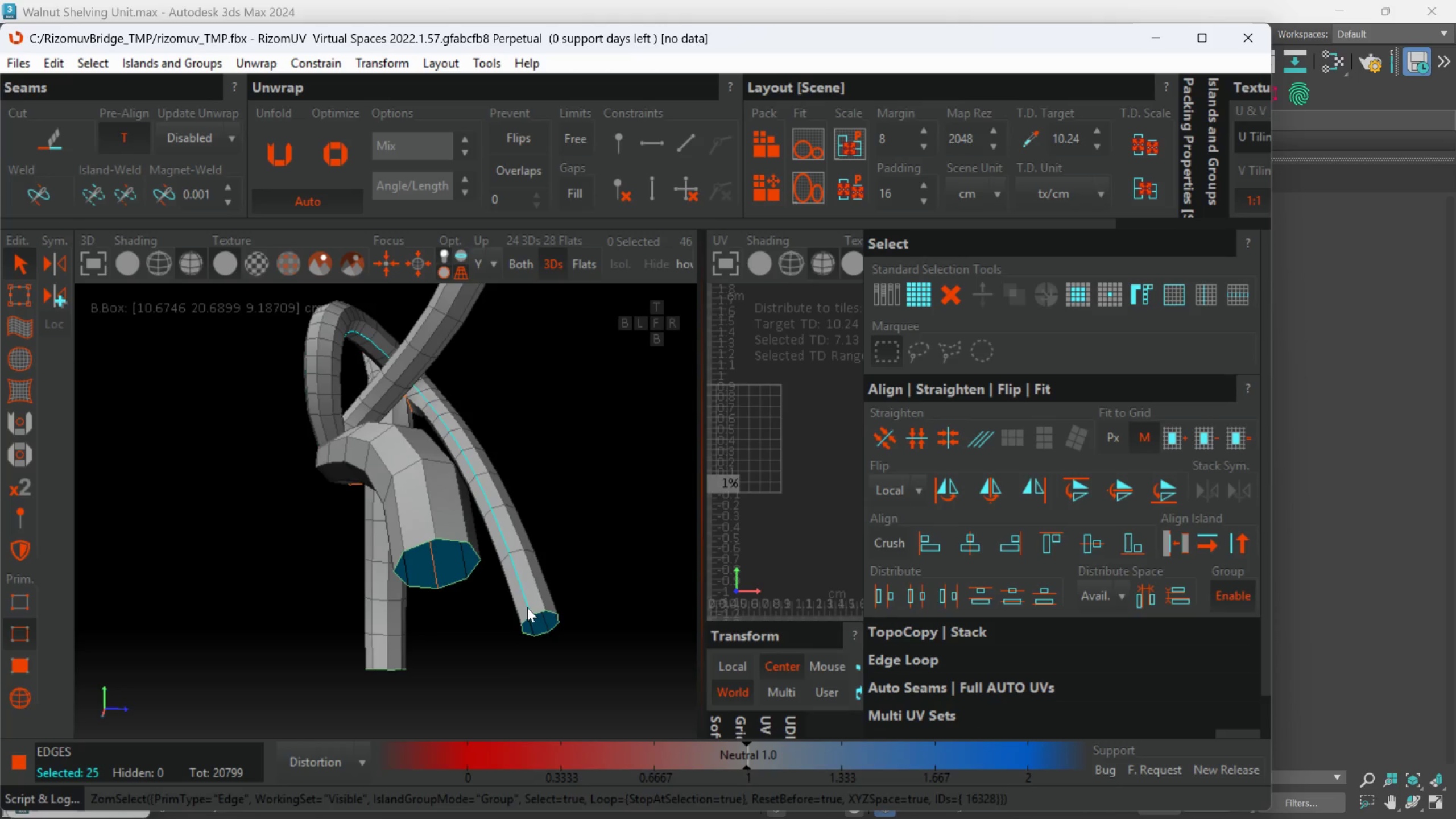 
hold_key(key=AltLeft, duration=0.77)
 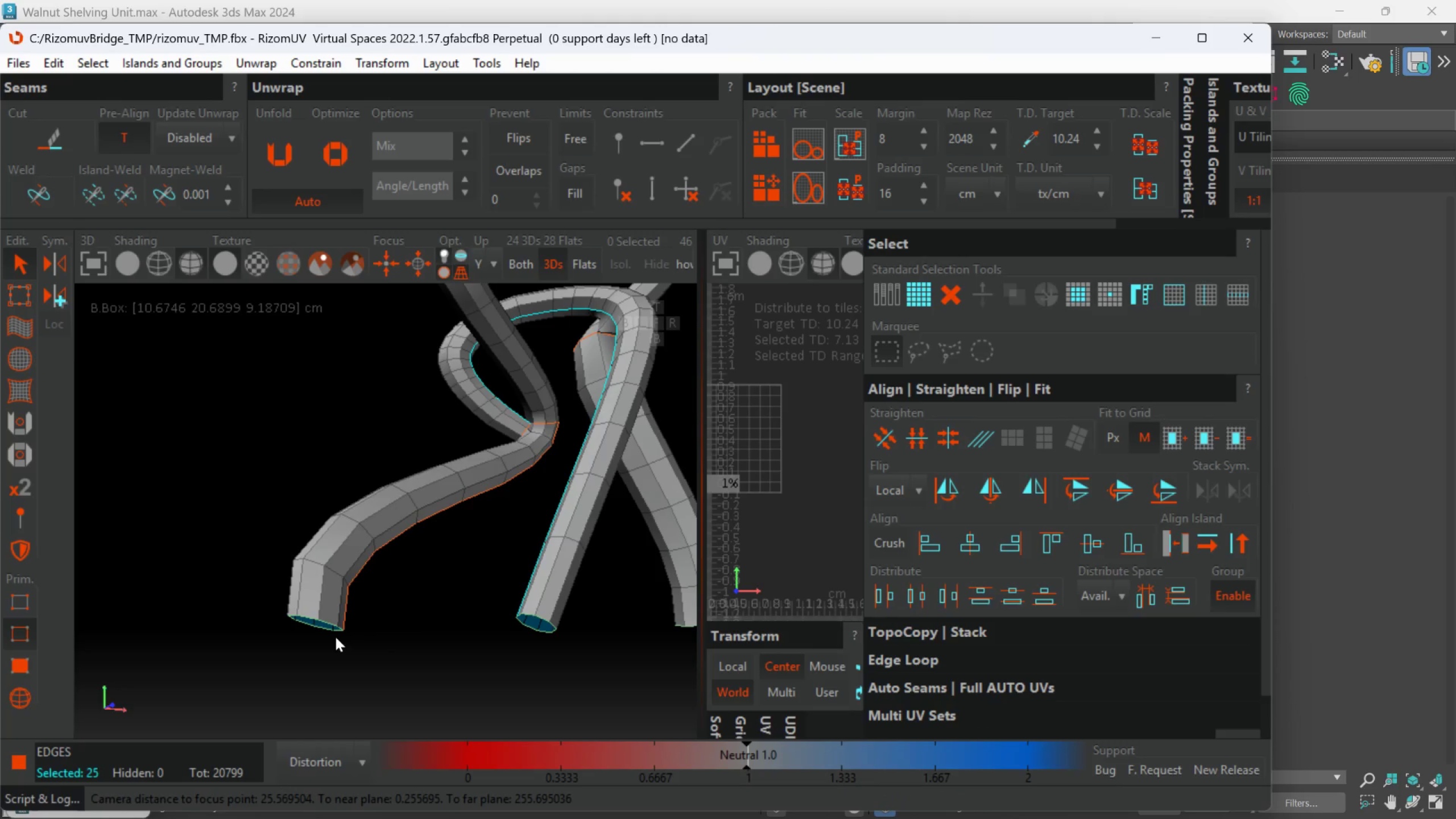 
key(C)
 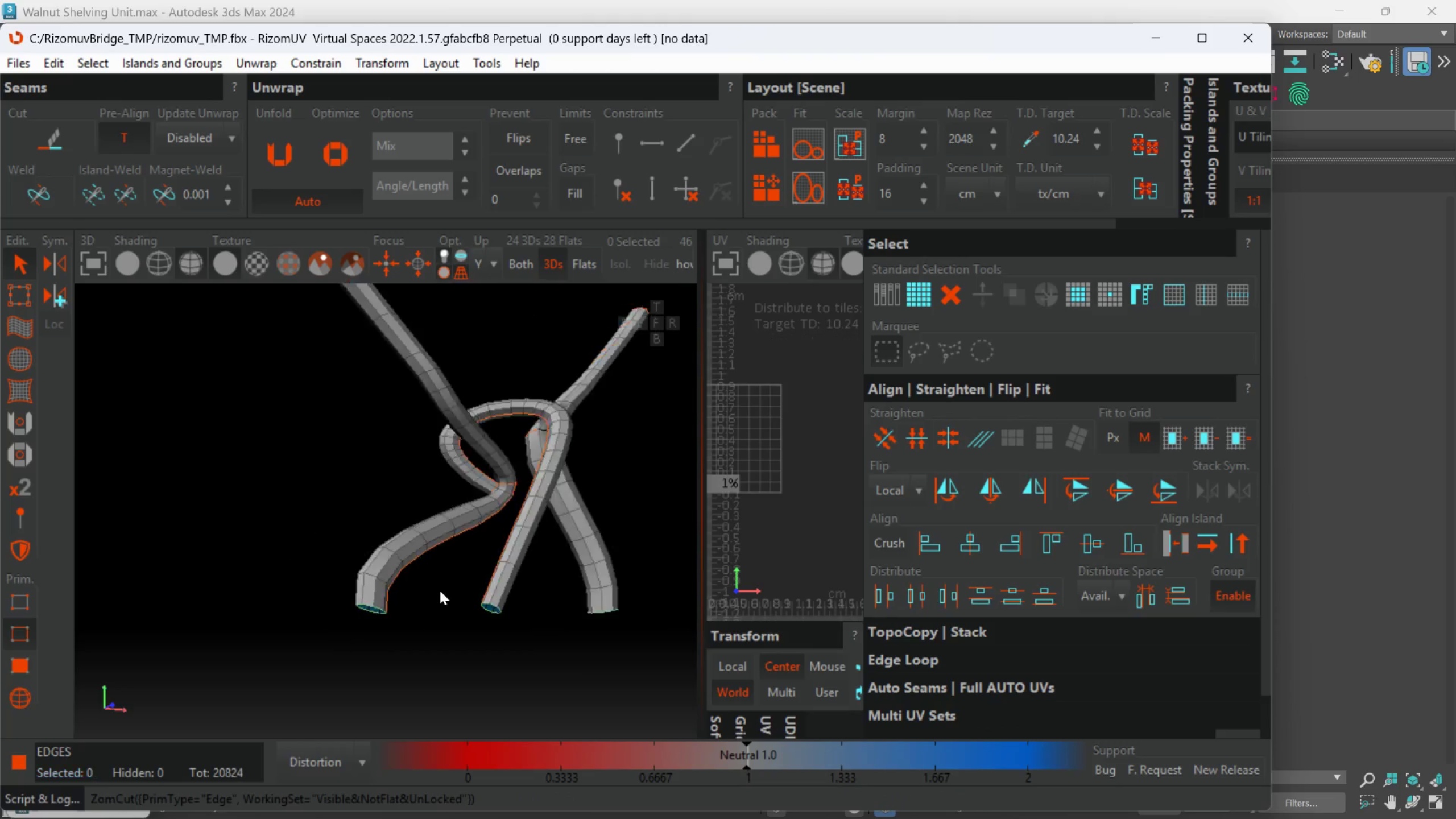 
hold_key(key=AltLeft, duration=0.5)
 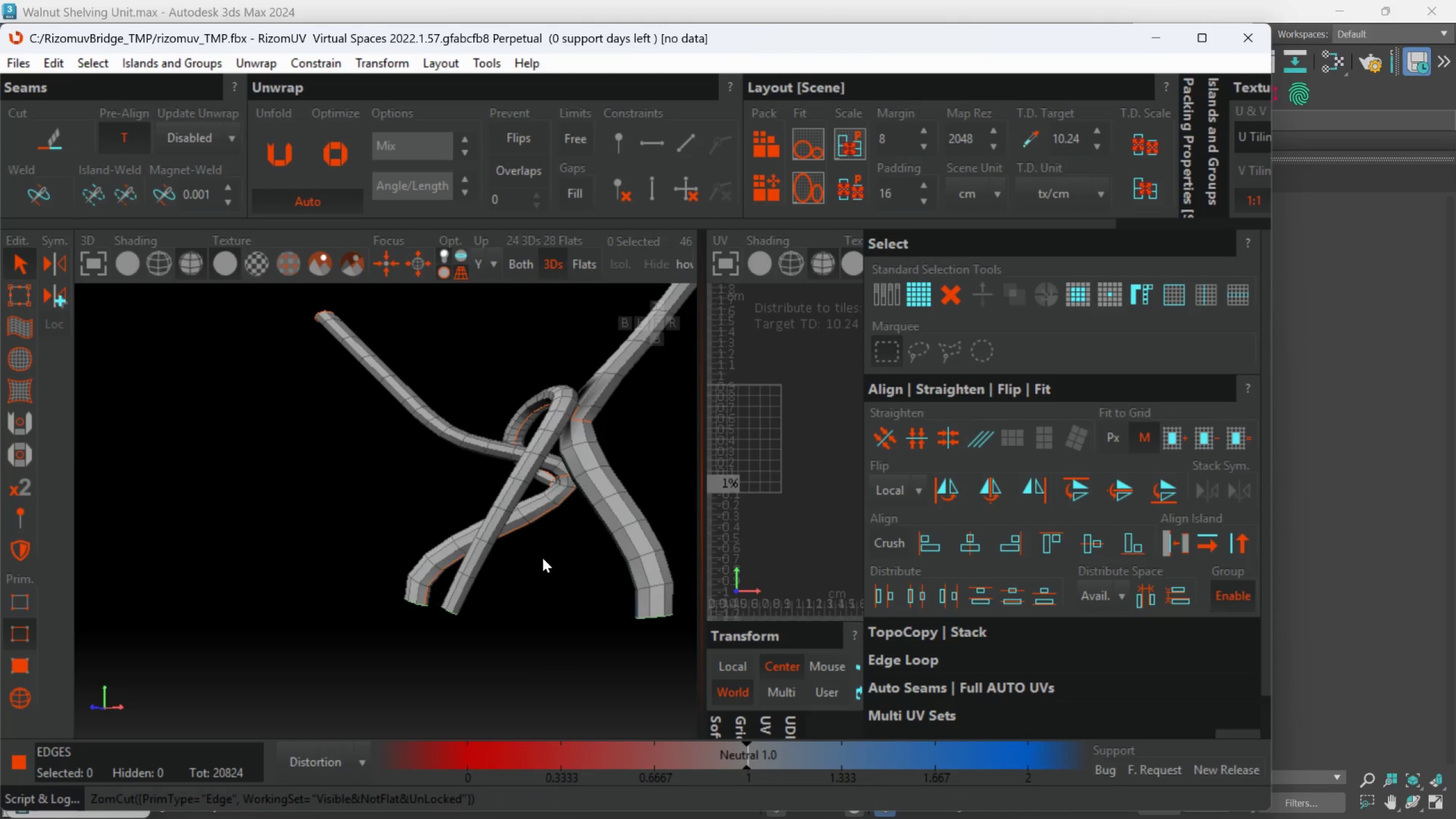 
scroll: coordinate [440, 590], scroll_direction: down, amount: 3.0
 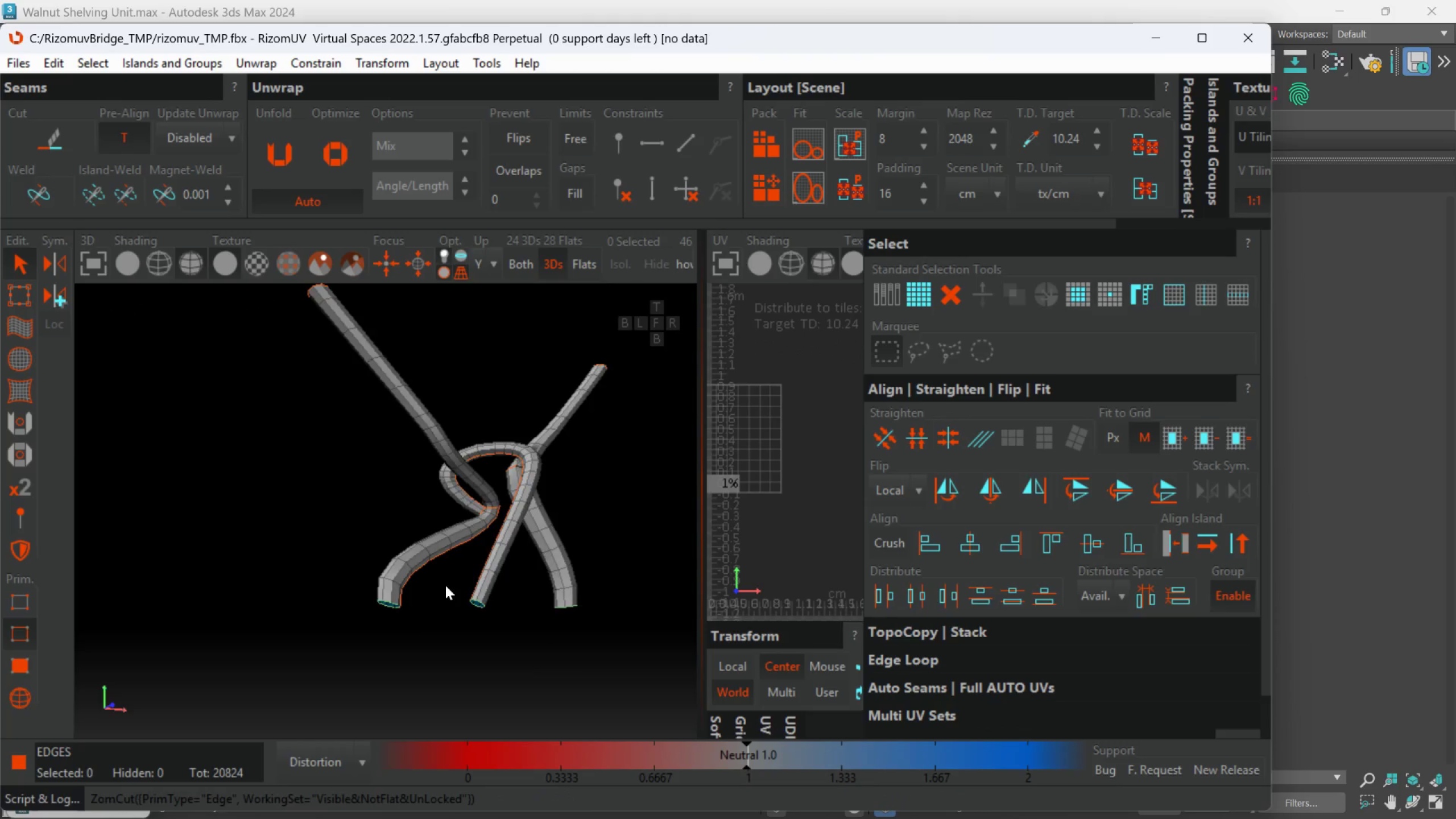 
hold_key(key=AltLeft, duration=0.52)
 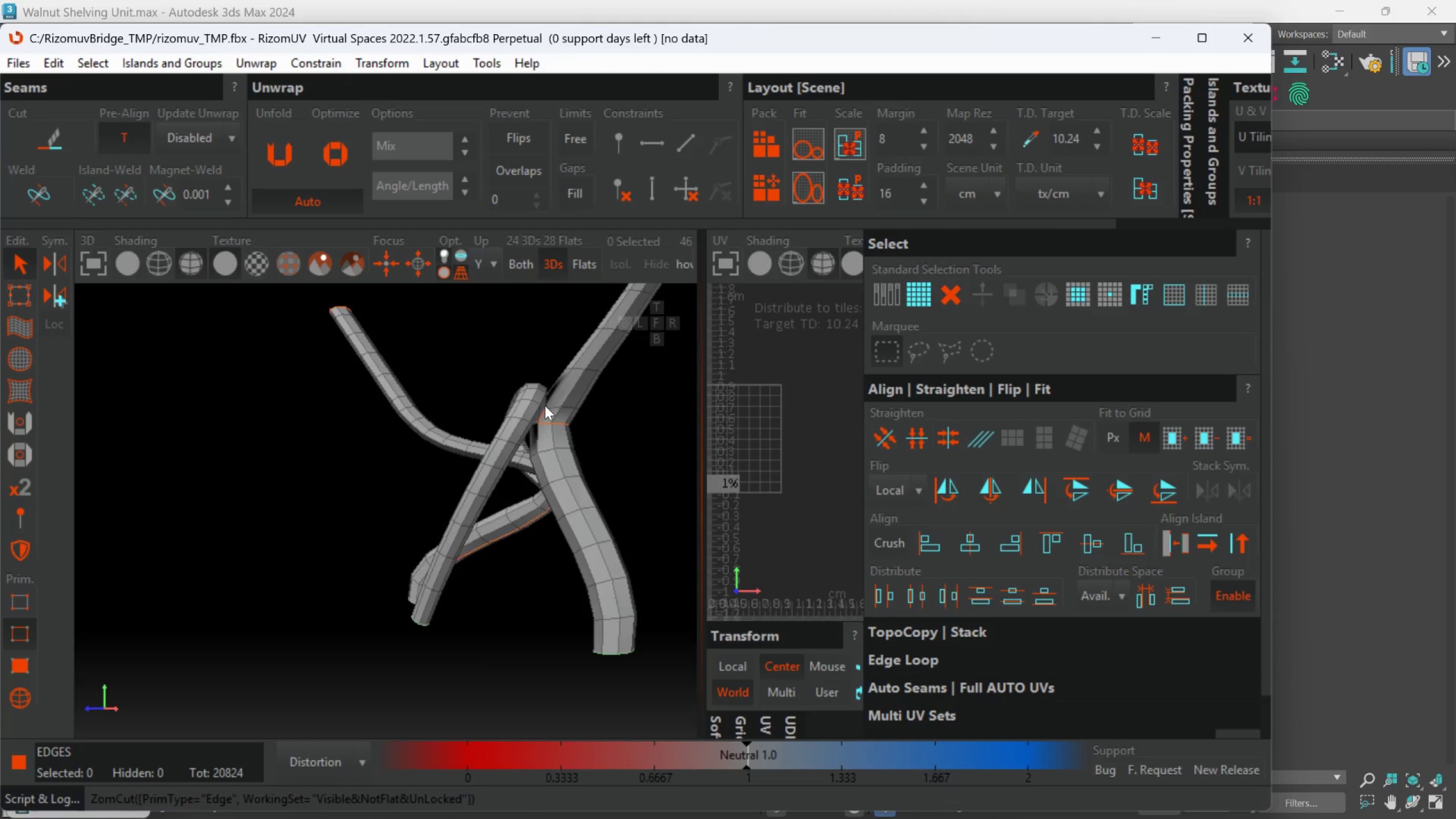 
scroll: coordinate [545, 406], scroll_direction: up, amount: 2.0
 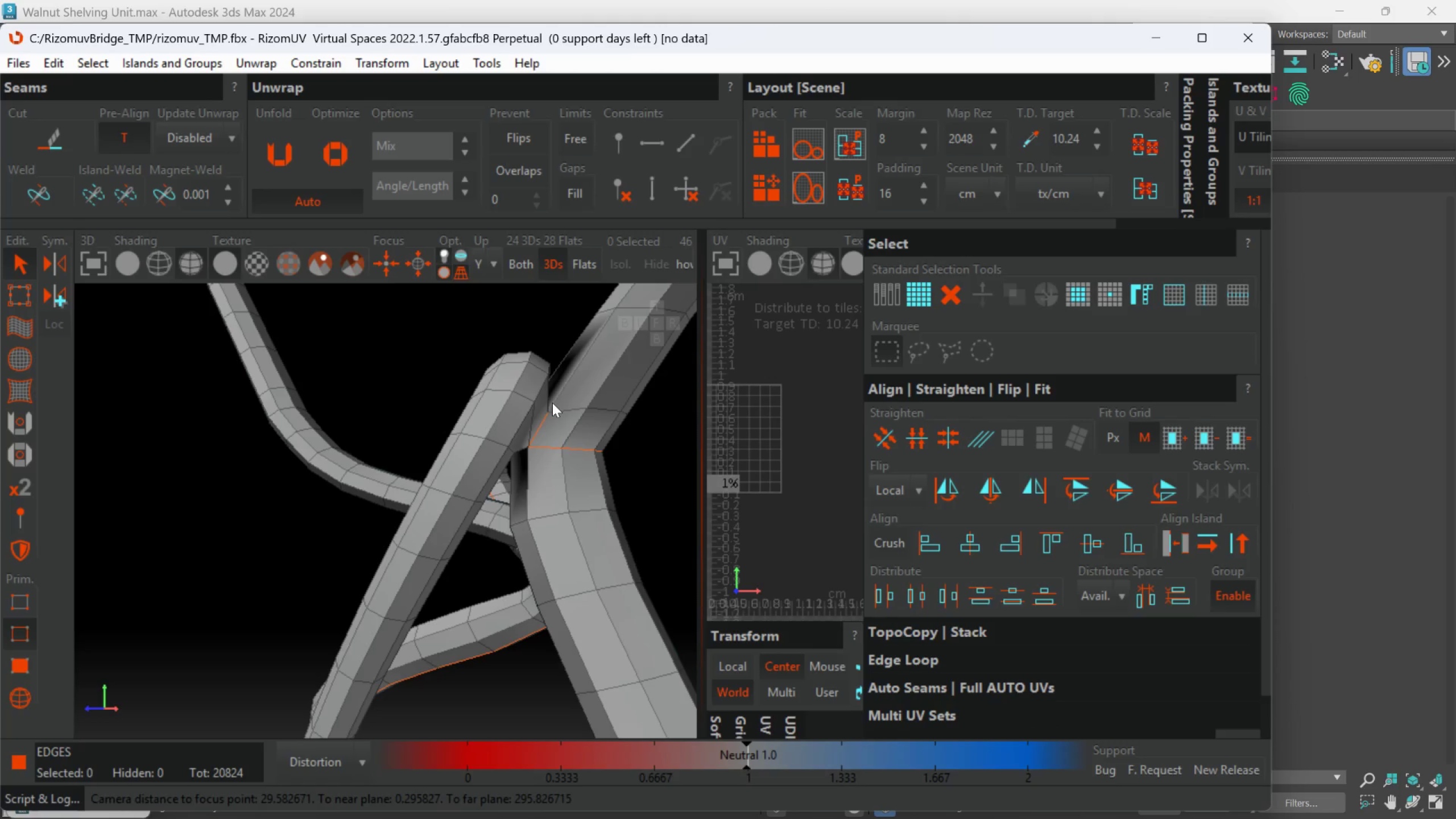 
double_click([552, 403])
 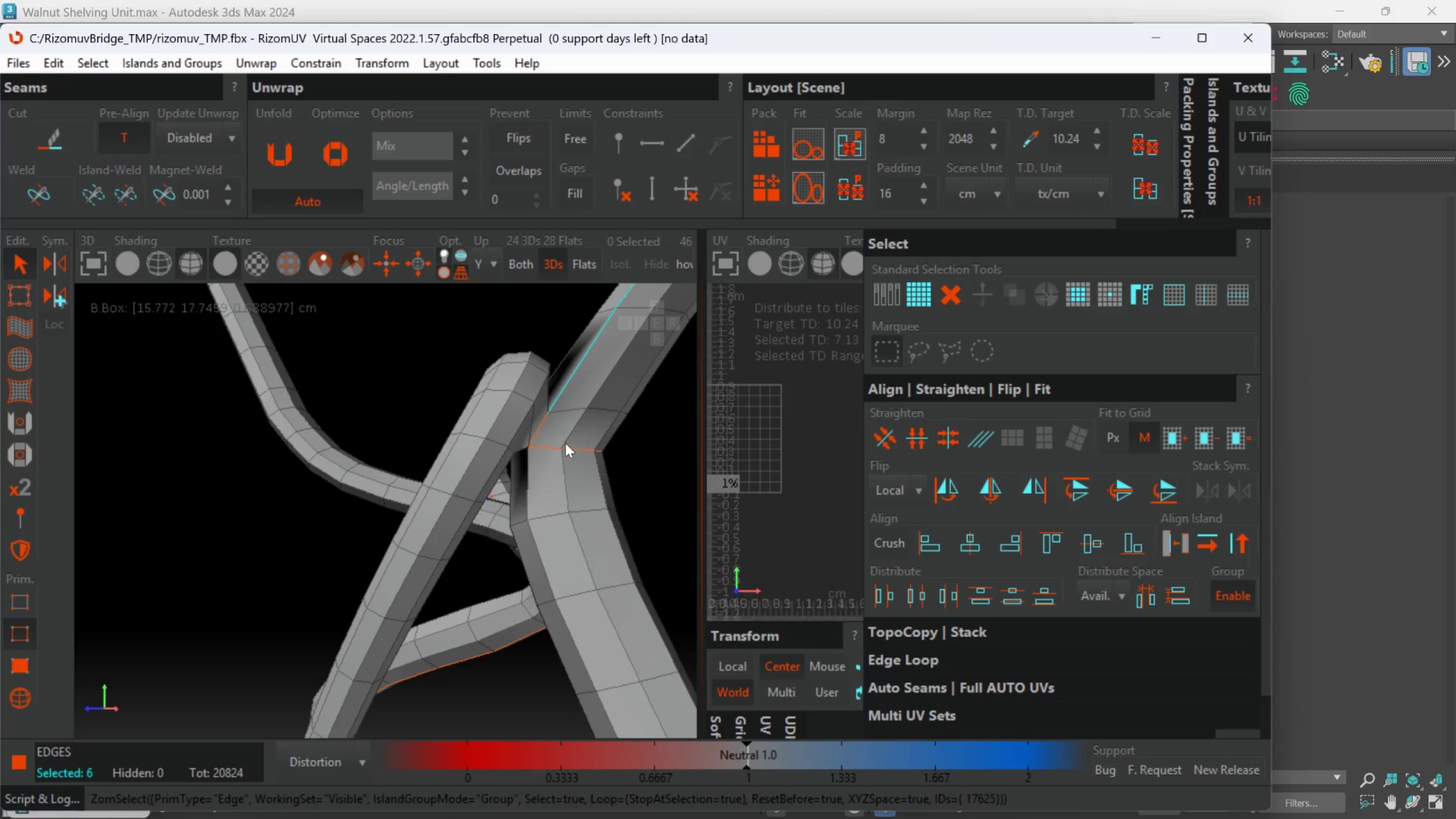 
hold_key(key=ControlLeft, duration=0.94)
double_click([526, 492])
 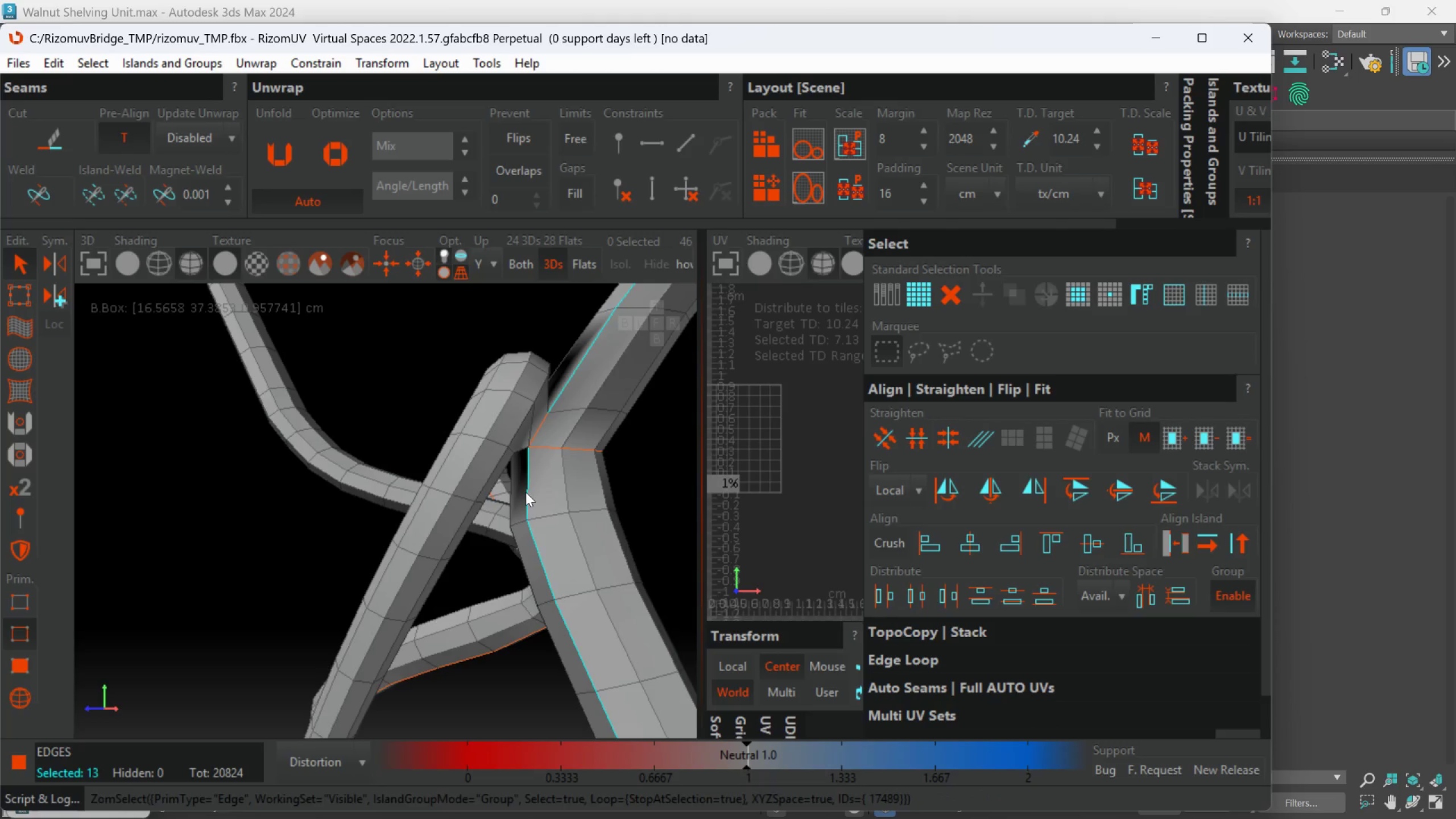 
scroll: coordinate [533, 503], scroll_direction: down, amount: 5.0
 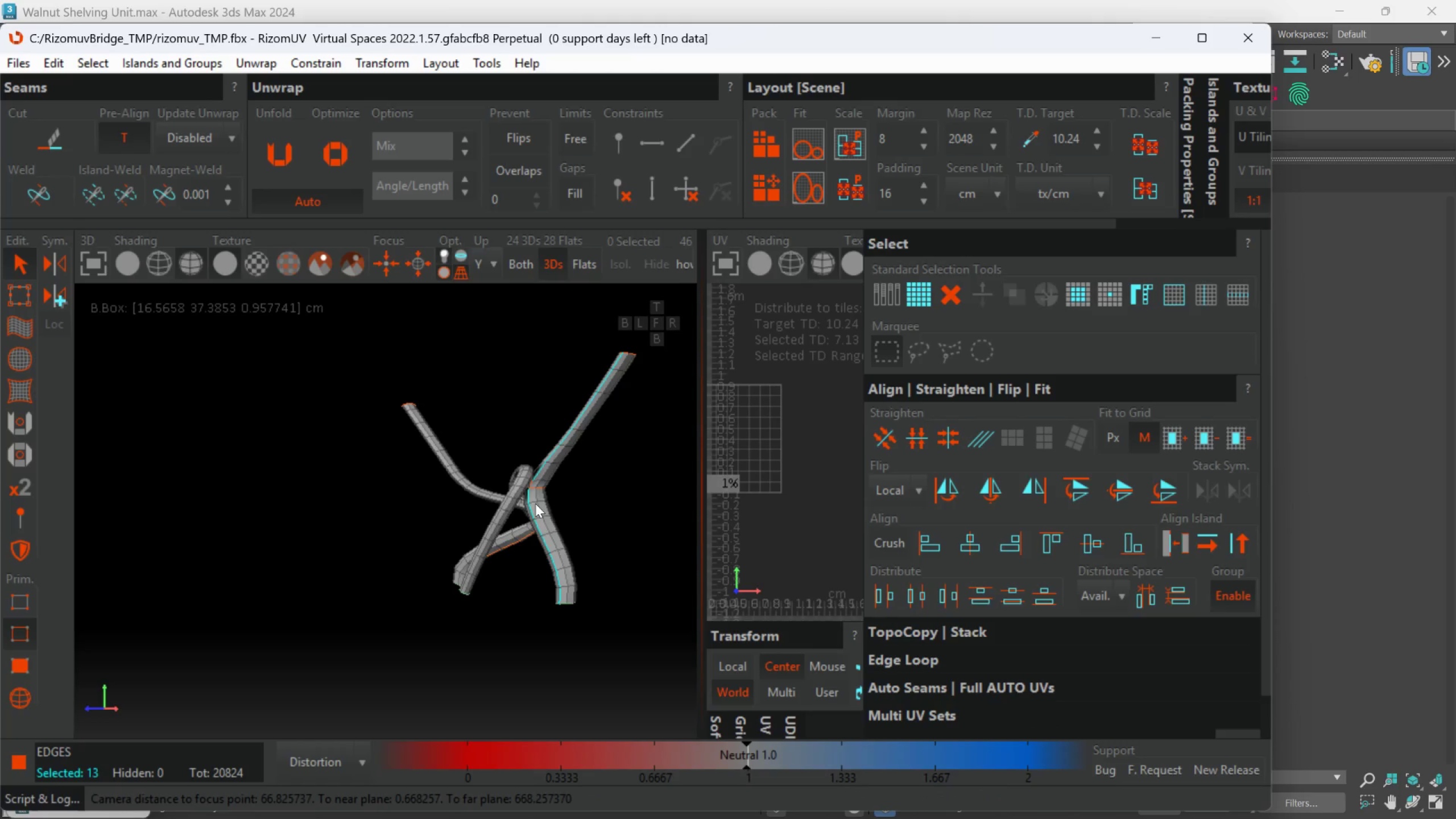 
key(C)
 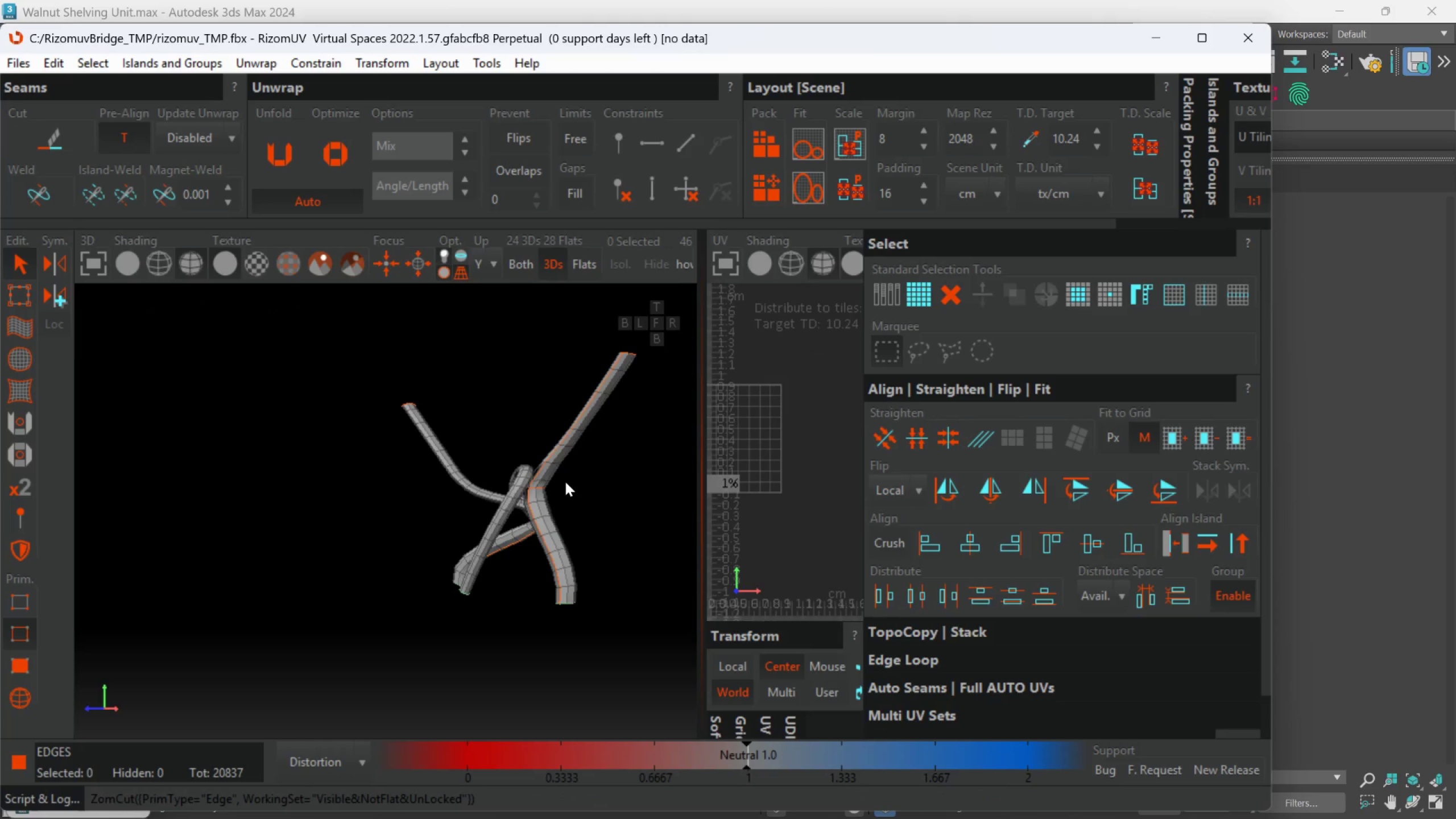 
hold_key(key=AltLeft, duration=1.75)
 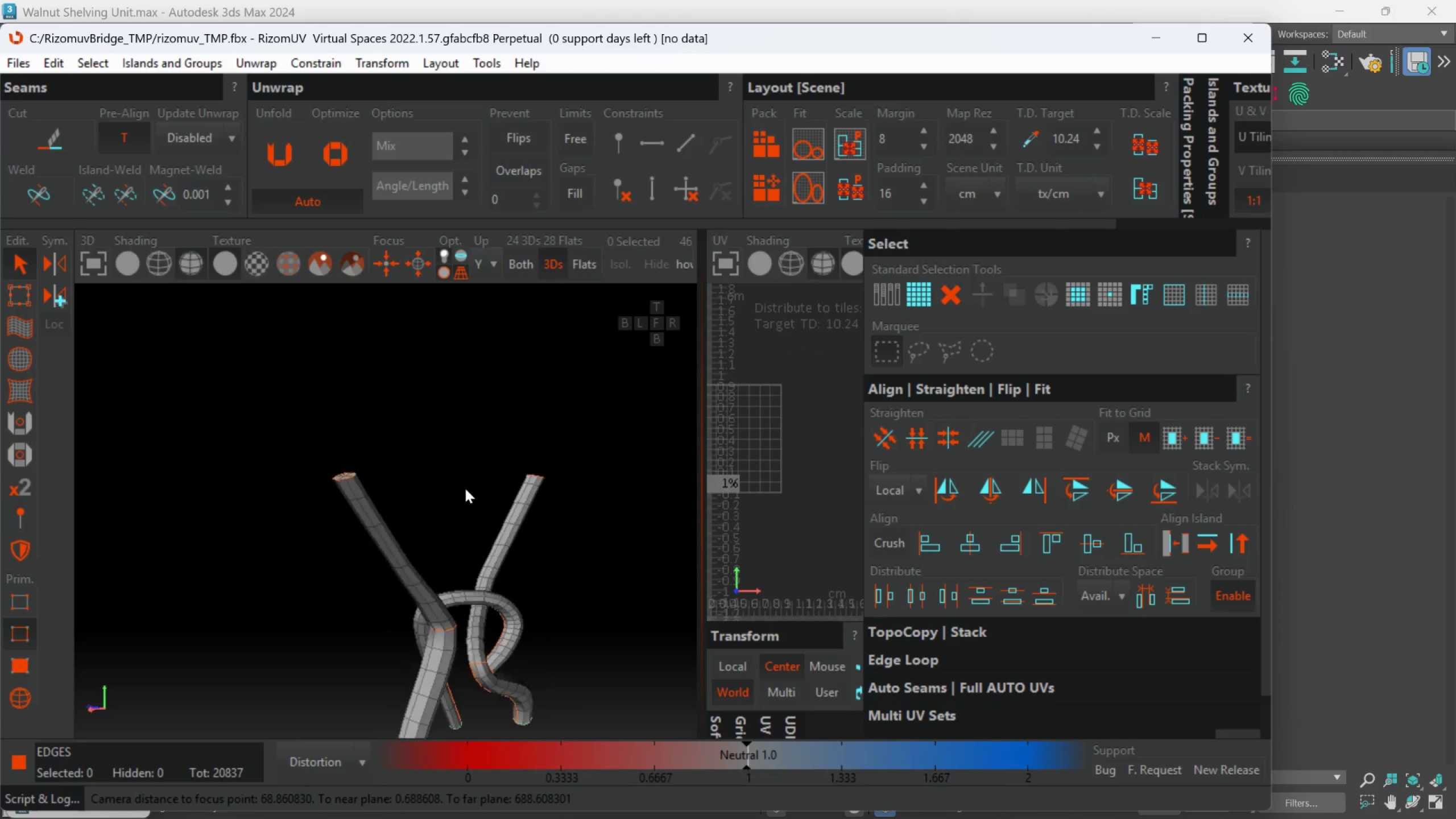 
hold_key(key=AltLeft, duration=0.56)
 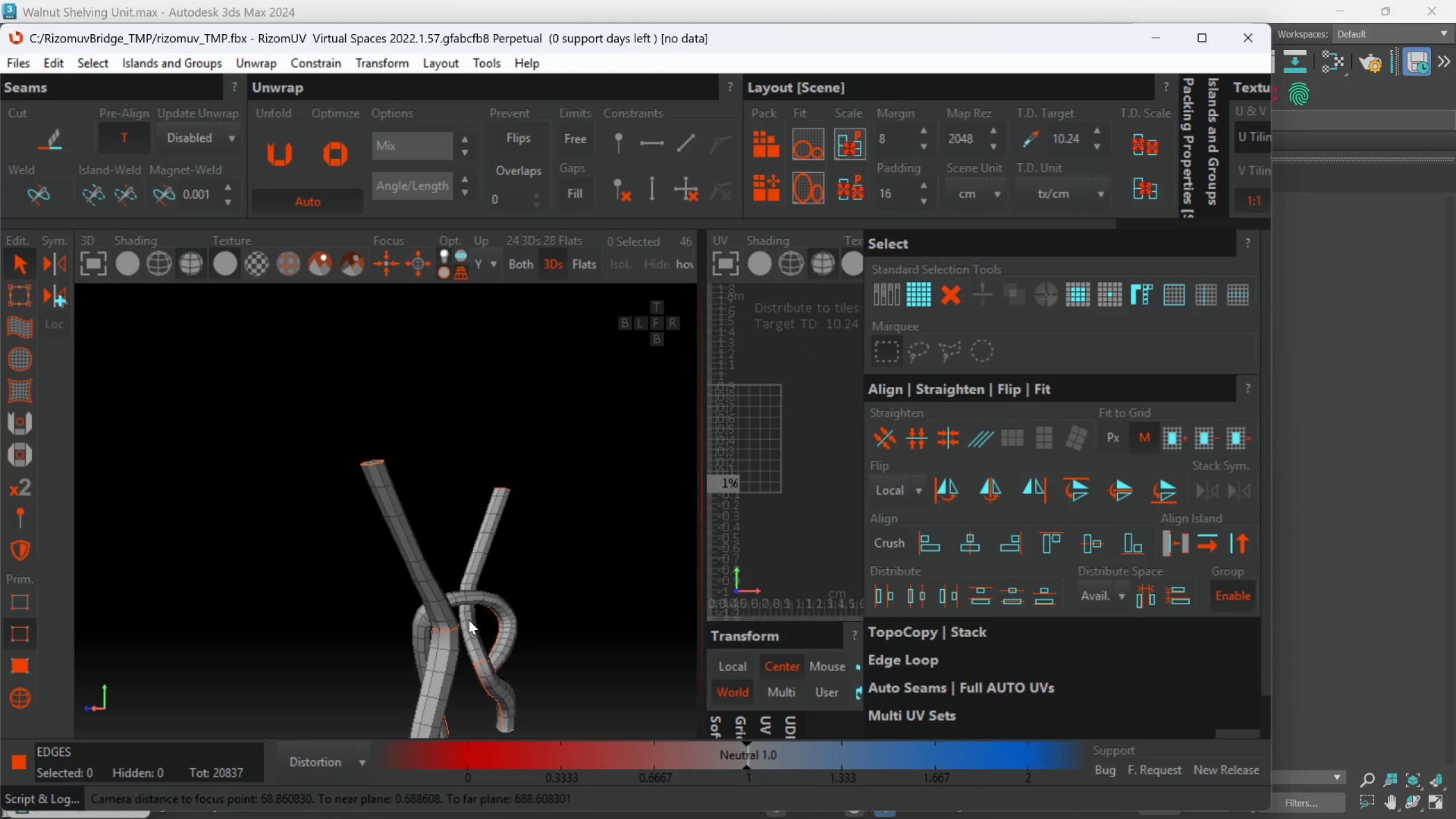 
scroll: coordinate [362, 593], scroll_direction: down, amount: 1.0
 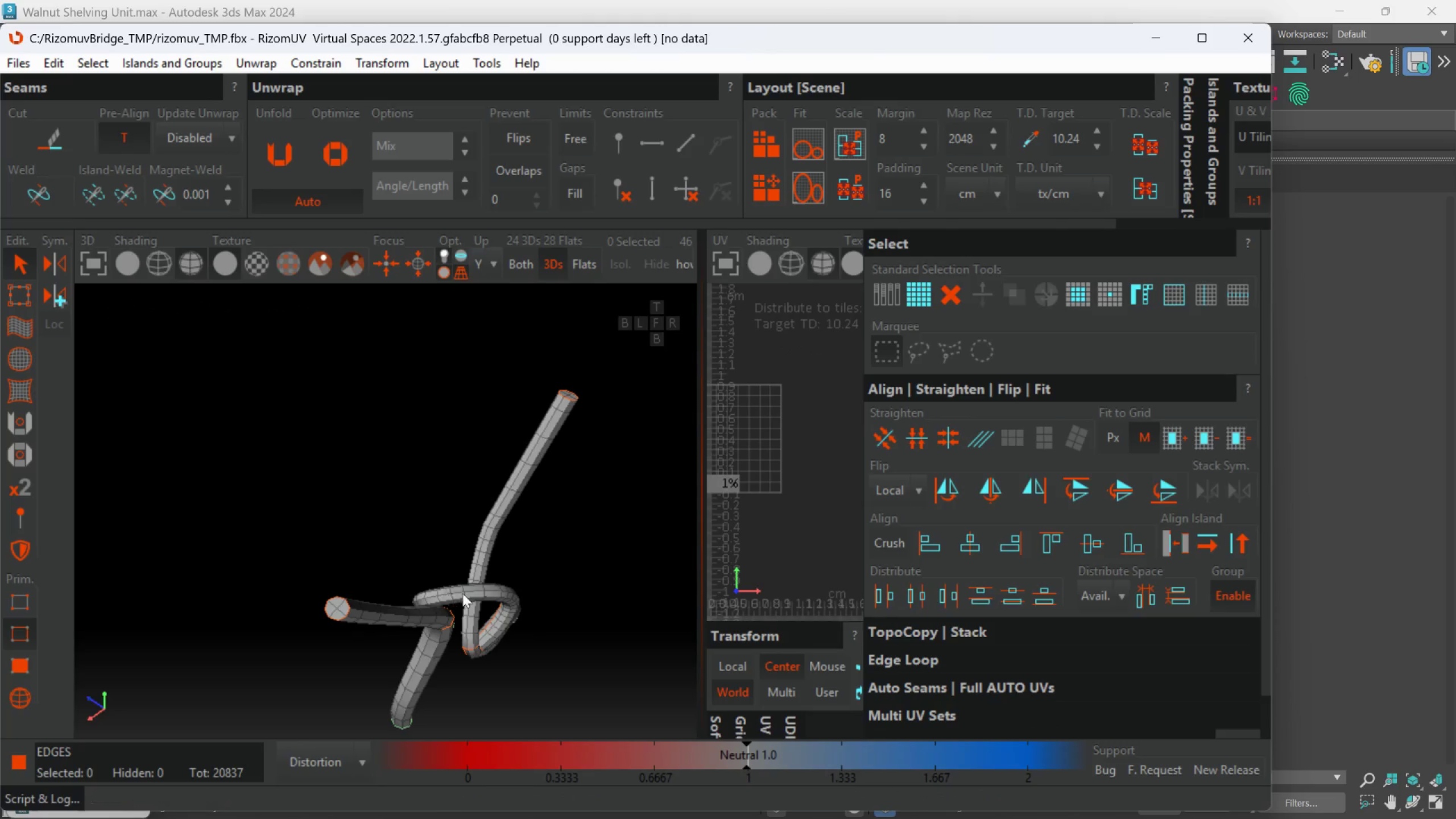 
hold_key(key=AltLeft, duration=0.41)
 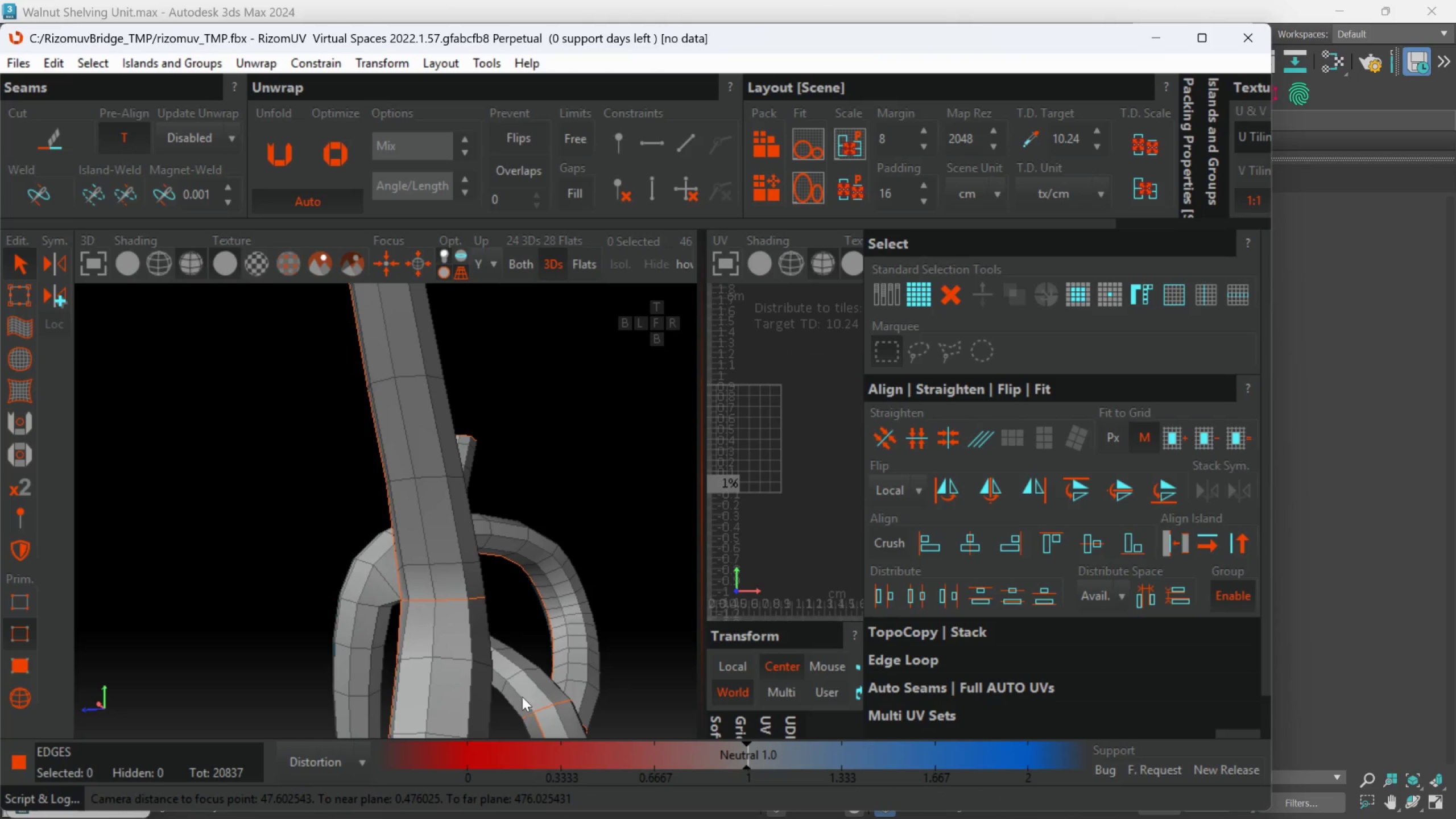 
scroll: coordinate [473, 621], scroll_direction: up, amount: 2.0
 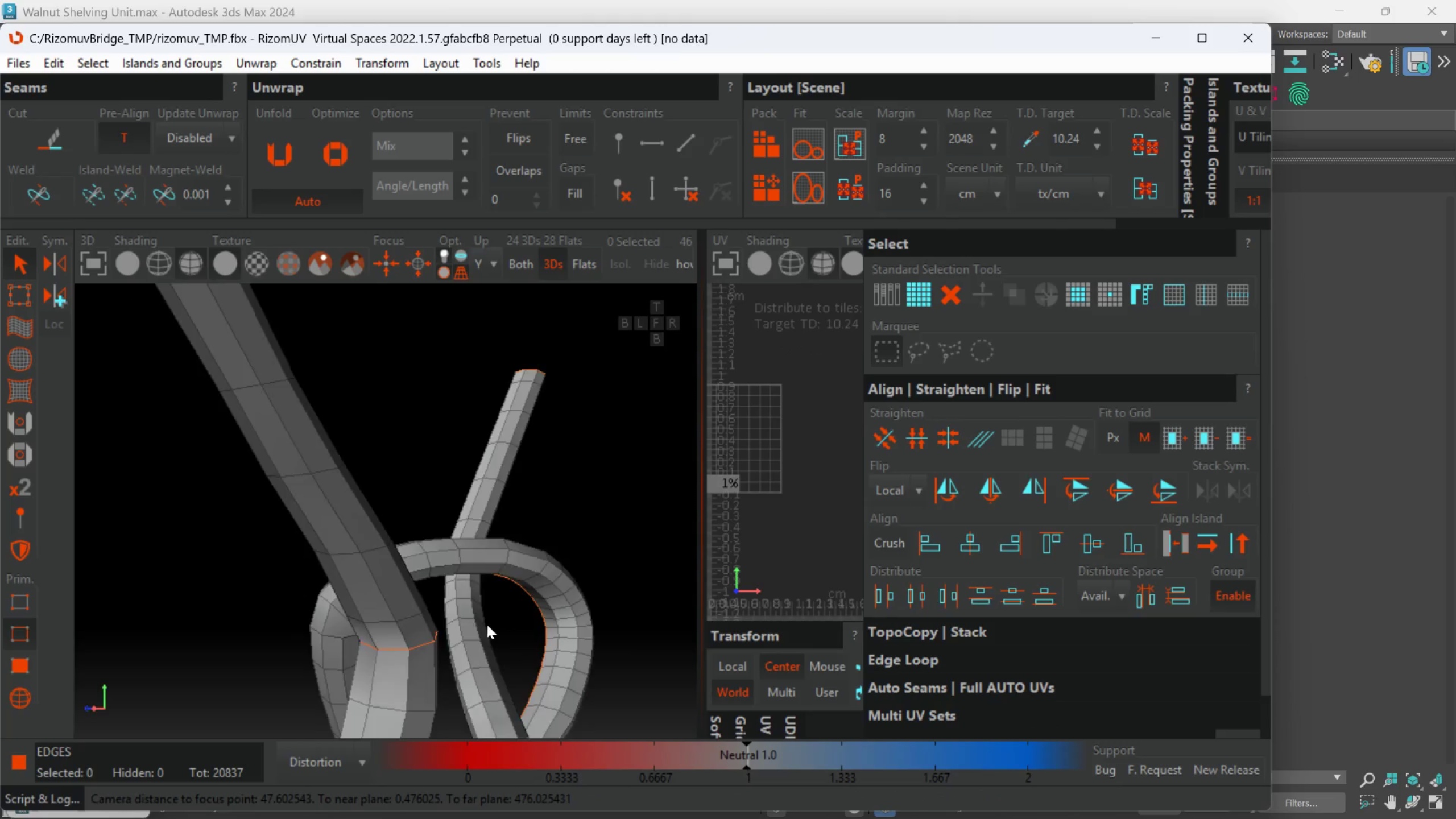 
double_click([519, 700])
 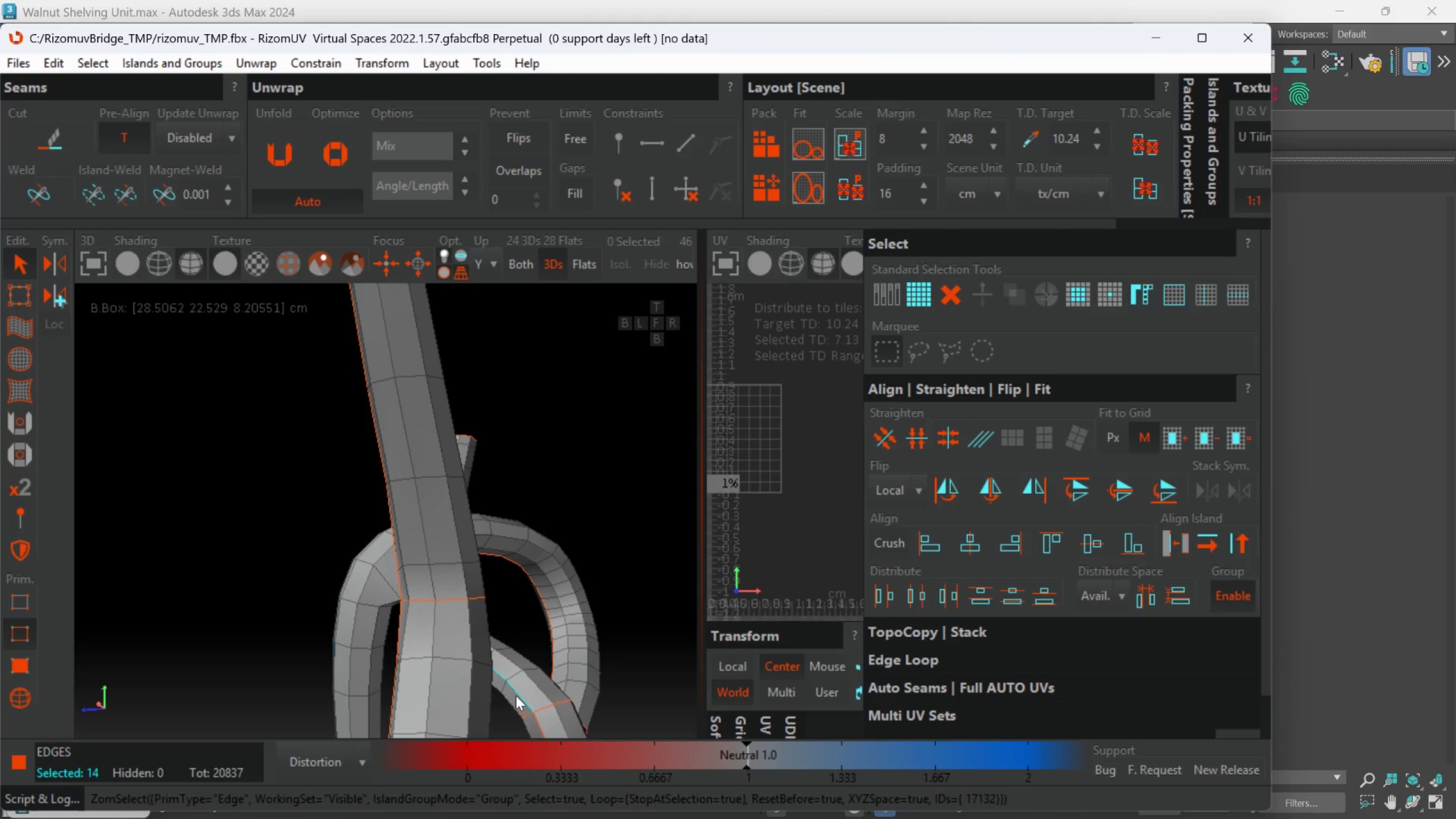 
key(C)
 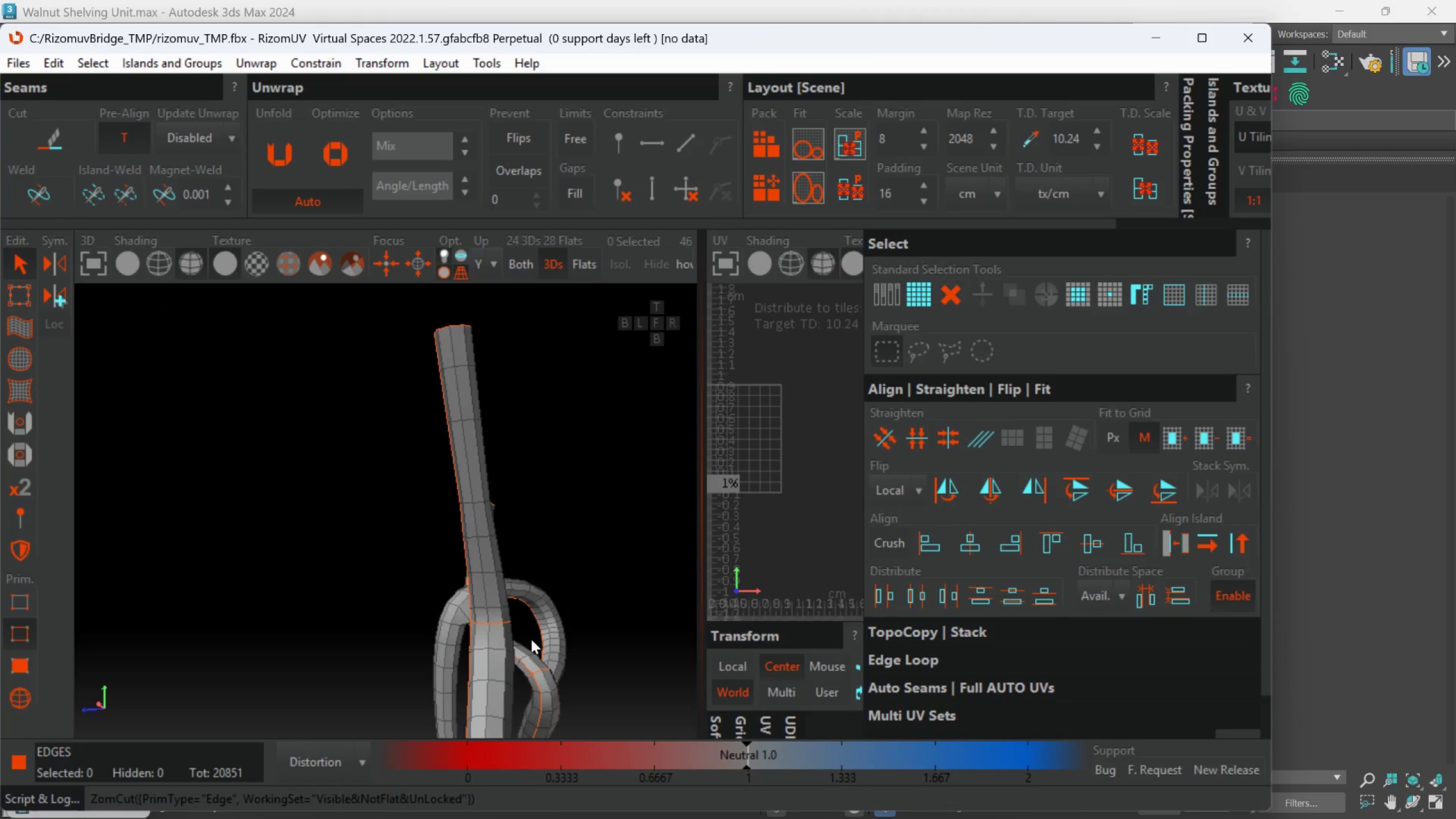 
hold_key(key=AltLeft, duration=0.91)
 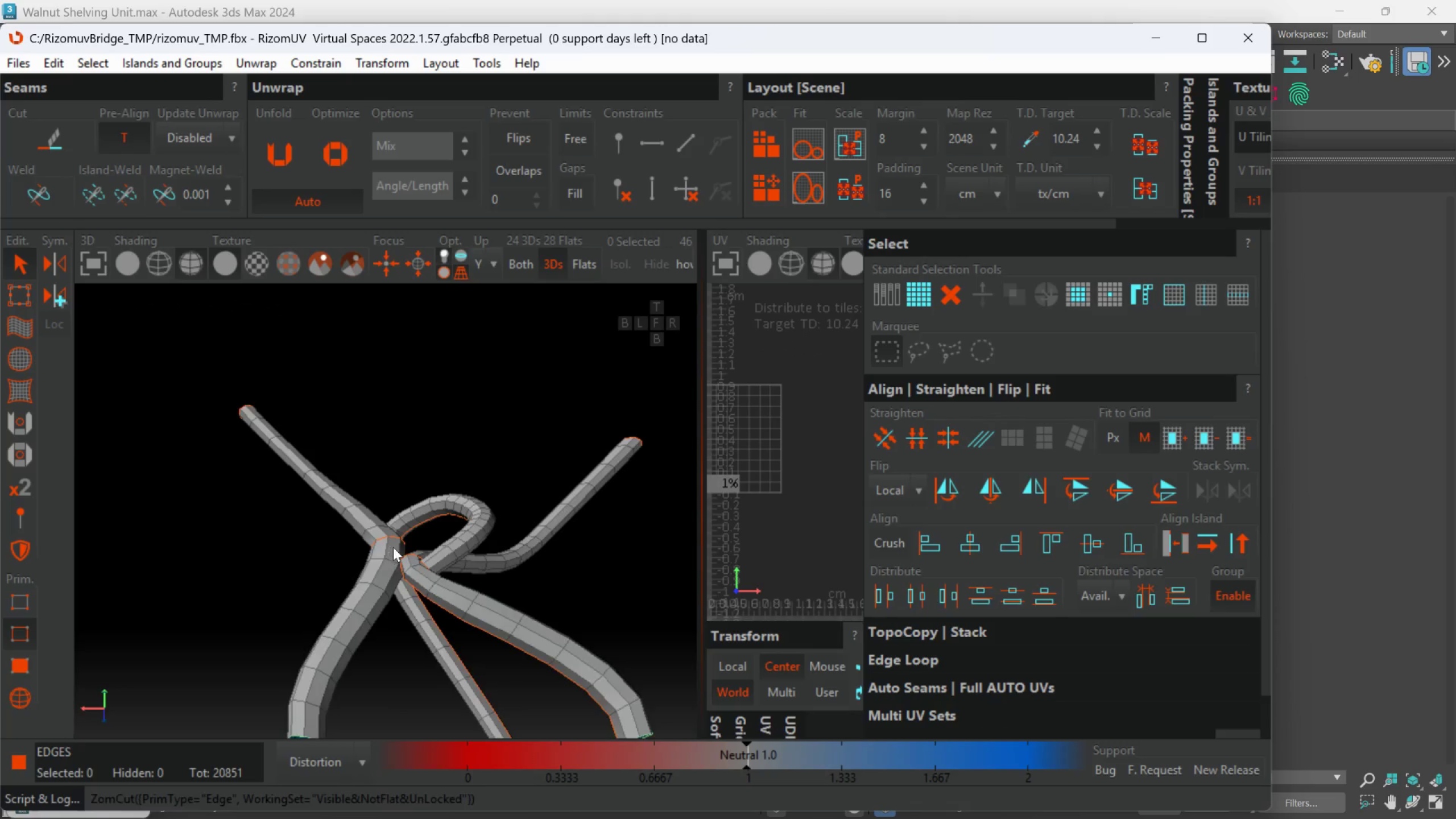 
scroll: coordinate [531, 639], scroll_direction: down, amount: 3.0
 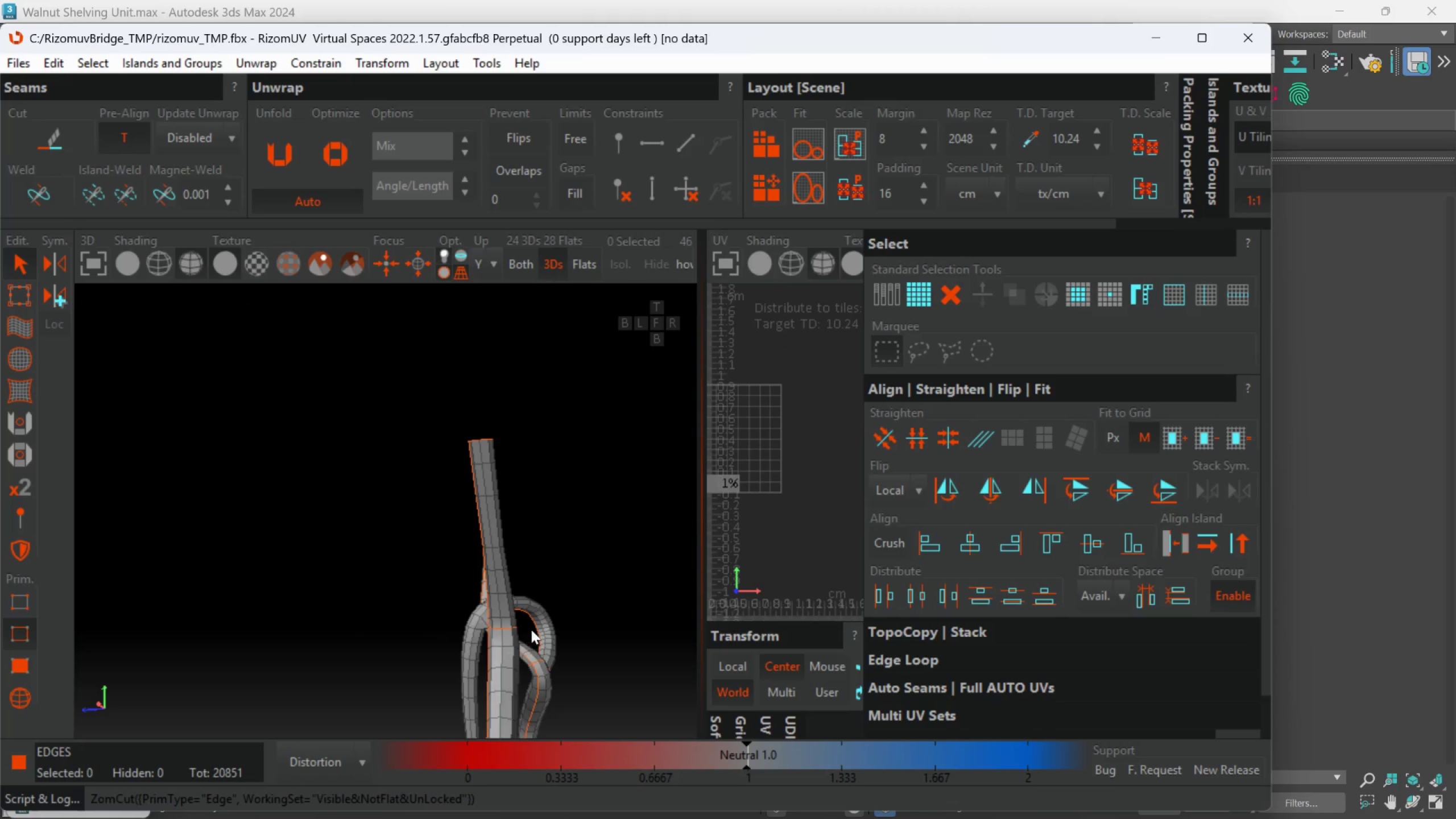 
hold_key(key=AltLeft, duration=0.58)
 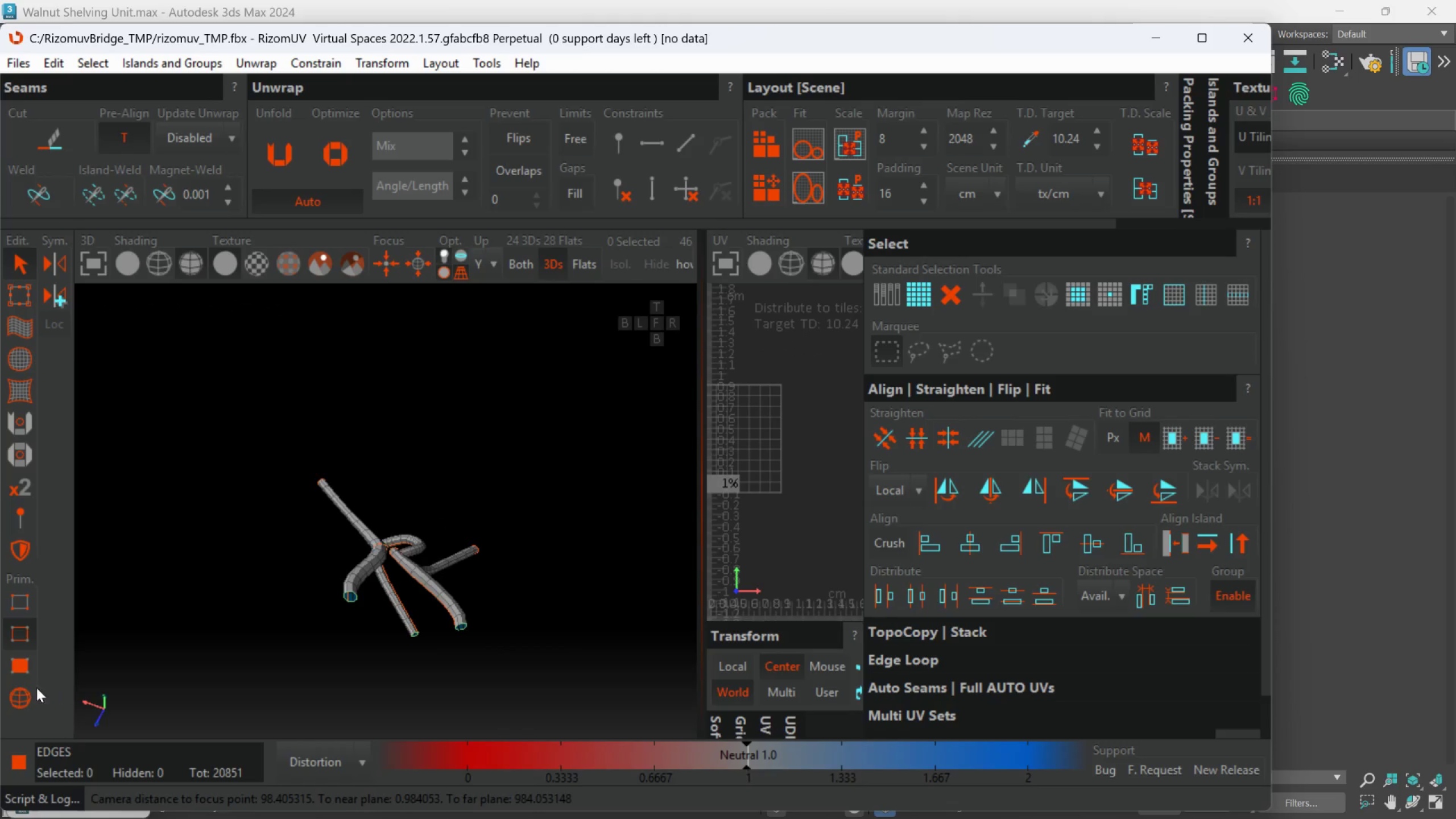 
scroll: coordinate [393, 547], scroll_direction: down, amount: 3.0
 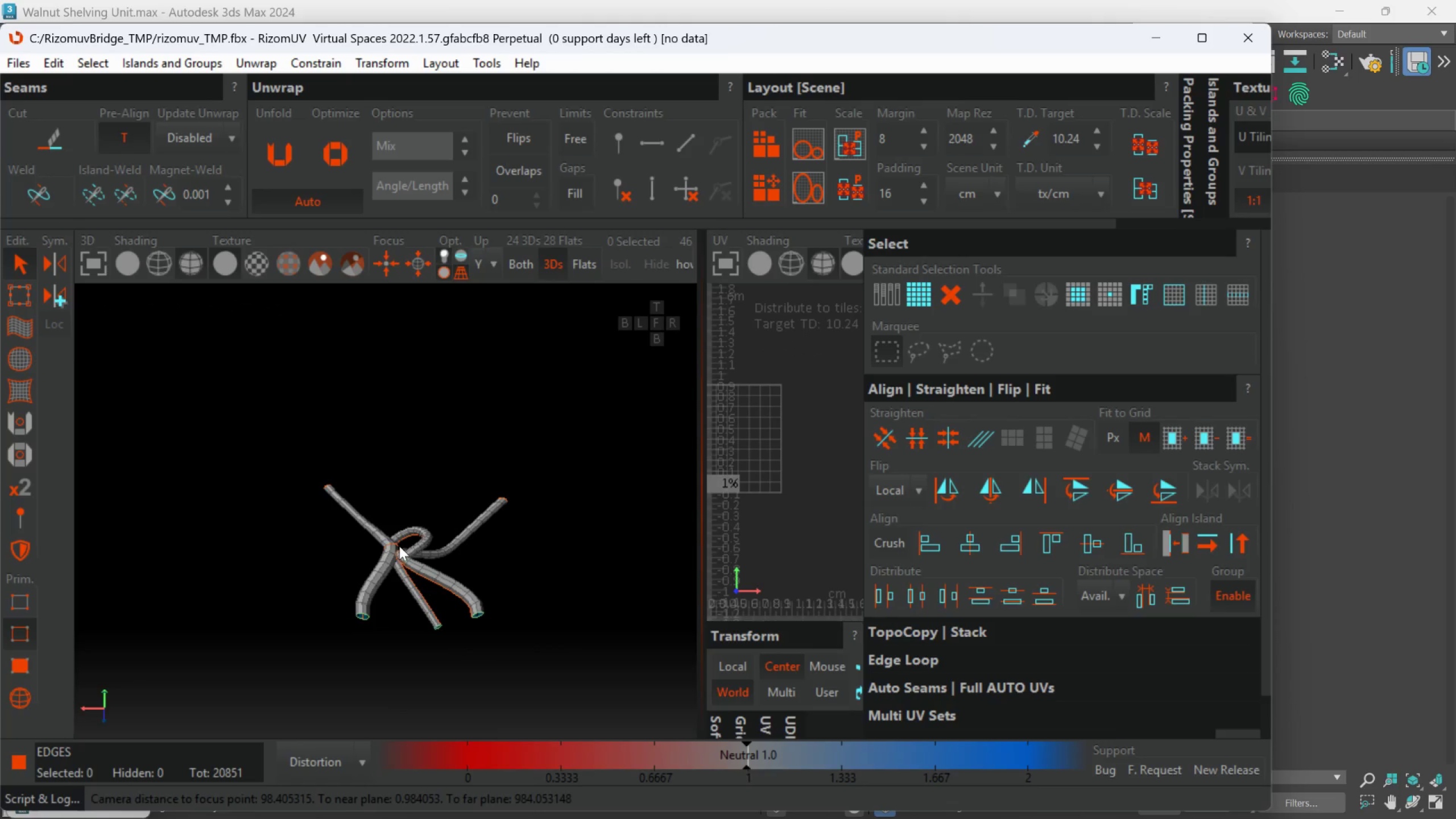 
left_click([28, 688])
 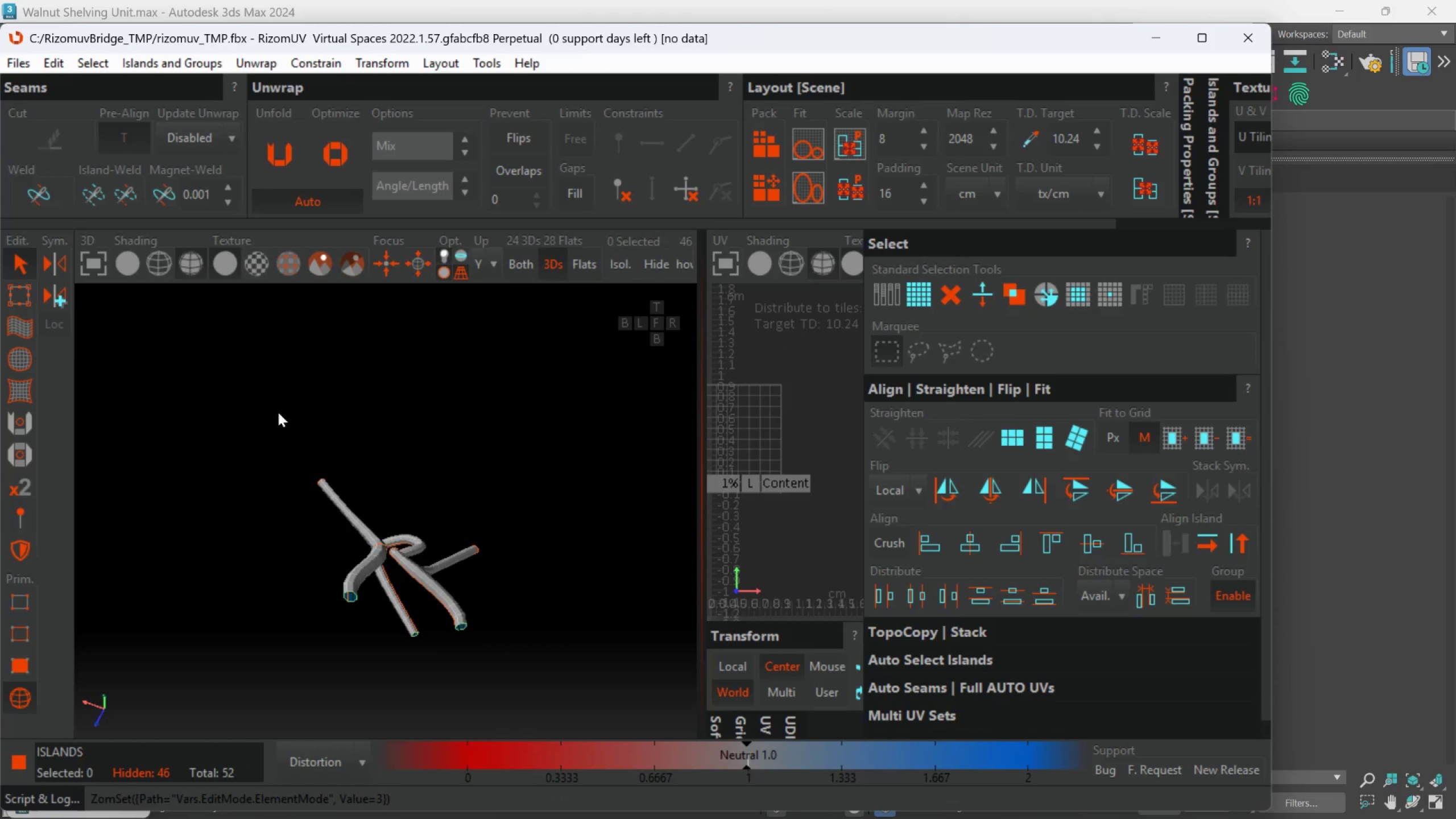 
left_click_drag(start_coordinate=[217, 357], to_coordinate=[602, 704])
 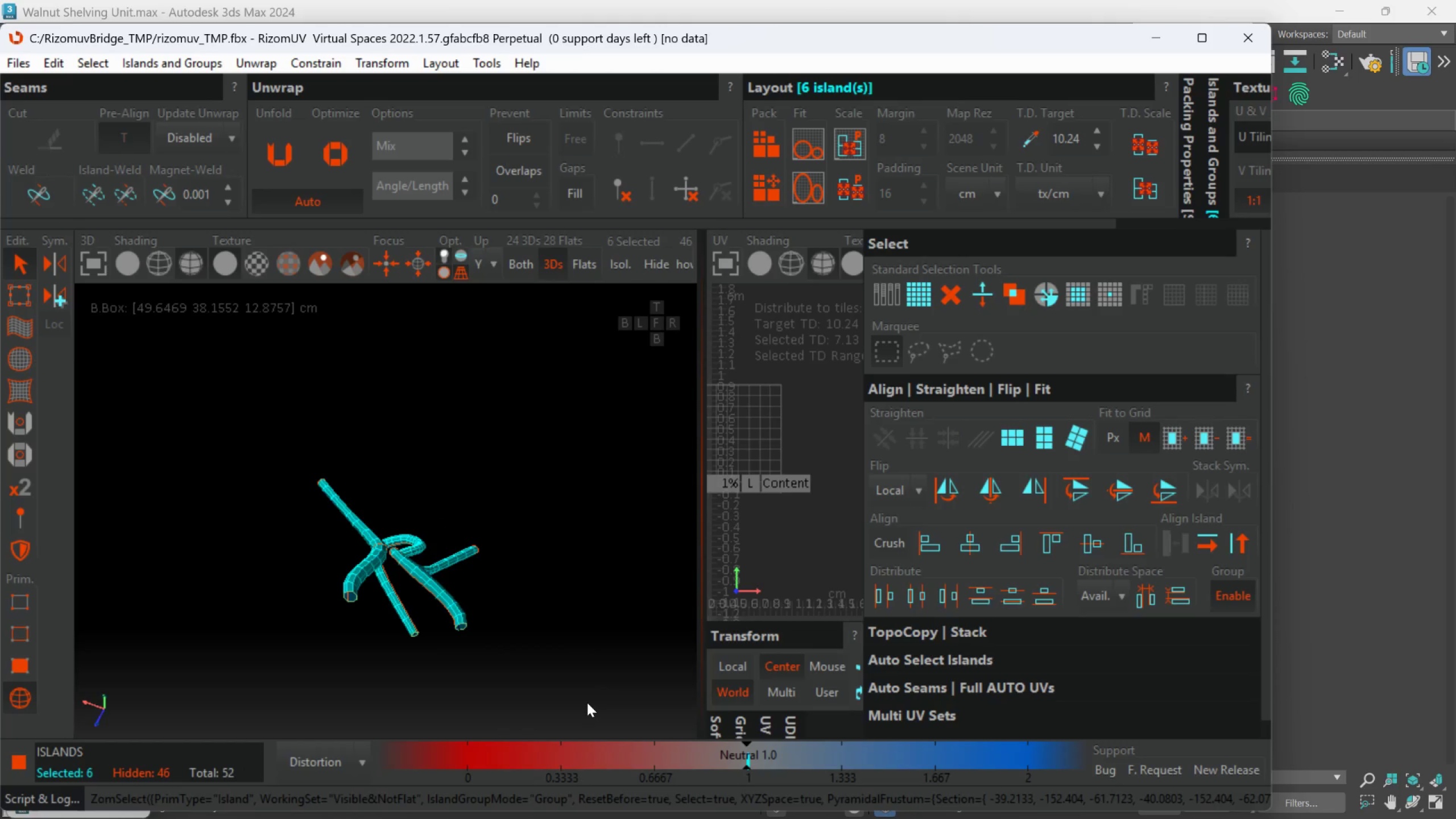 
type(ou)
 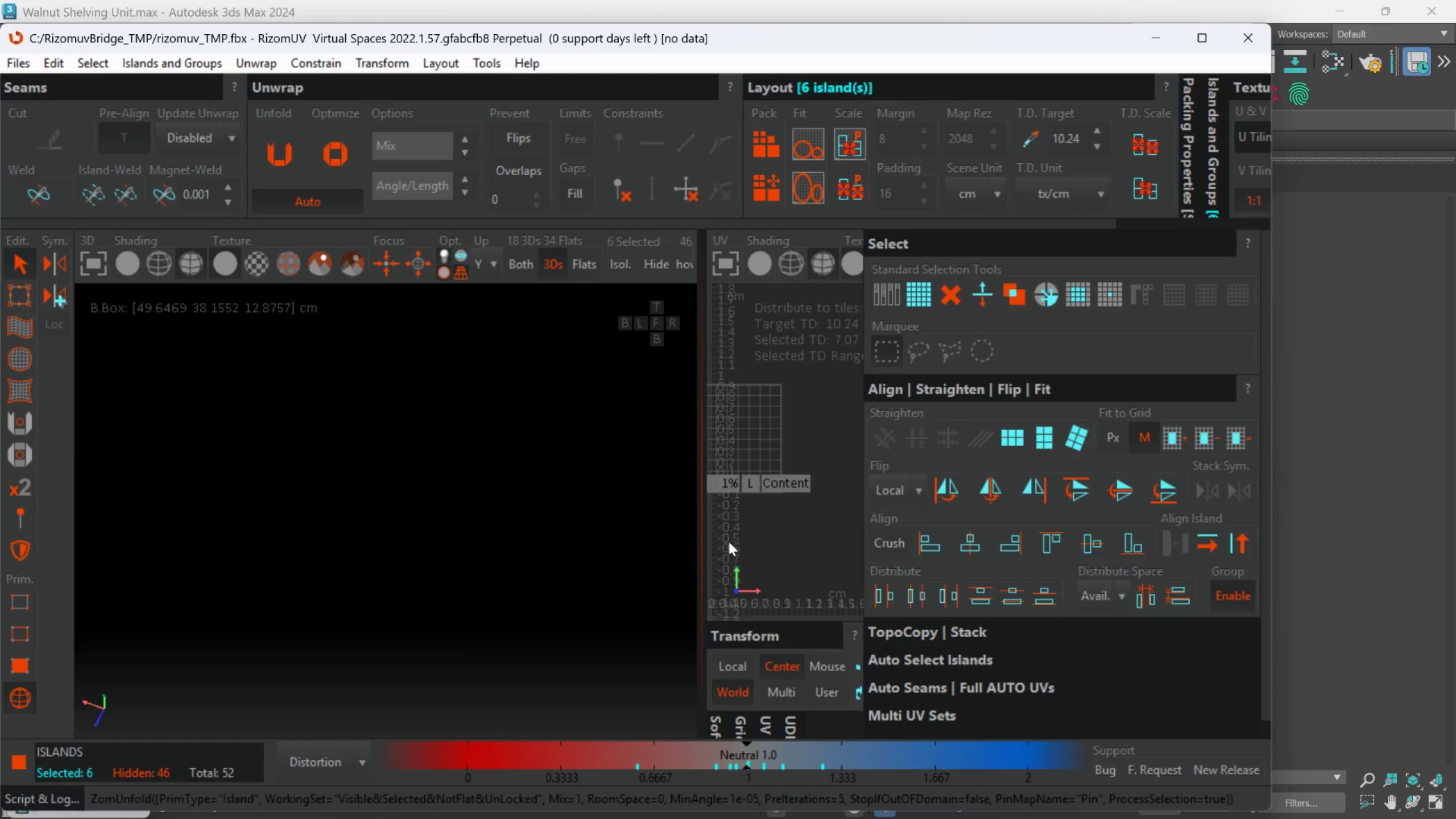 
scroll: coordinate [787, 494], scroll_direction: down, amount: 1.0
 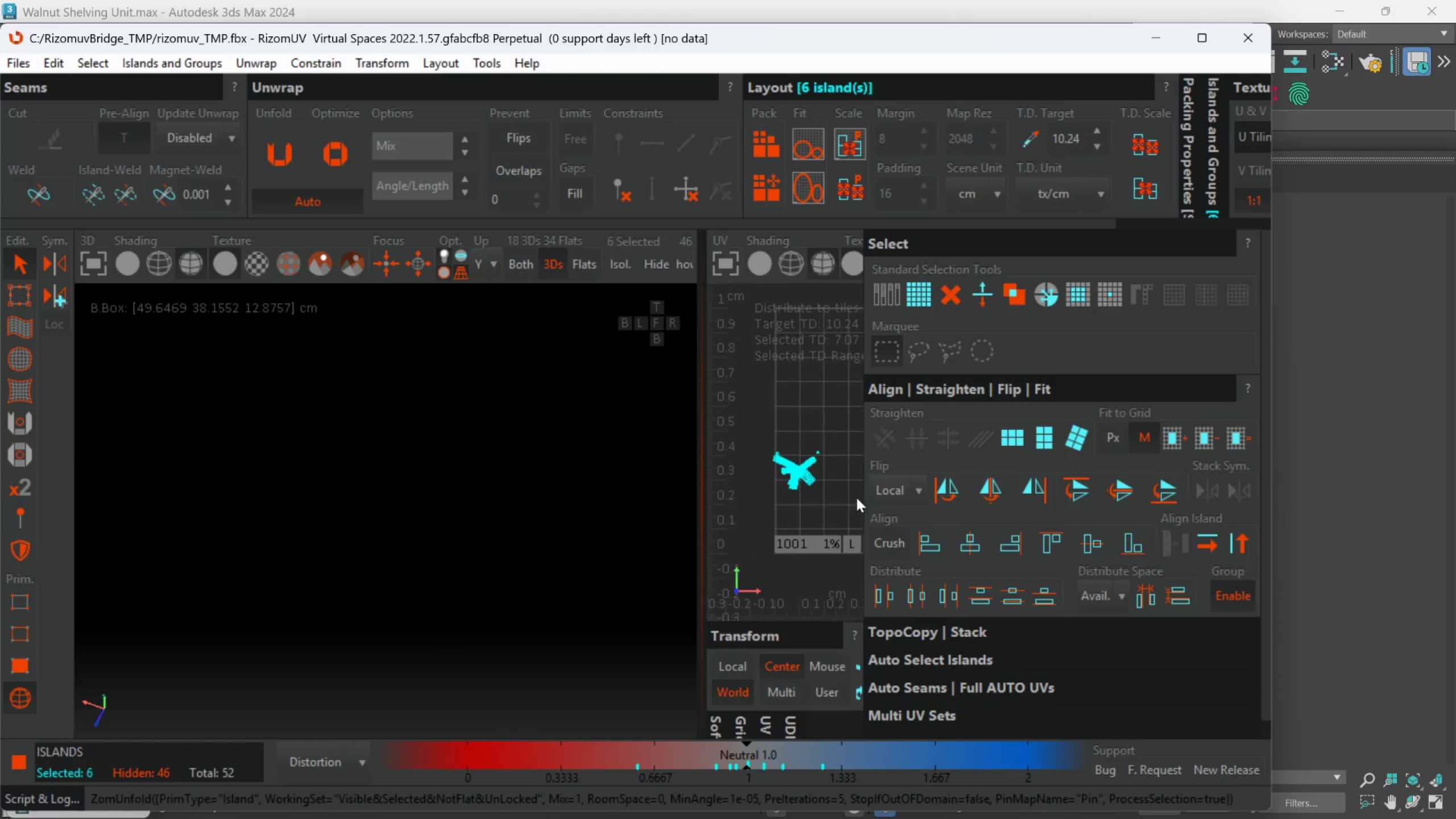 
scroll: coordinate [800, 475], scroll_direction: up, amount: 2.0
 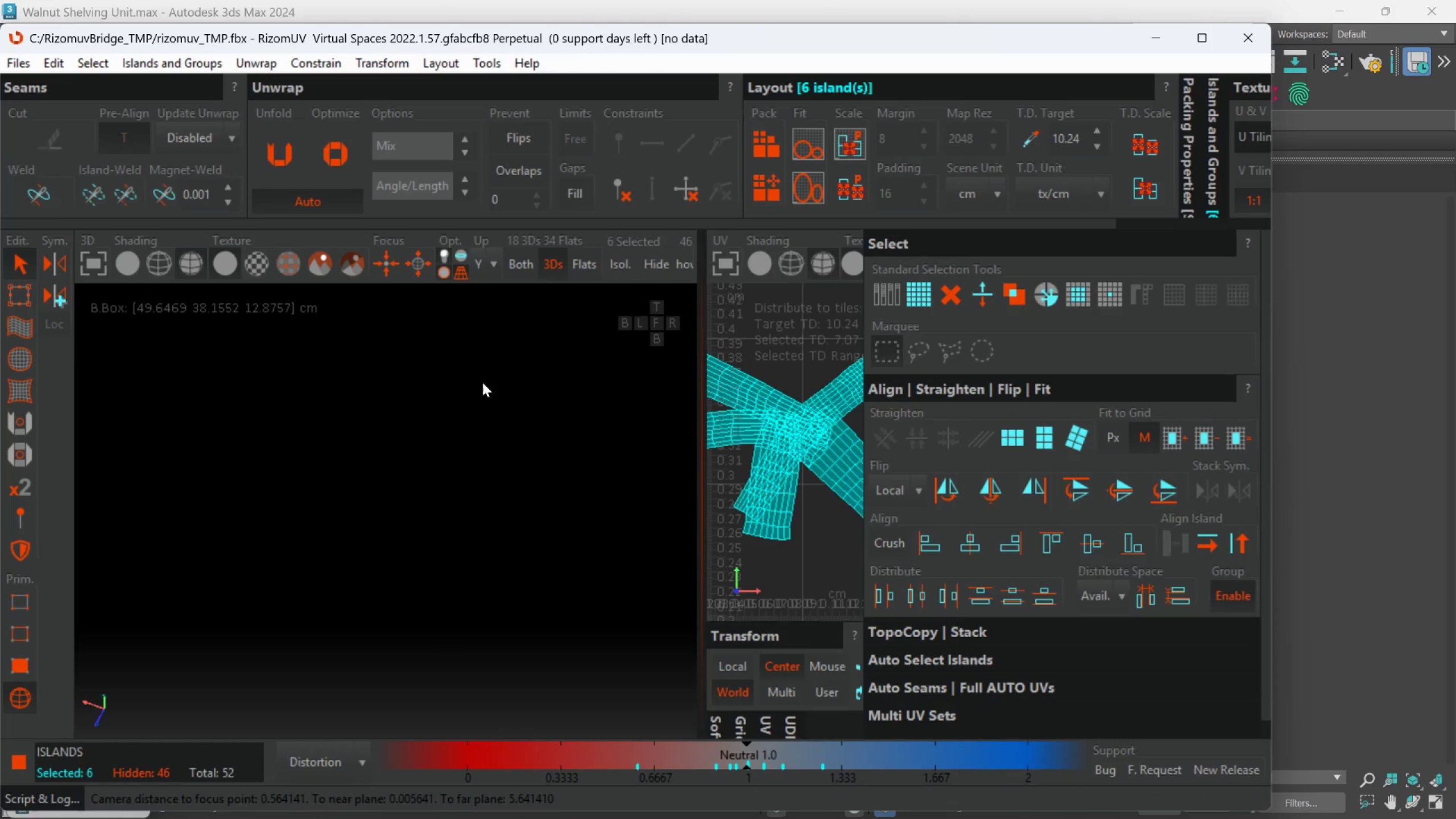 
left_click([523, 264])
 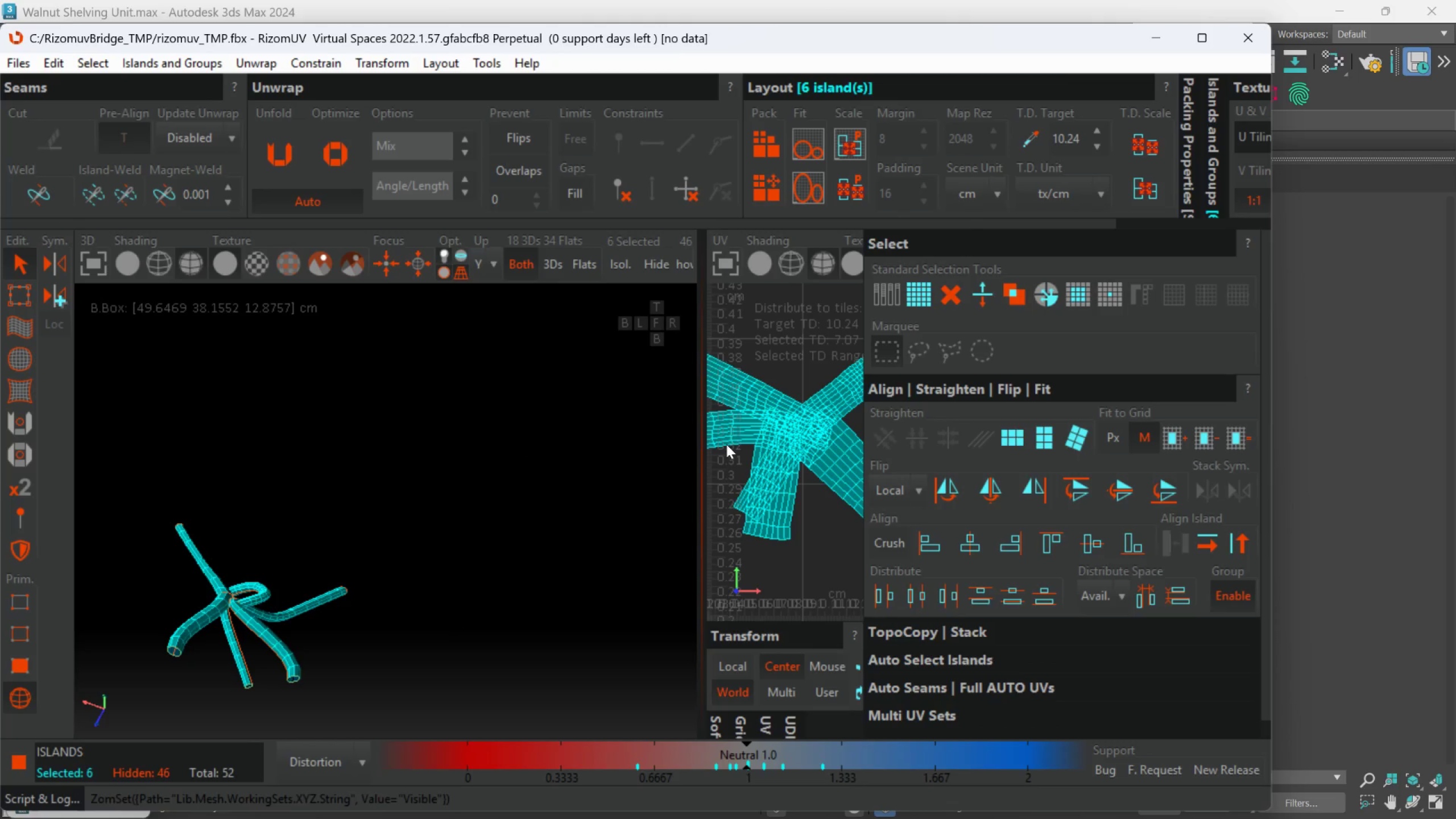 
key(P)
 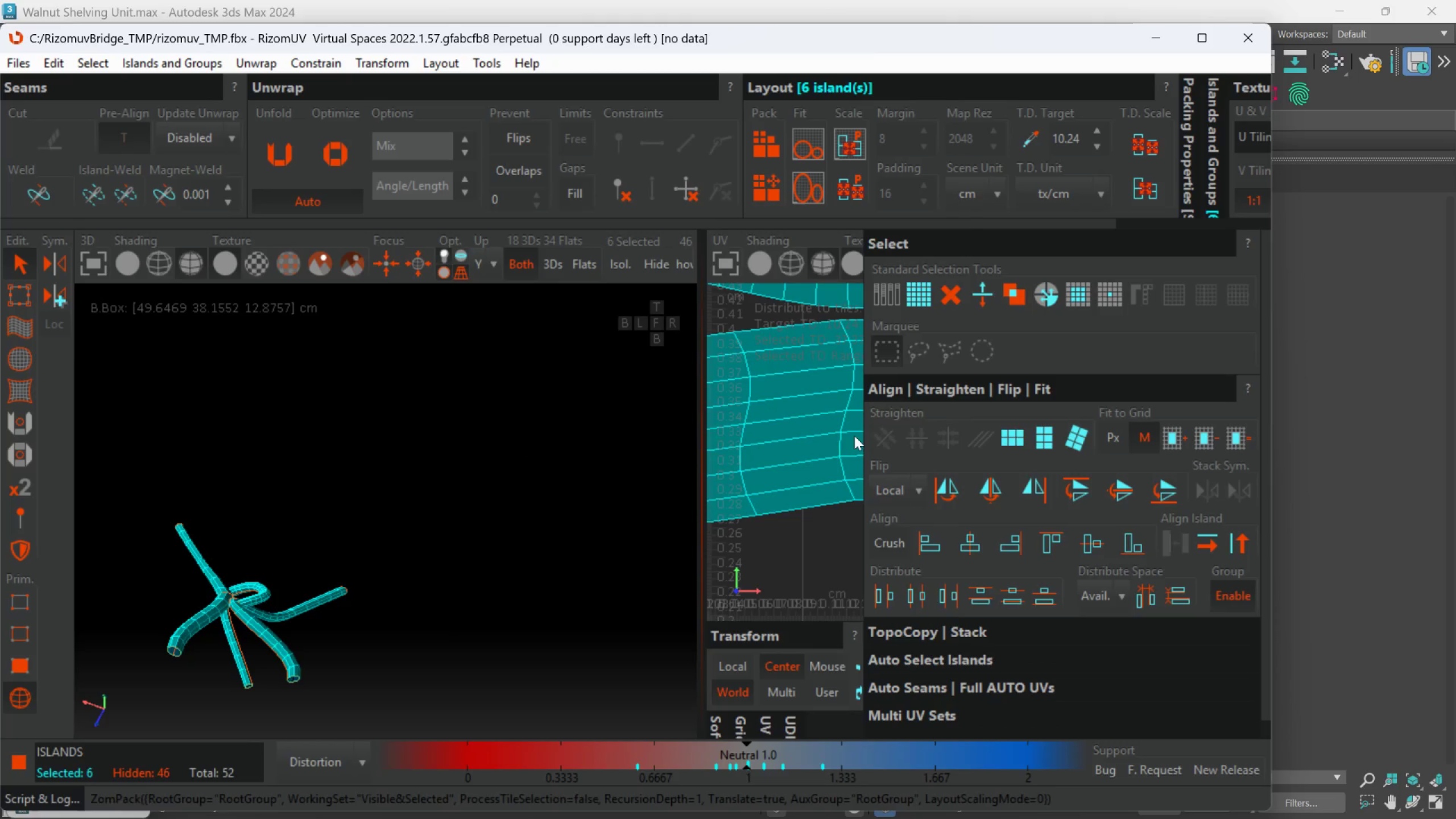 
scroll: coordinate [853, 439], scroll_direction: down, amount: 2.0
 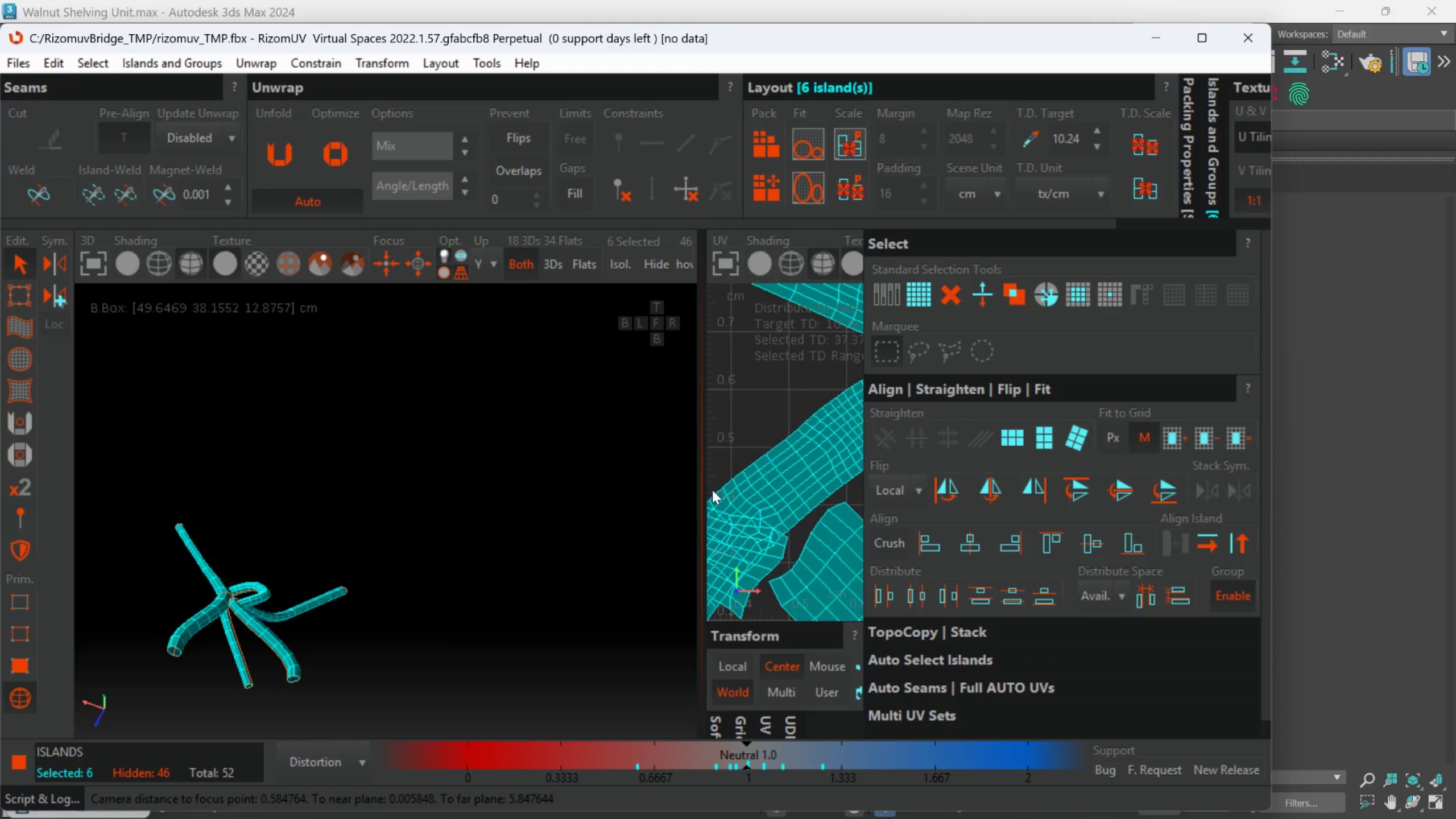 
left_click_drag(start_coordinate=[701, 494], to_coordinate=[515, 495])
 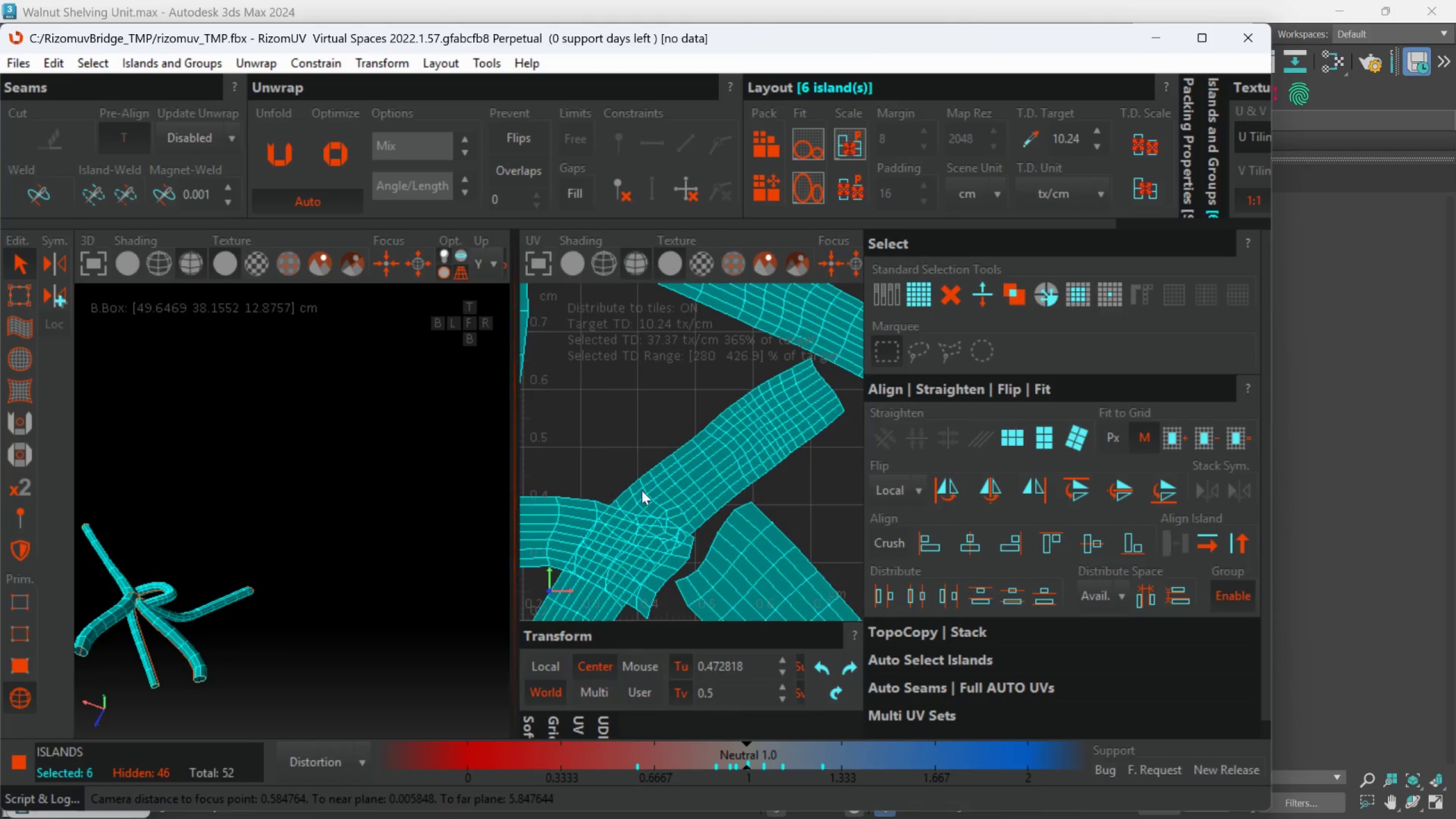 
scroll: coordinate [642, 490], scroll_direction: down, amount: 1.0
 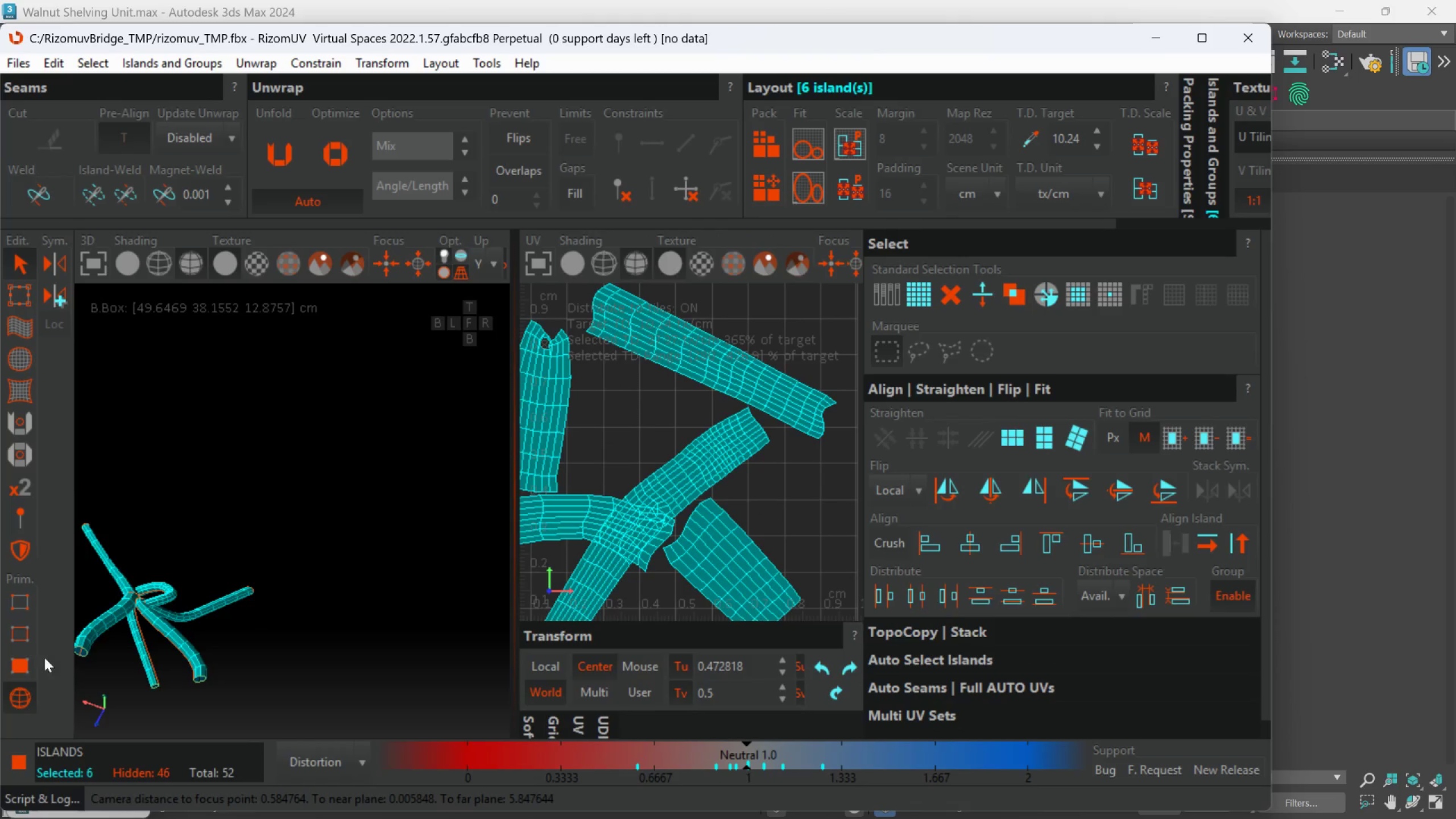 
left_click([22, 643])
 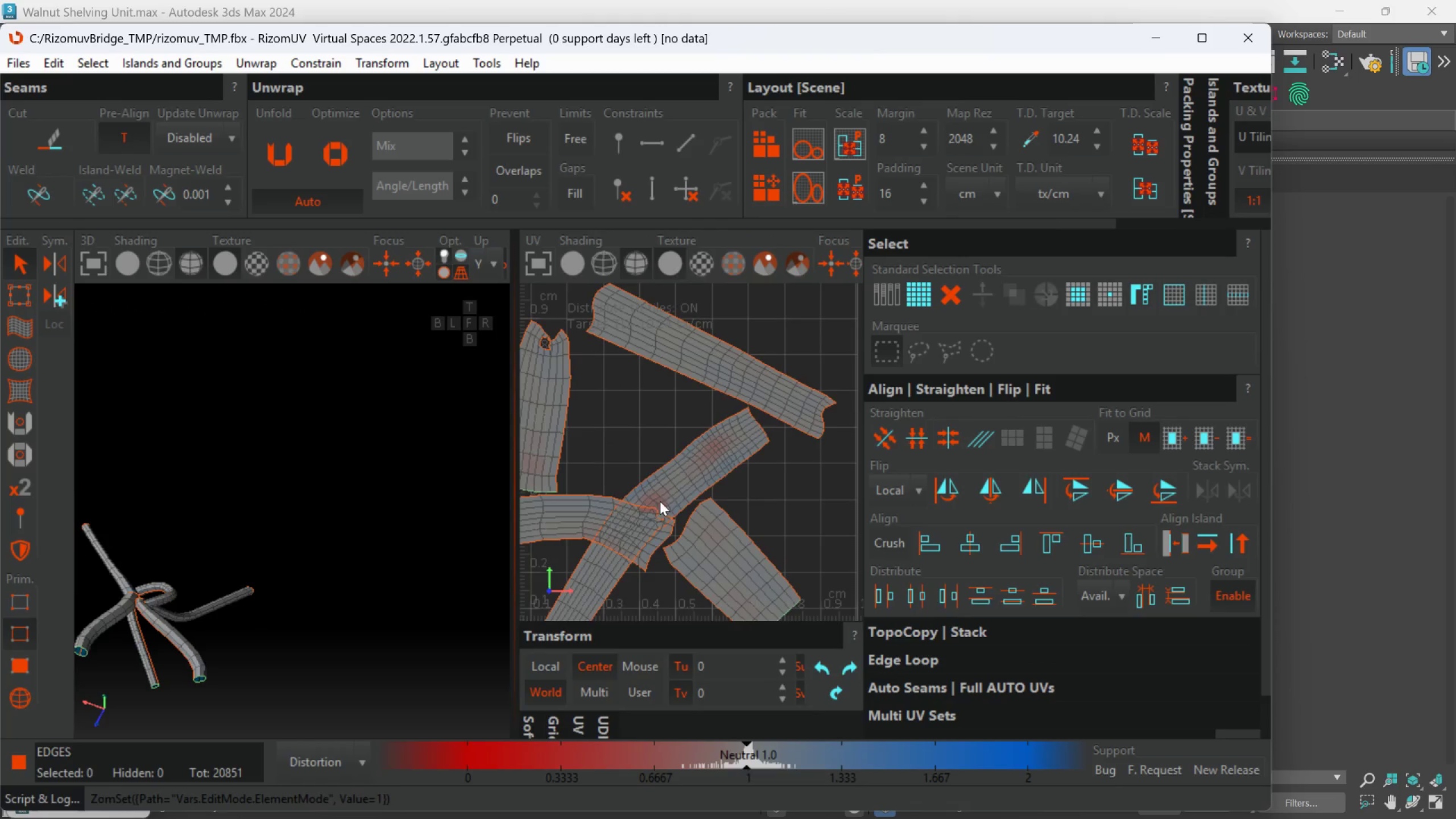 
scroll: coordinate [755, 510], scroll_direction: up, amount: 3.0
 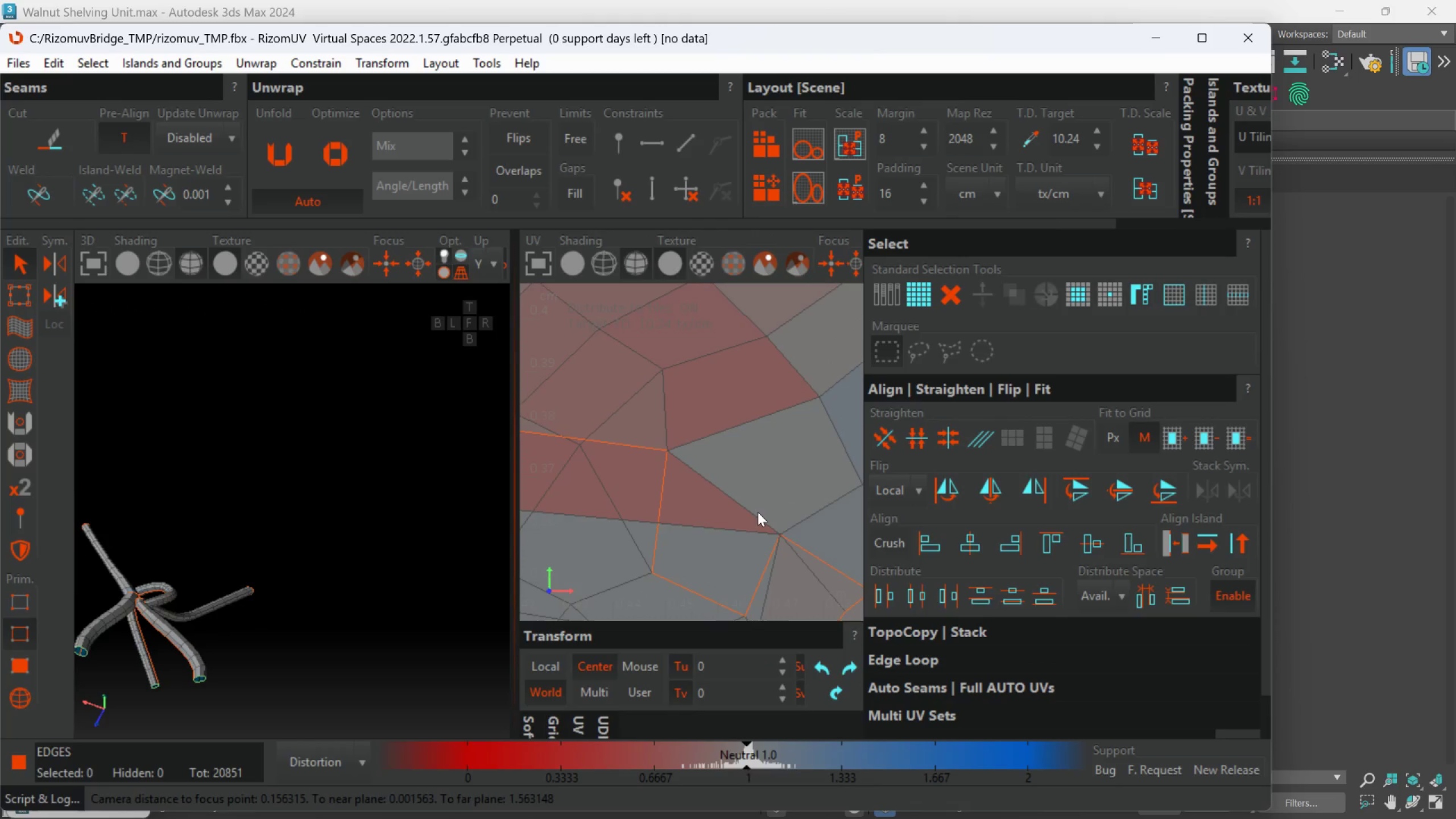 
left_click([758, 513])
 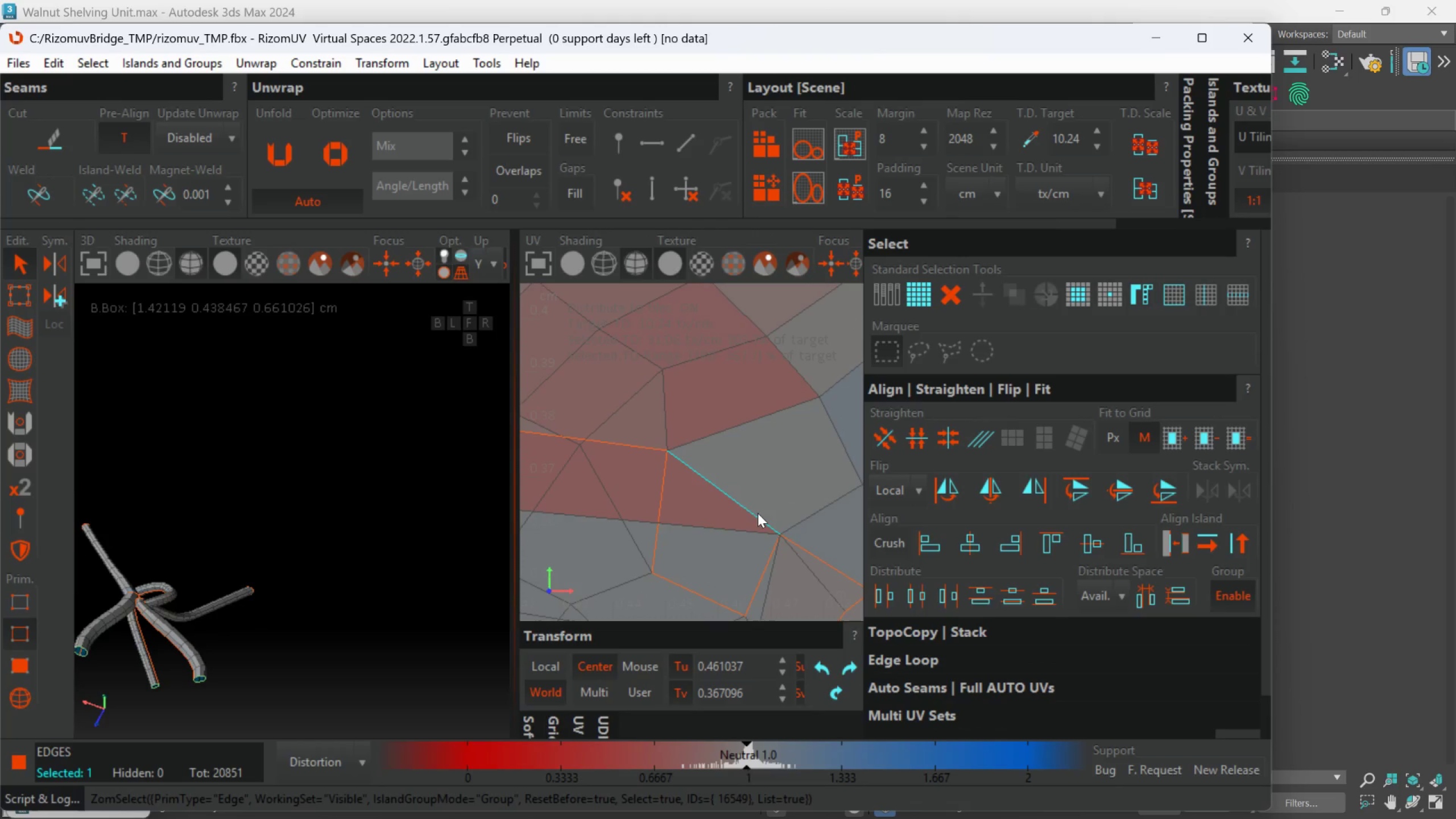 
key(C)
 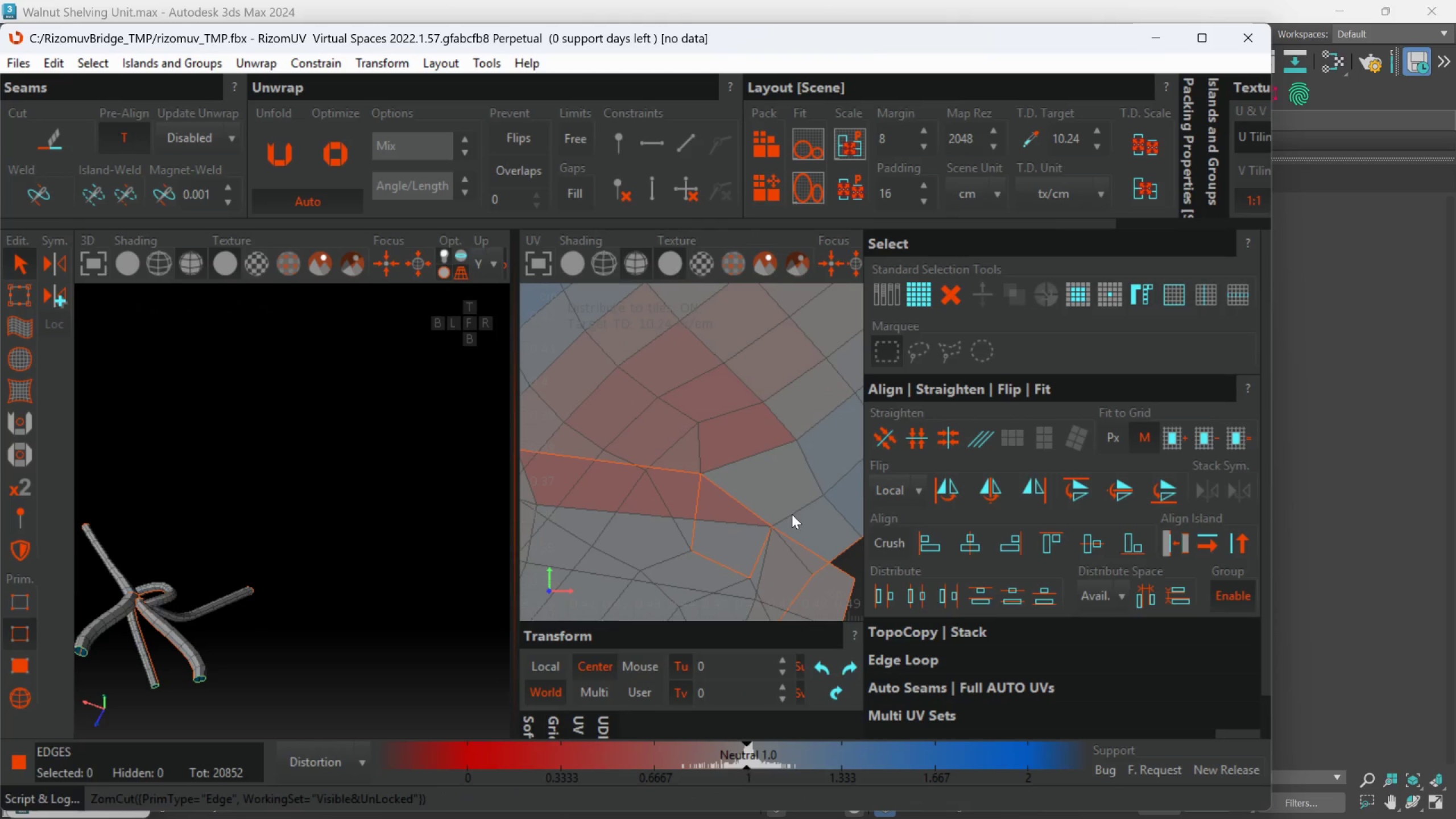 
scroll: coordinate [758, 513], scroll_direction: down, amount: 1.0
 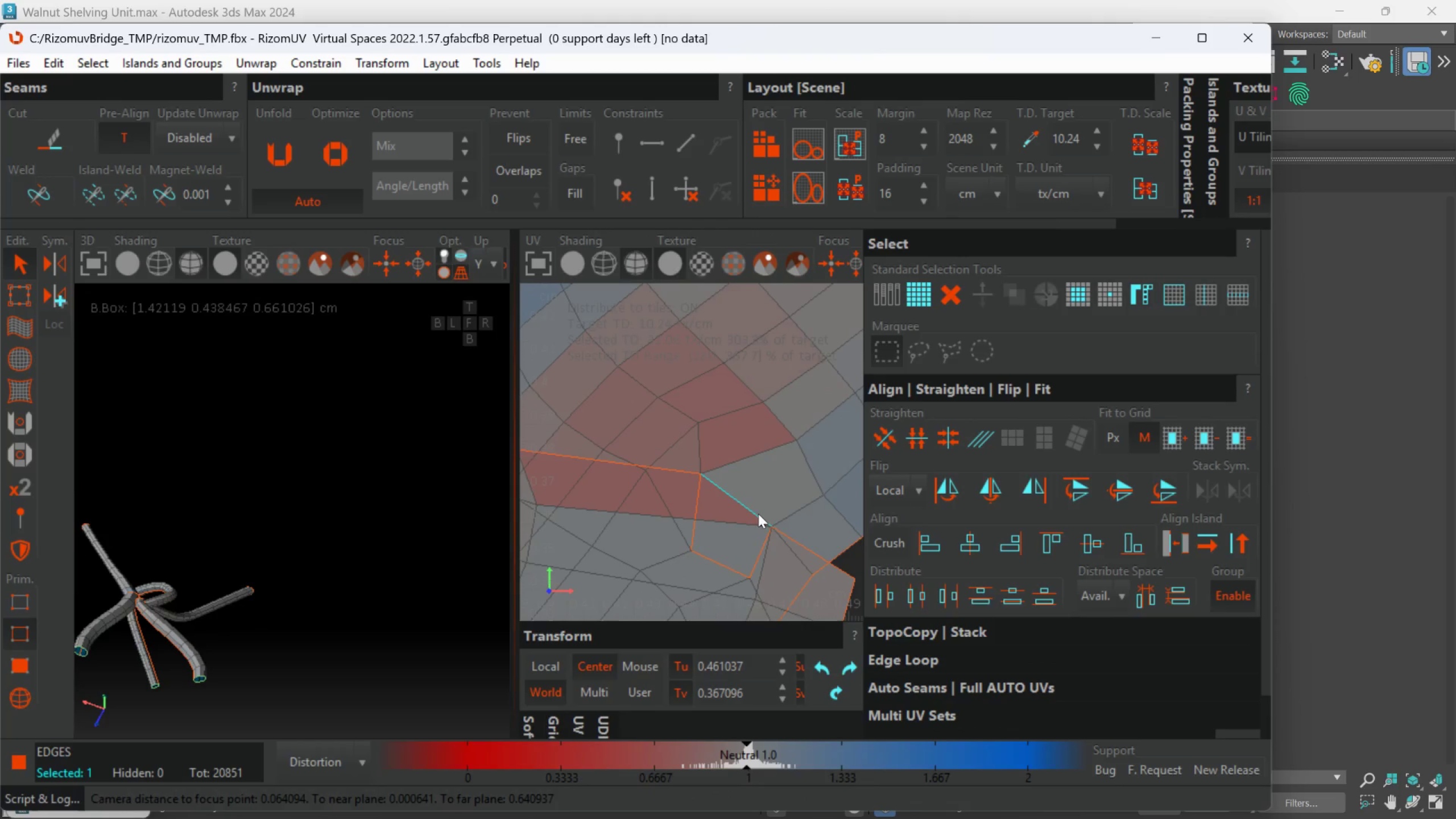 
key(Control+Z)
 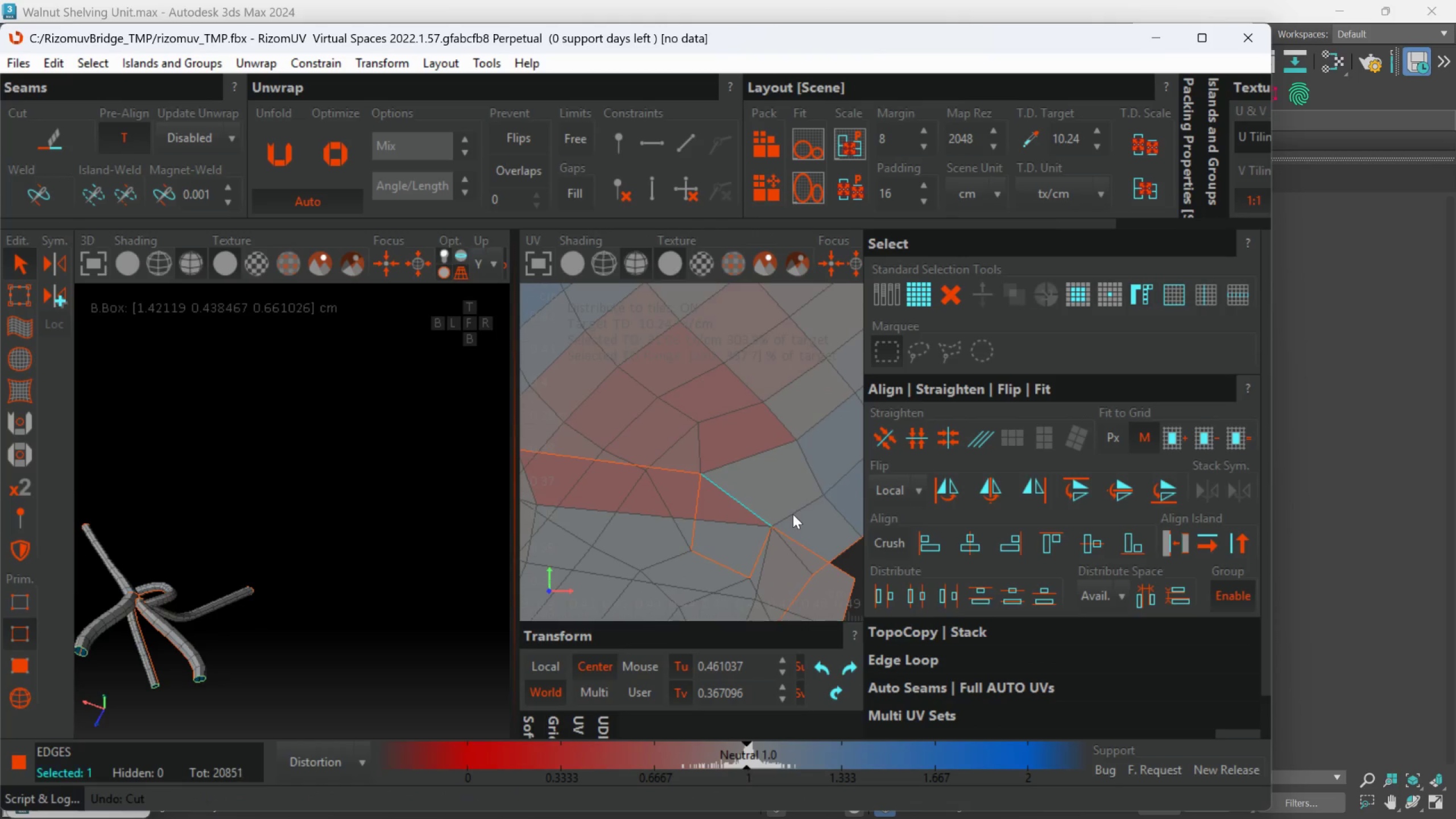 
scroll: coordinate [783, 526], scroll_direction: down, amount: 4.0
 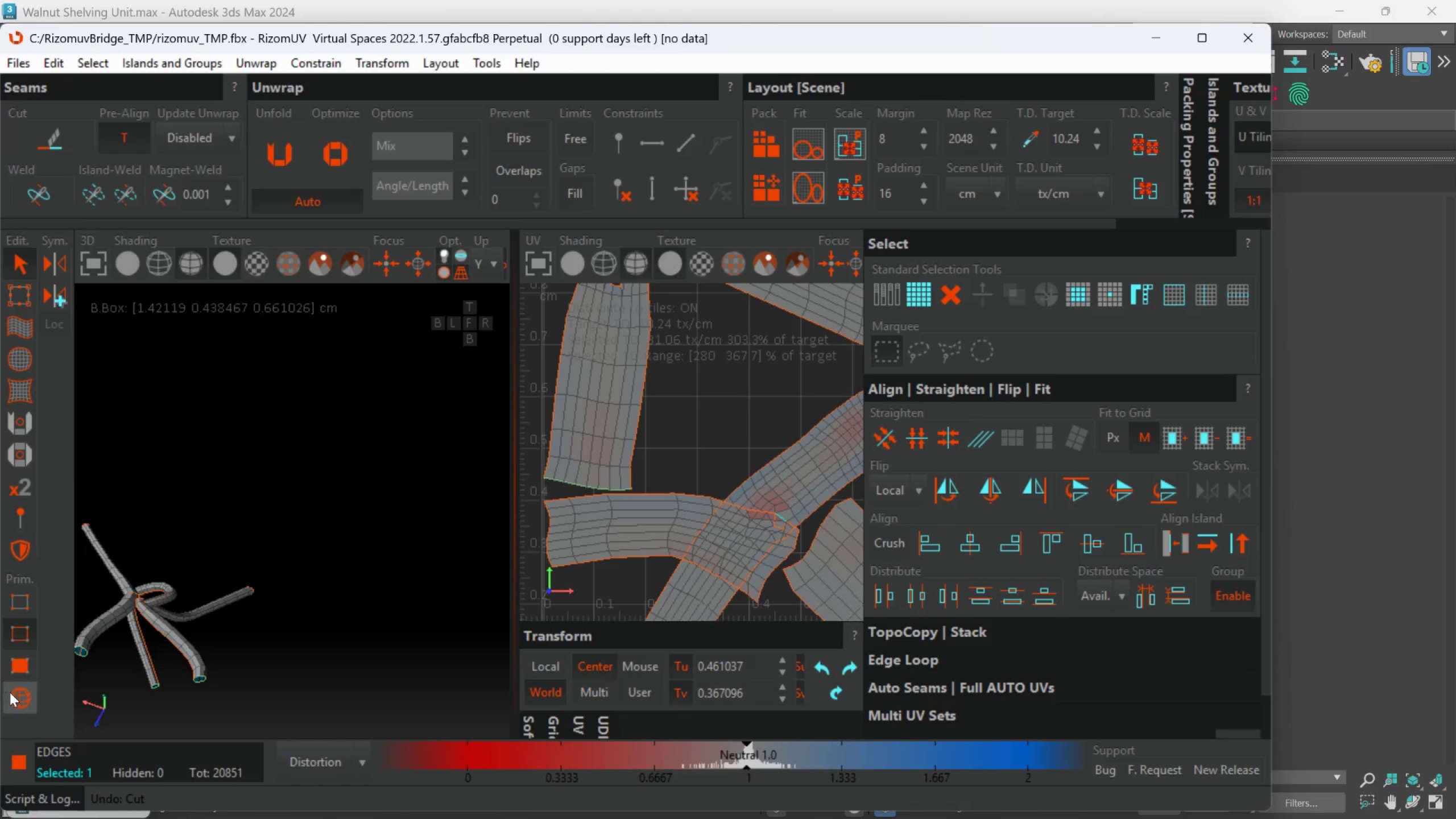 
left_click_drag(start_coordinate=[13, 692], to_coordinate=[18, 690])
 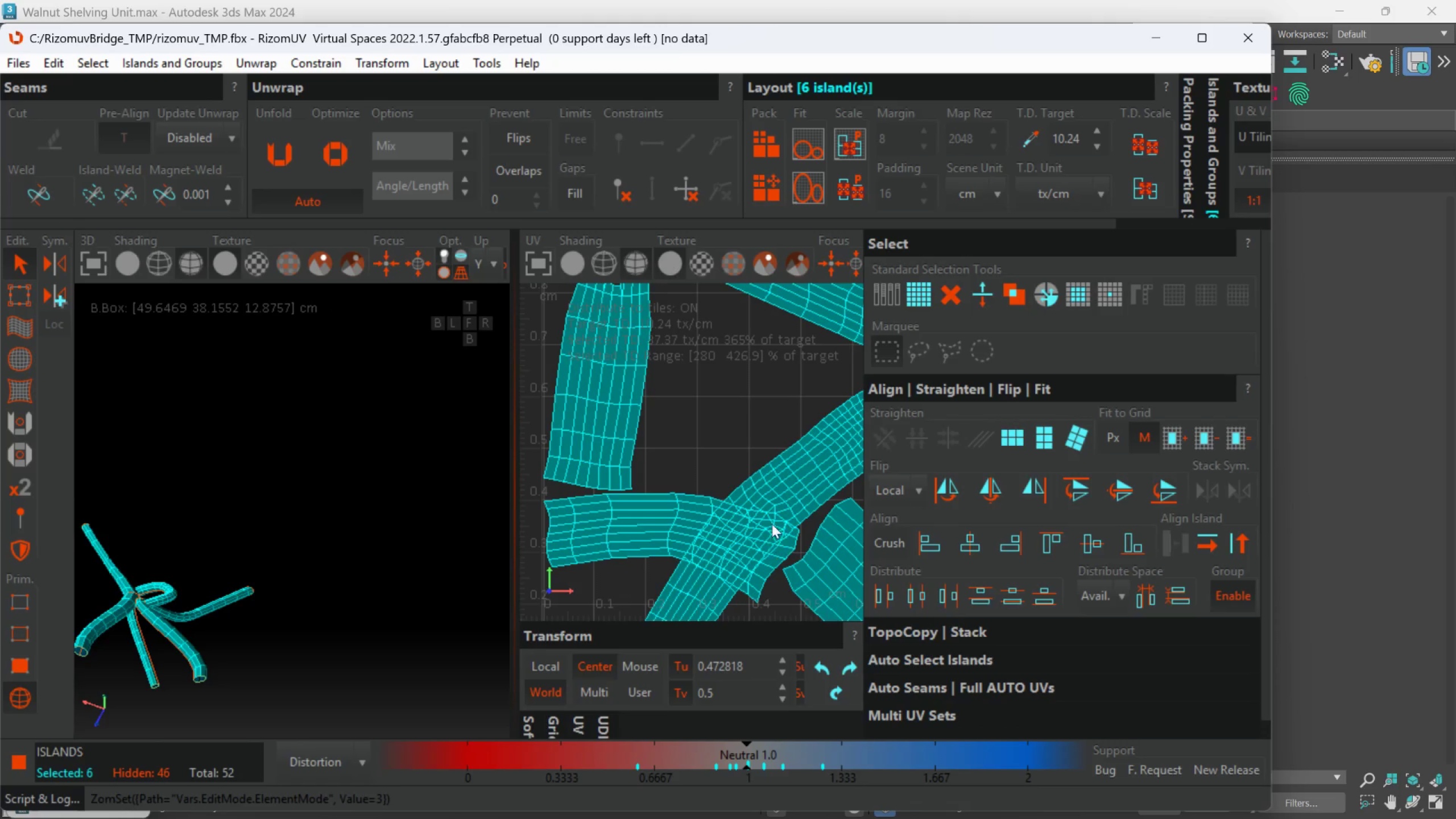 
left_click([774, 520])
 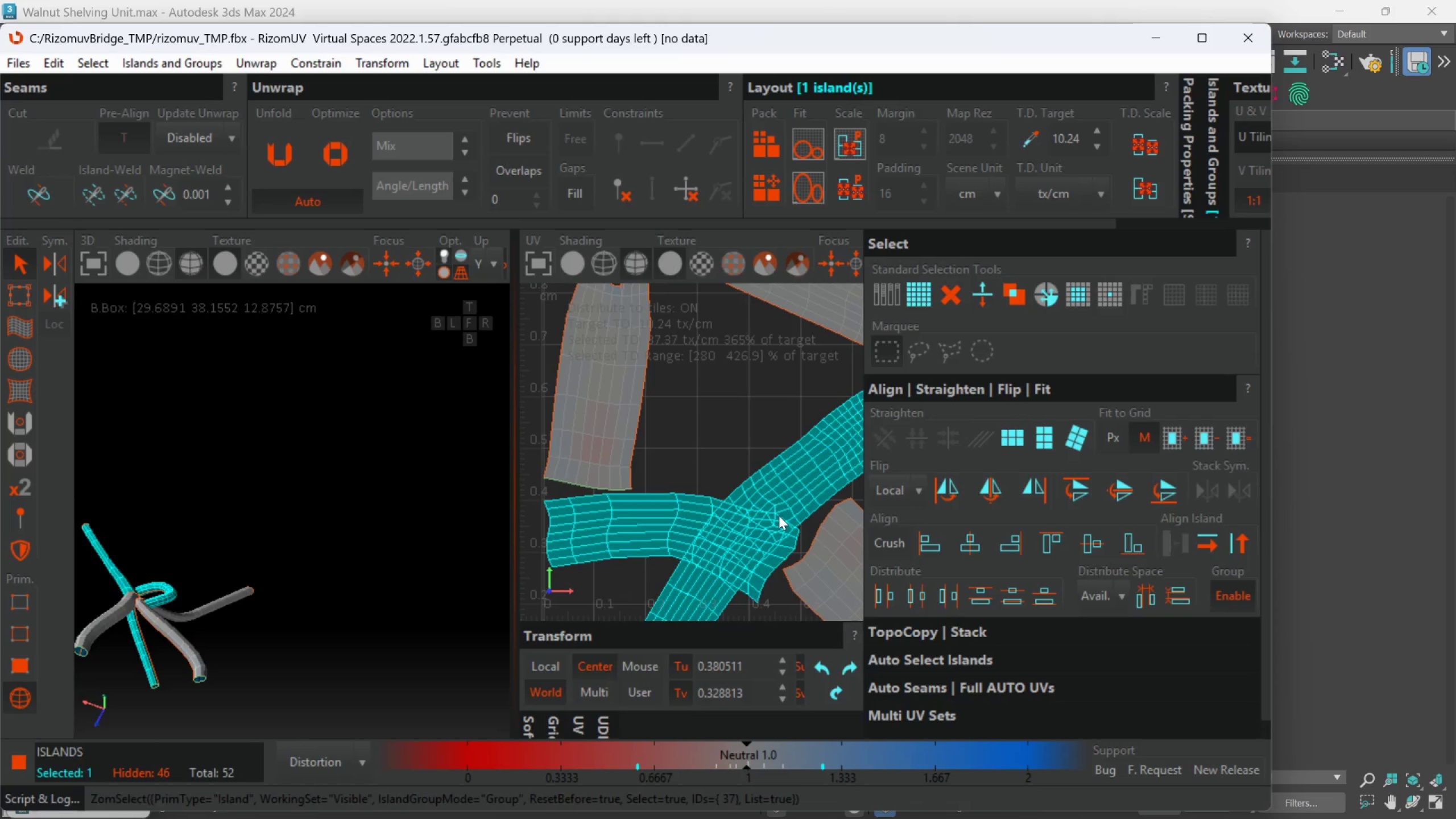 
key(U)
 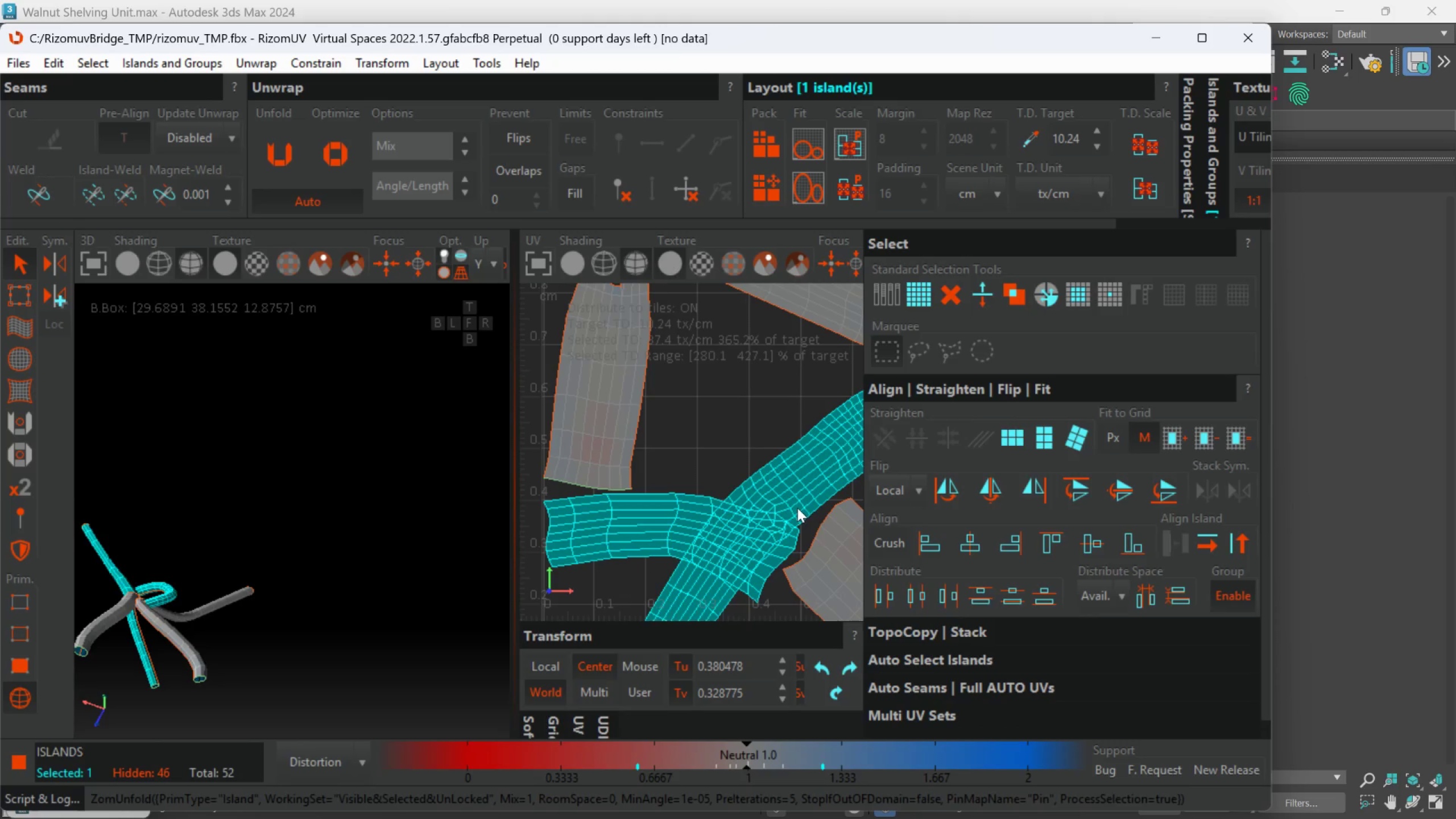 
key(P)
 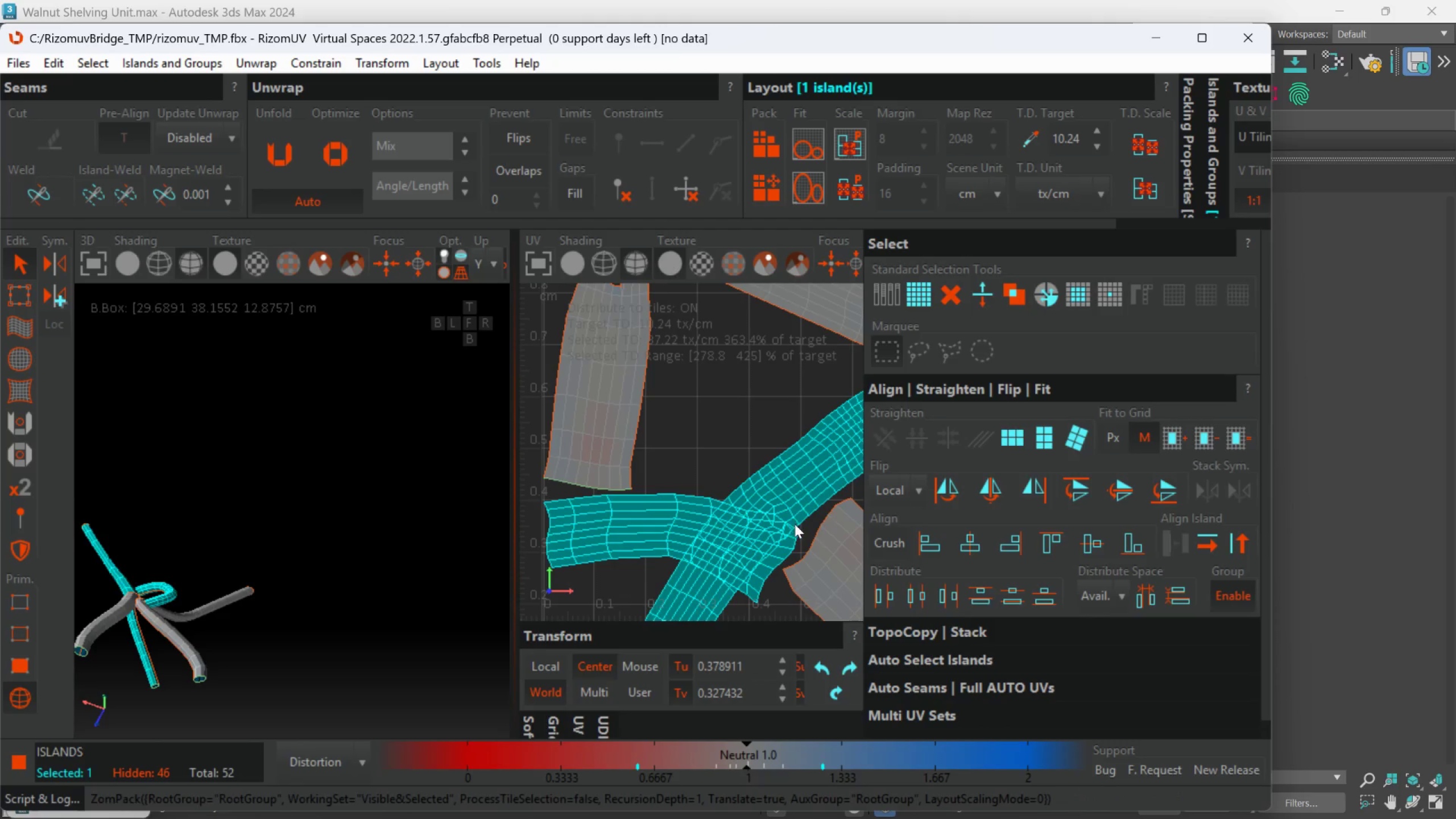 
left_click([805, 524])
 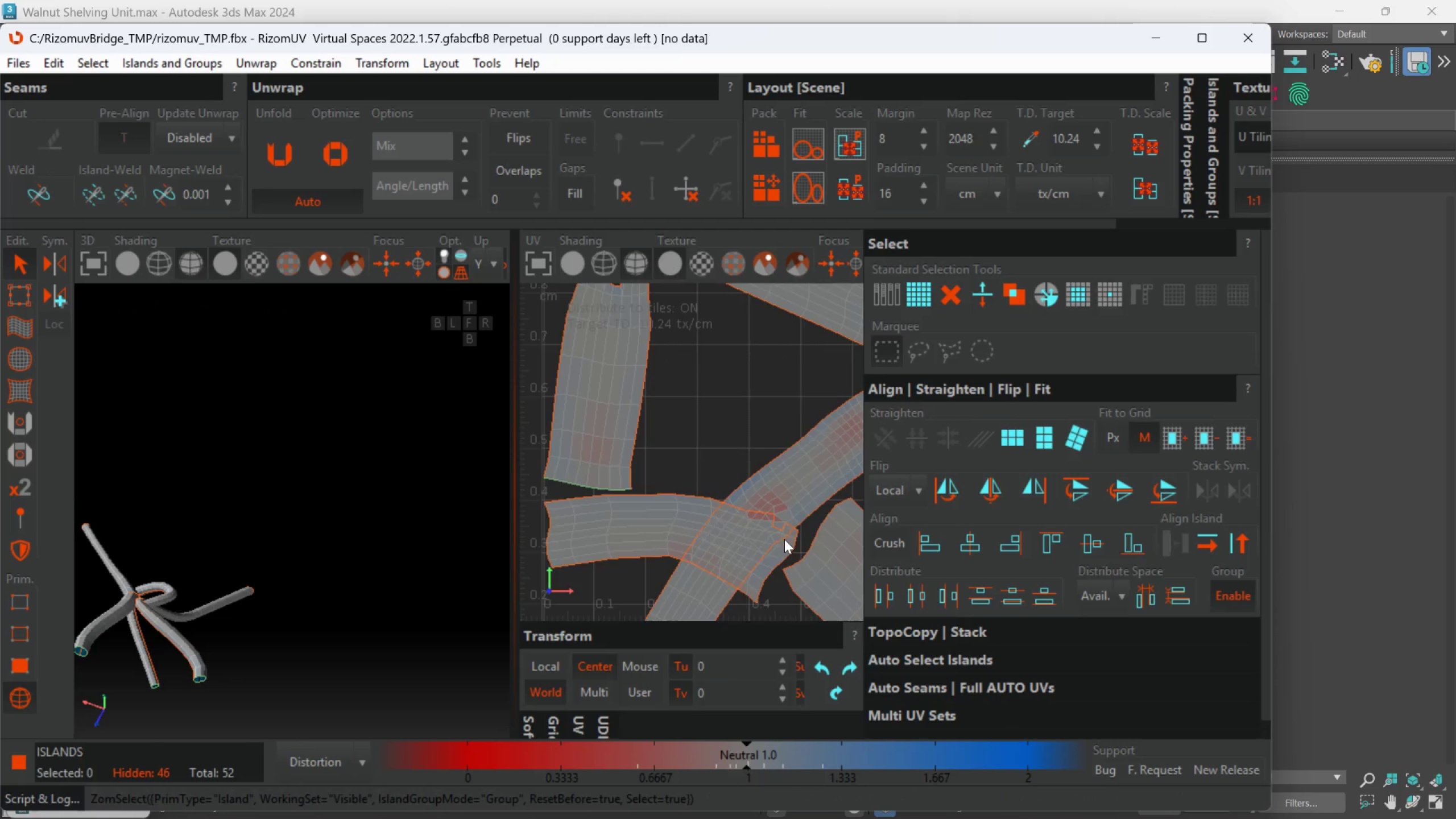 
scroll: coordinate [805, 483], scroll_direction: up, amount: 3.0
 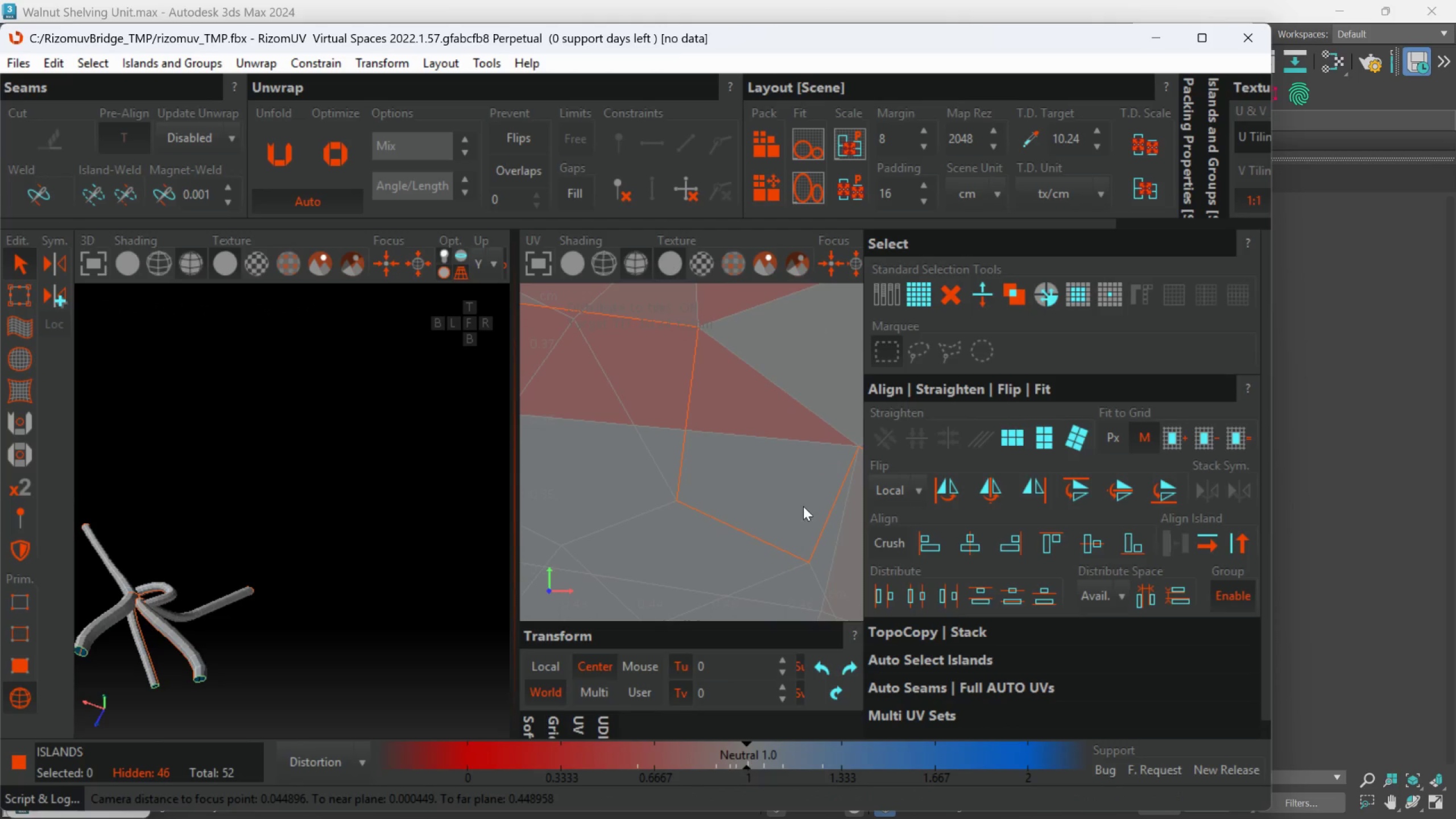 
scroll: coordinate [806, 498], scroll_direction: down, amount: 1.0
 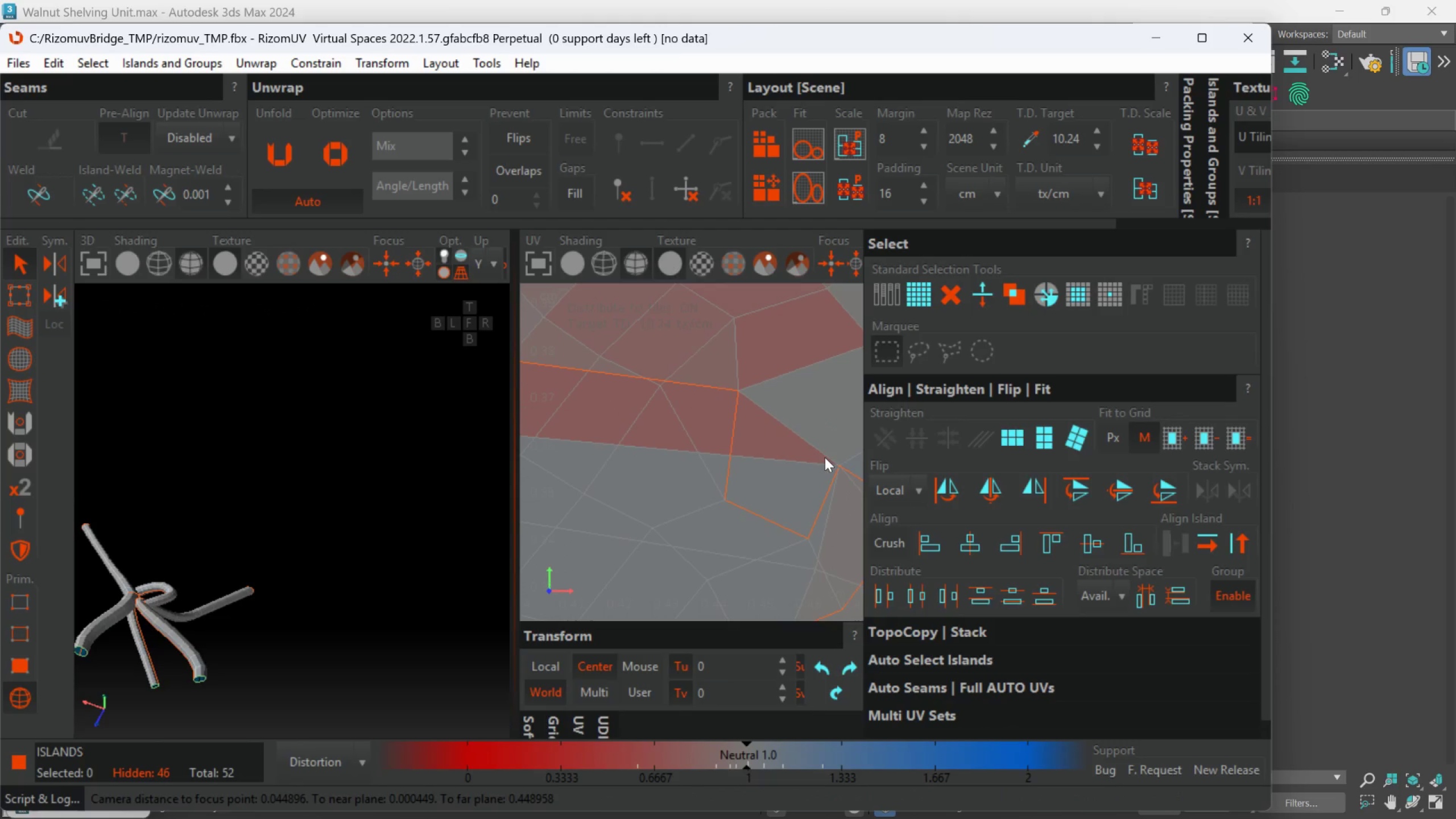 
left_click([826, 453])
 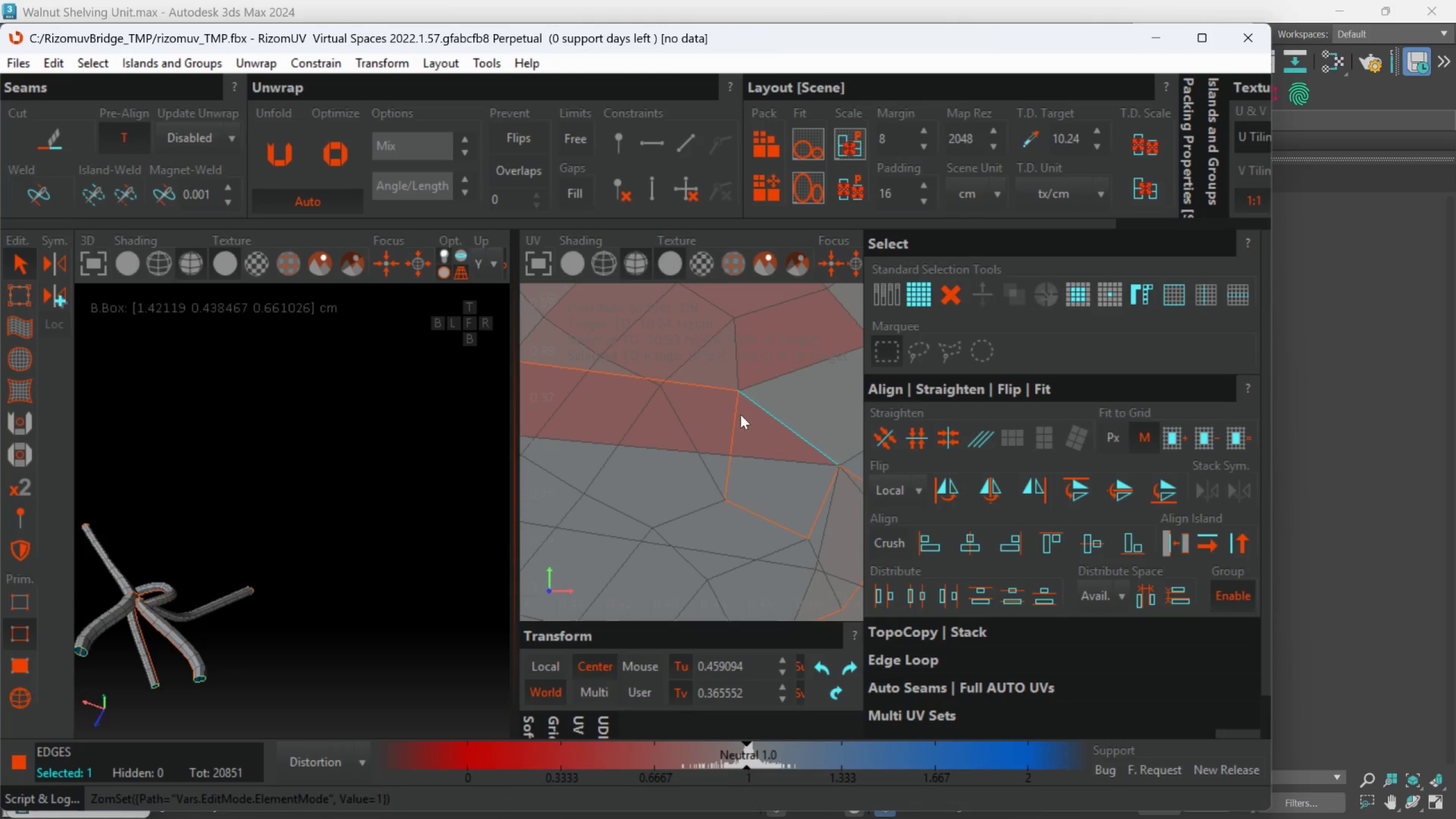 
key(C)
 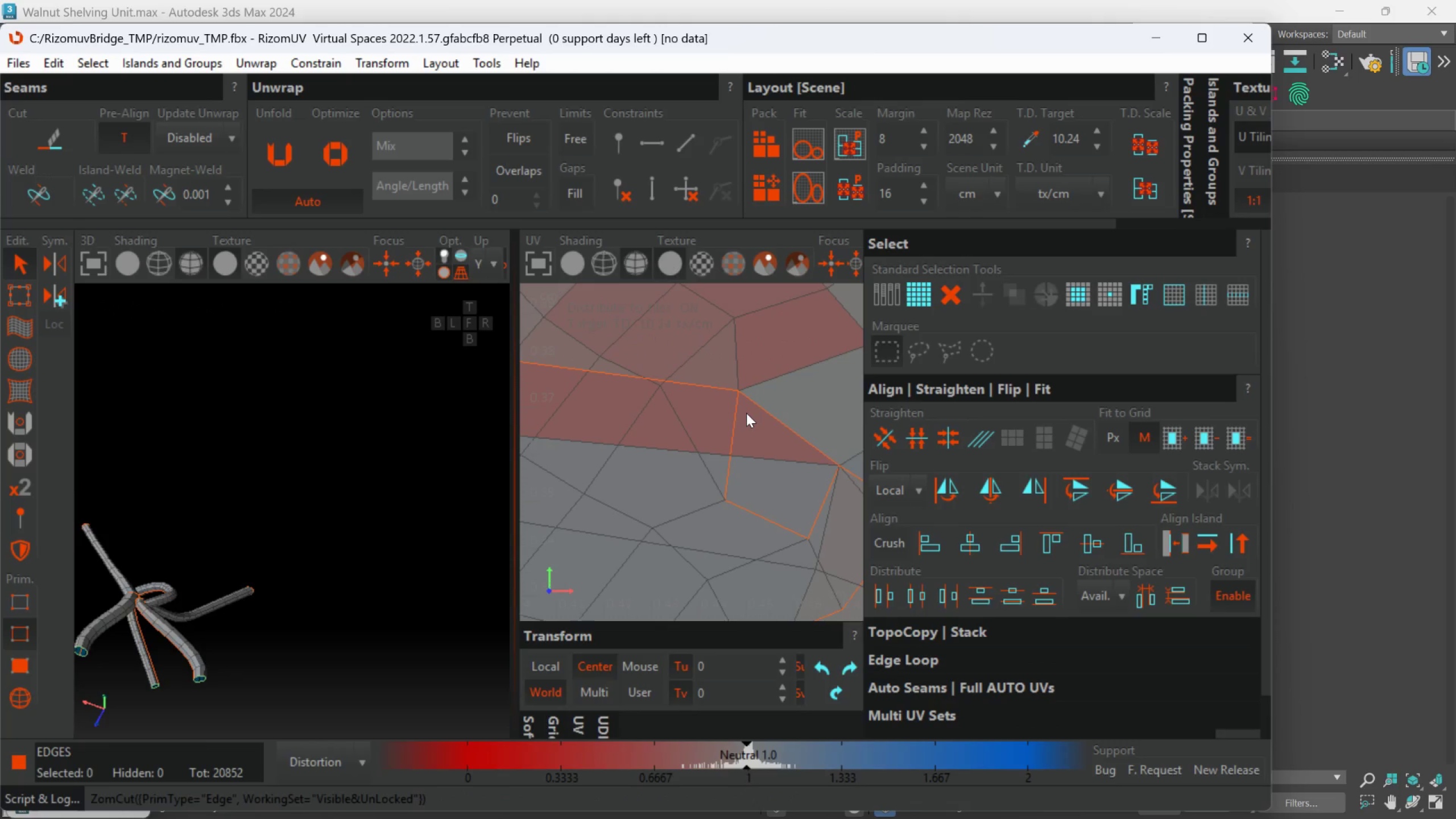 
scroll: coordinate [746, 413], scroll_direction: down, amount: 2.0
 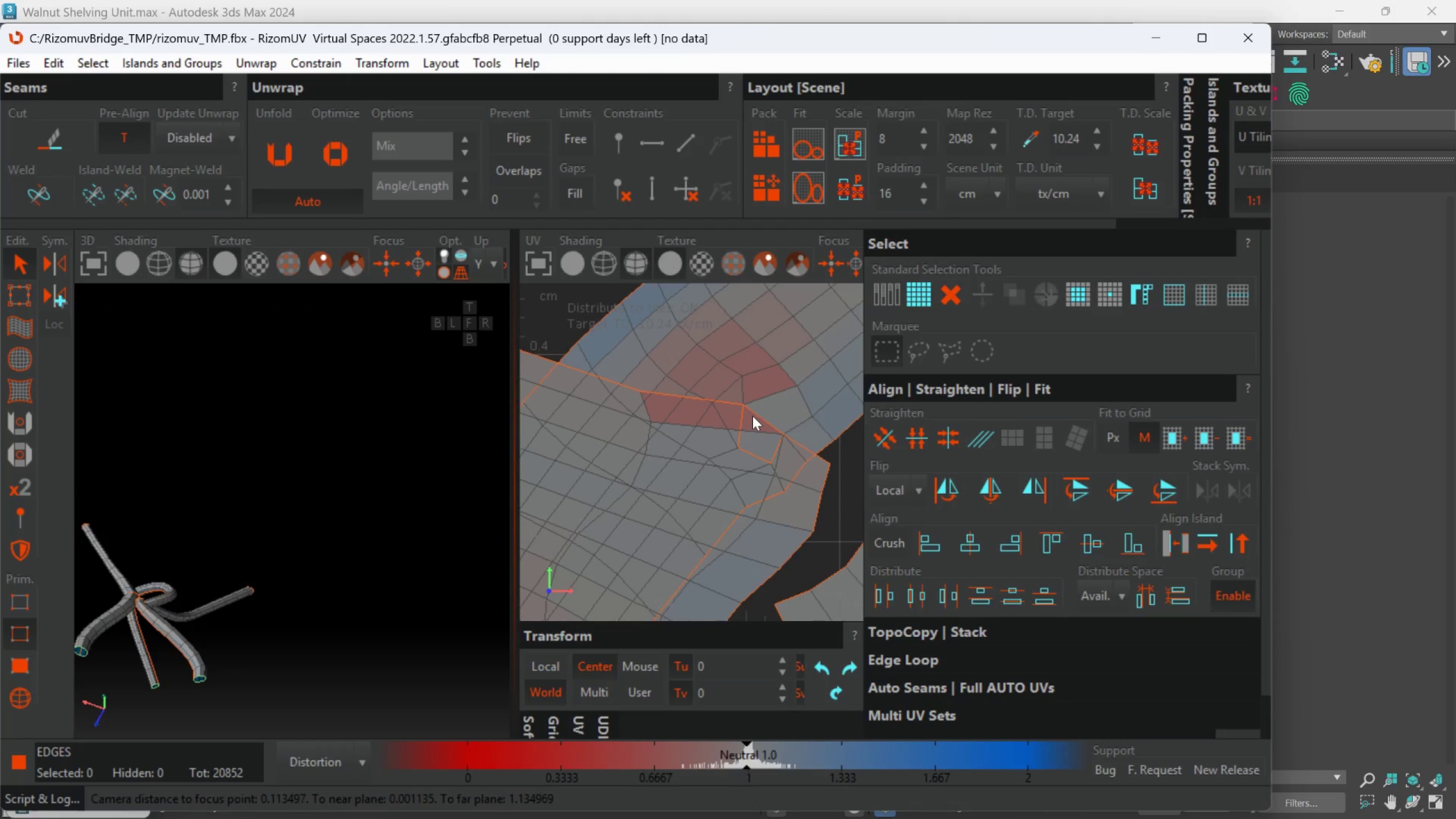 
scroll: coordinate [752, 416], scroll_direction: up, amount: 1.0
 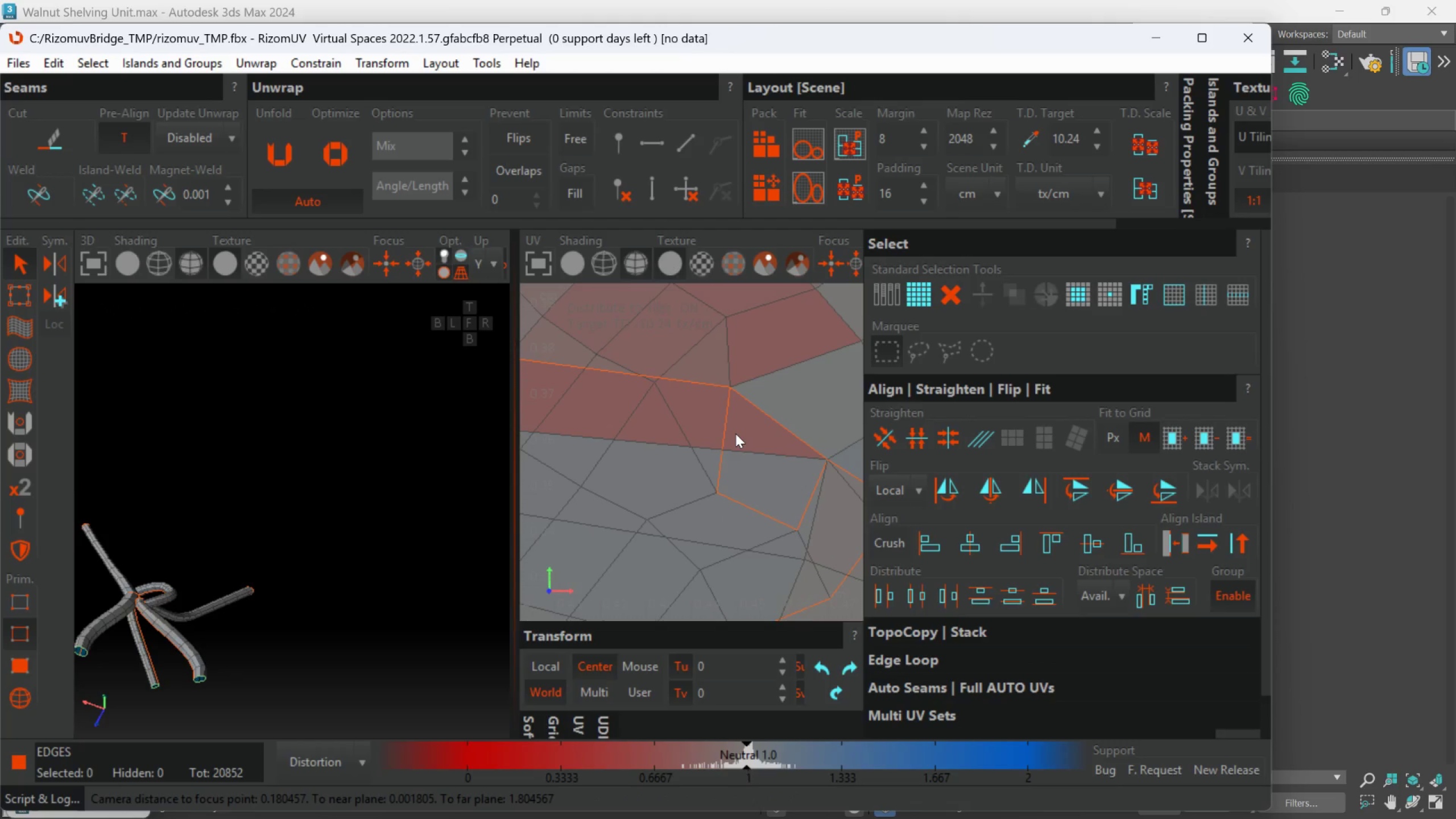 
key(C)
 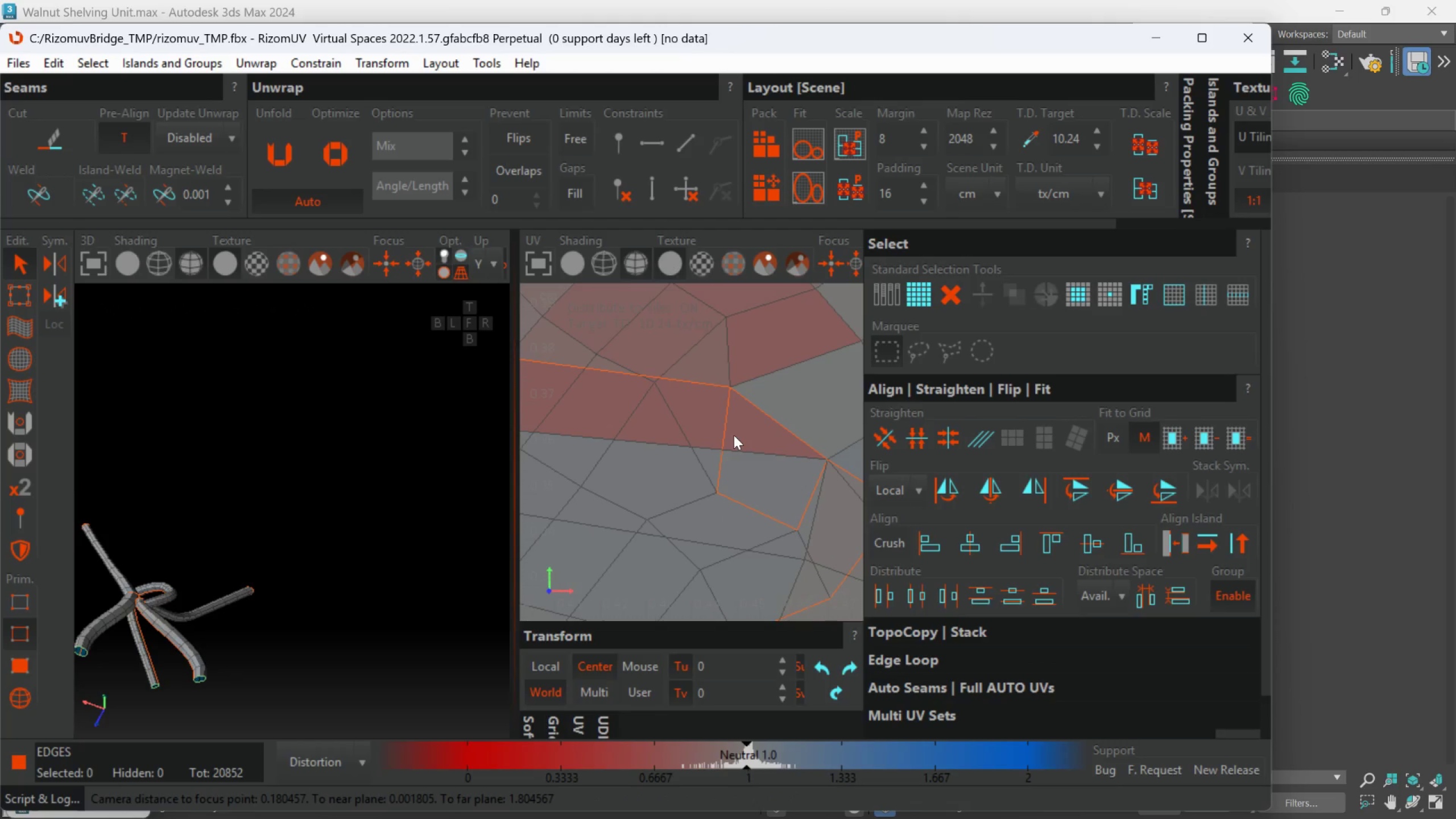 
left_click([726, 437])
 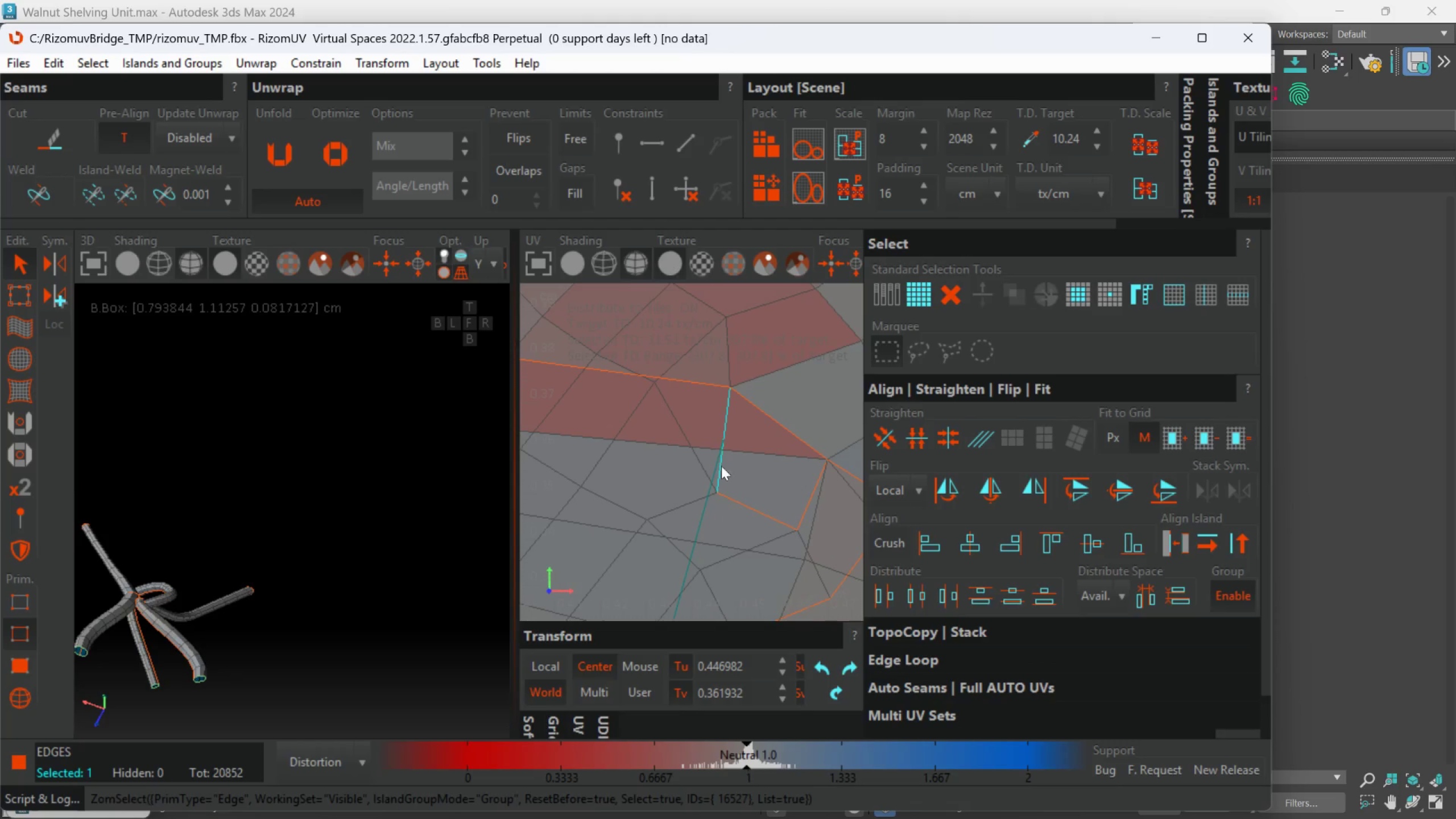 
hold_key(key=ControlLeft, duration=1.64)
left_click([735, 506])
 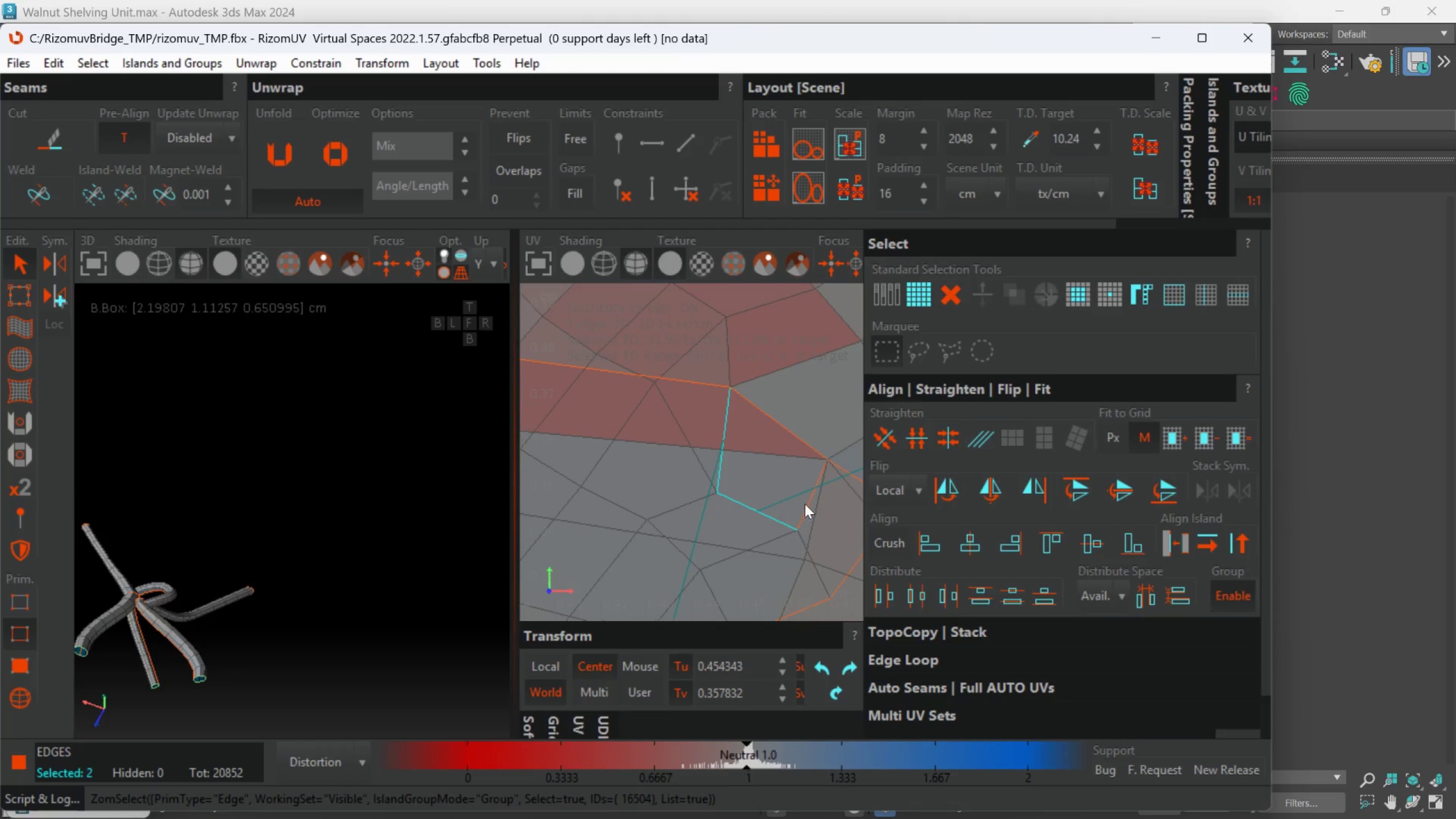 
left_click([807, 503])
 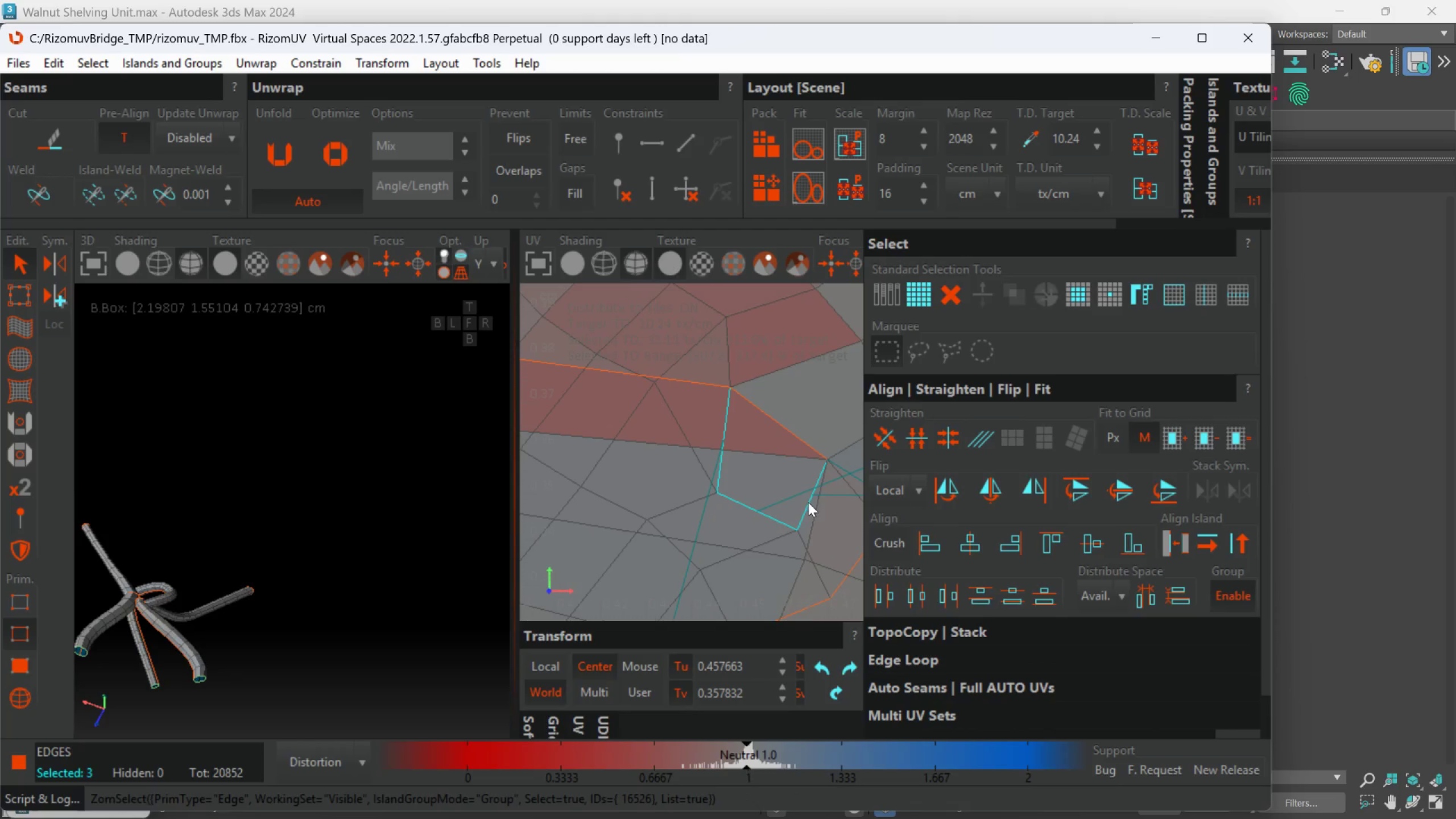 
scroll: coordinate [808, 502], scroll_direction: down, amount: 4.0
 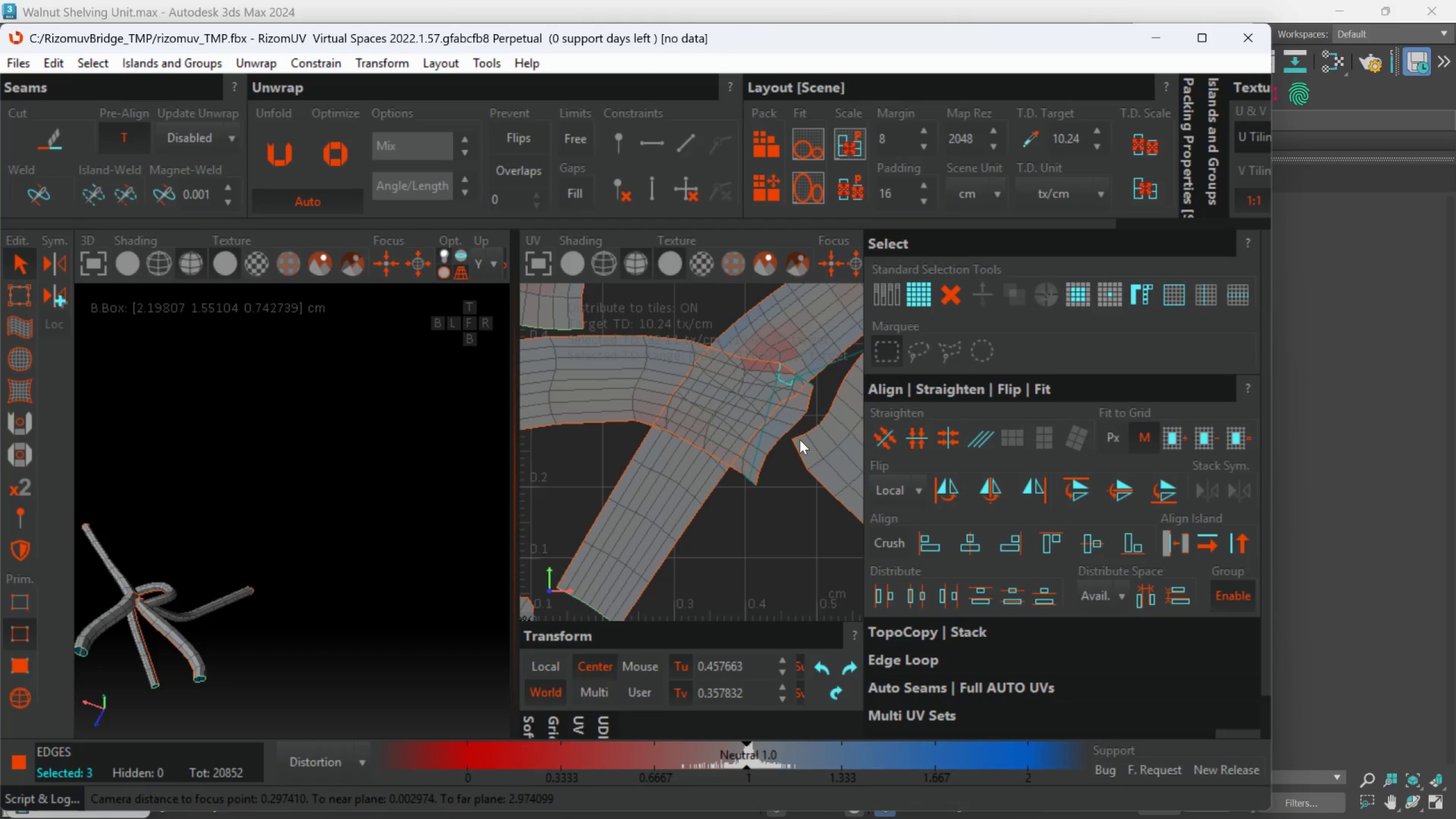 
key(W)
 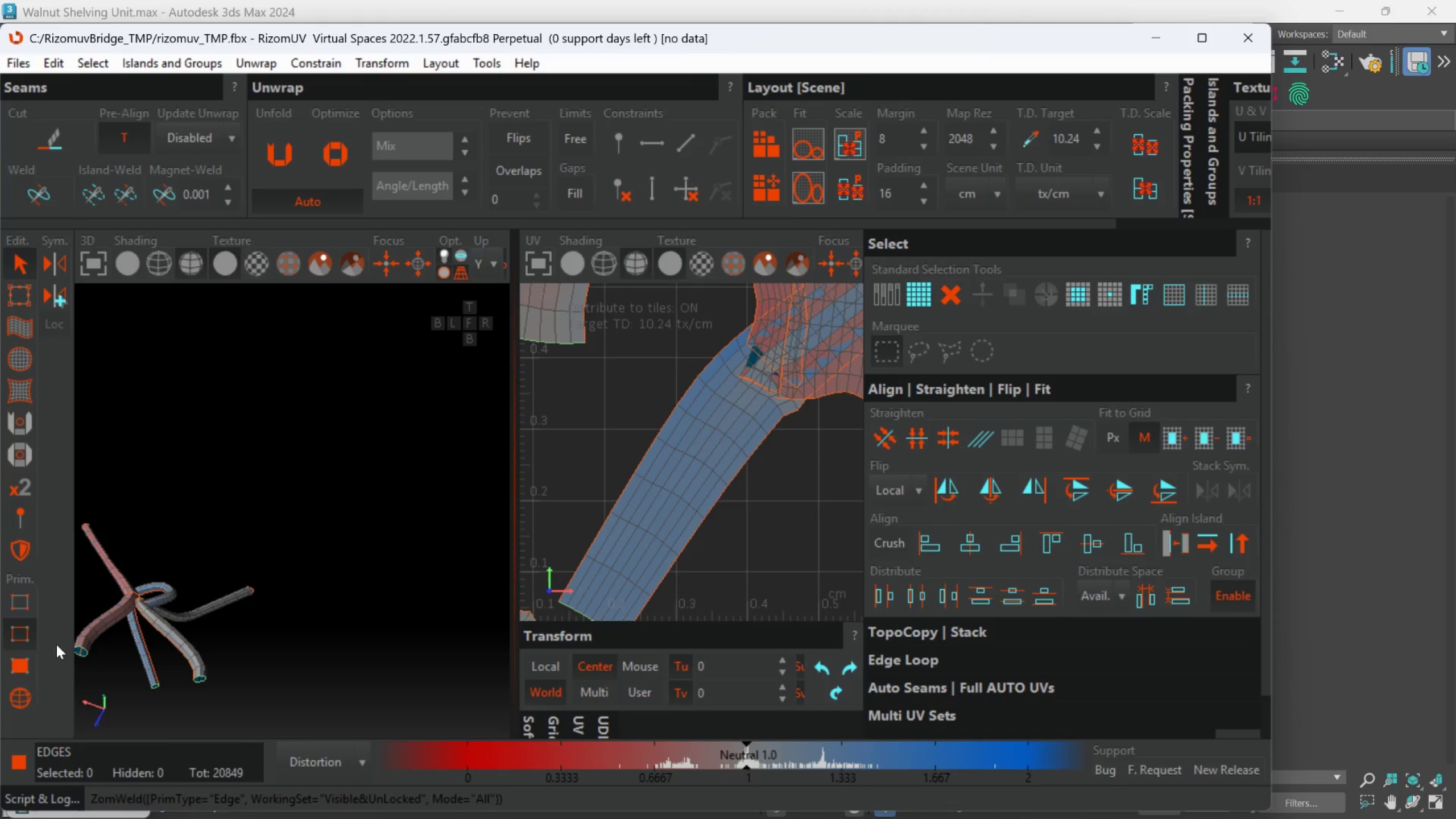 
left_click_drag(start_coordinate=[13, 687], to_coordinate=[18, 687])
 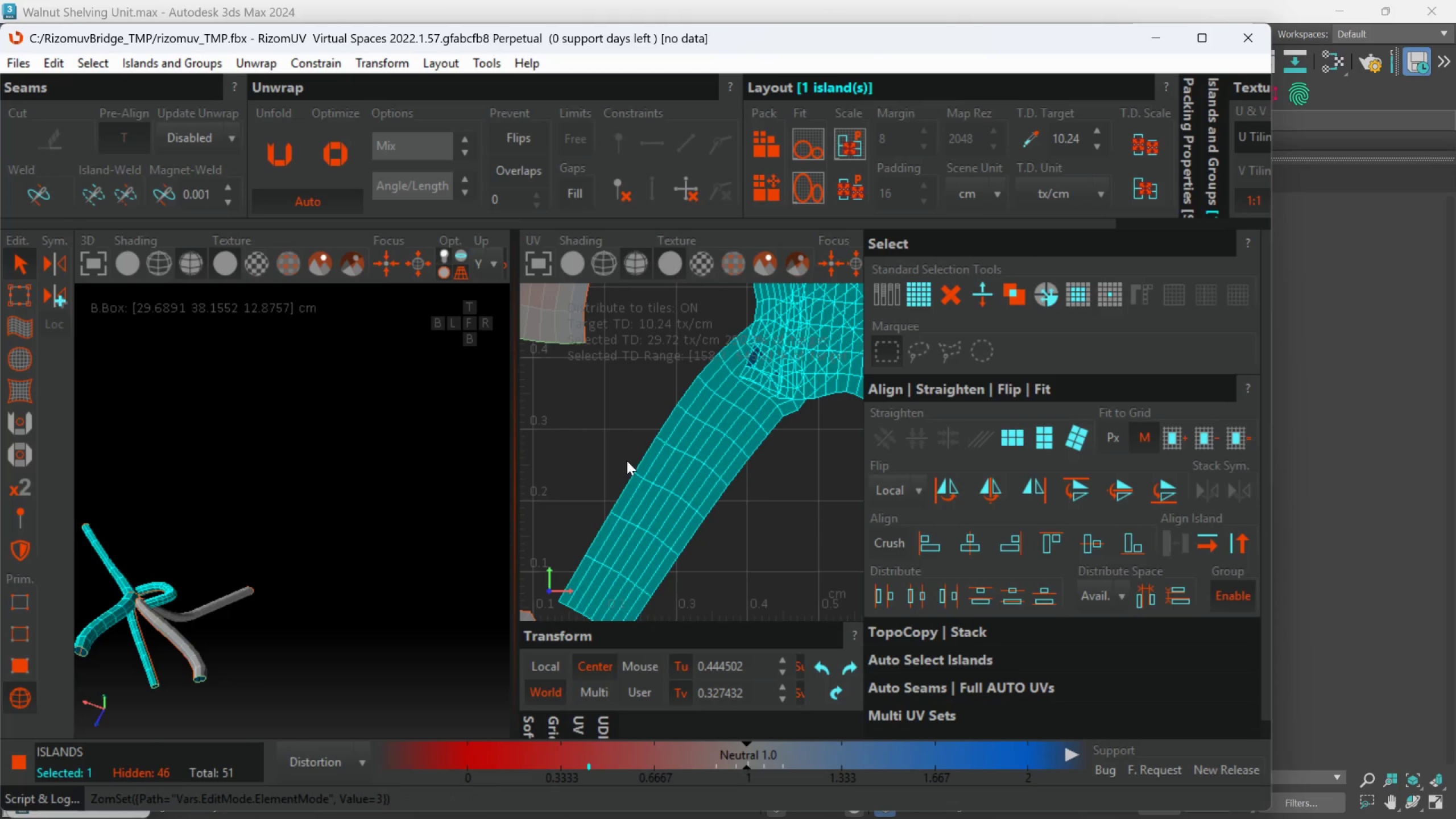 
type(up)
 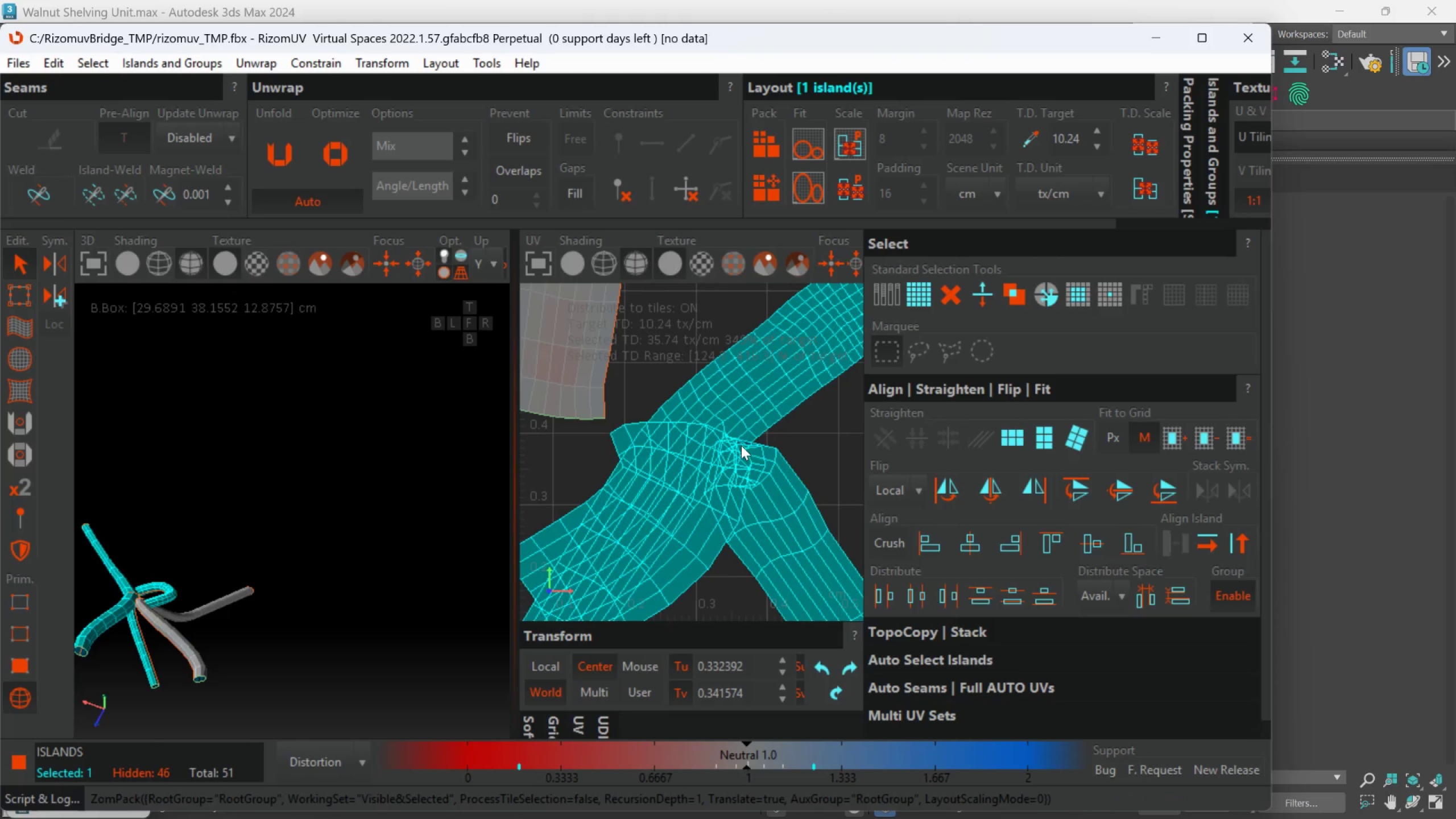 
left_click_drag(start_coordinate=[786, 412], to_coordinate=[791, 417])
 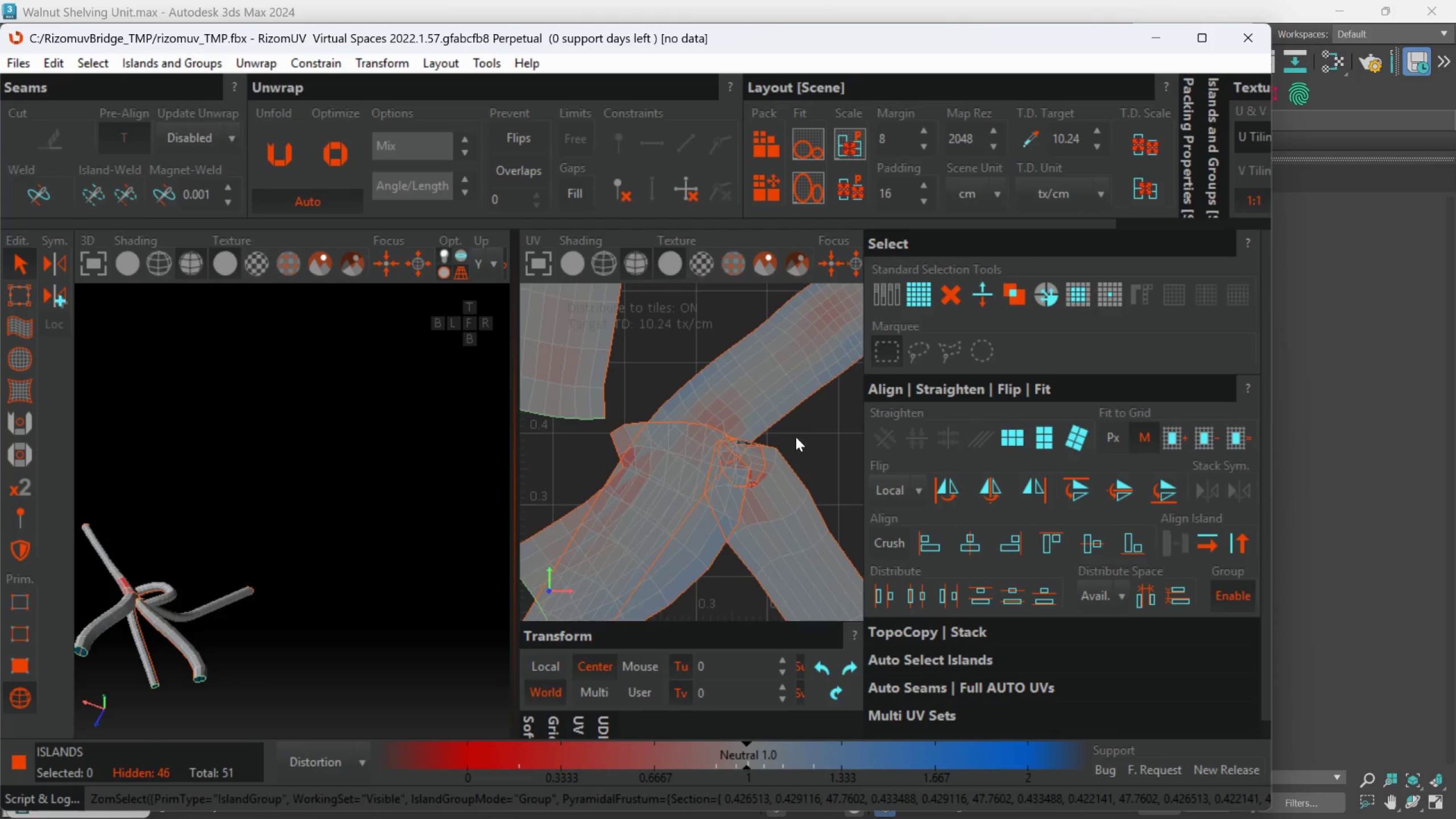 
scroll: coordinate [796, 437], scroll_direction: up, amount: 1.0
 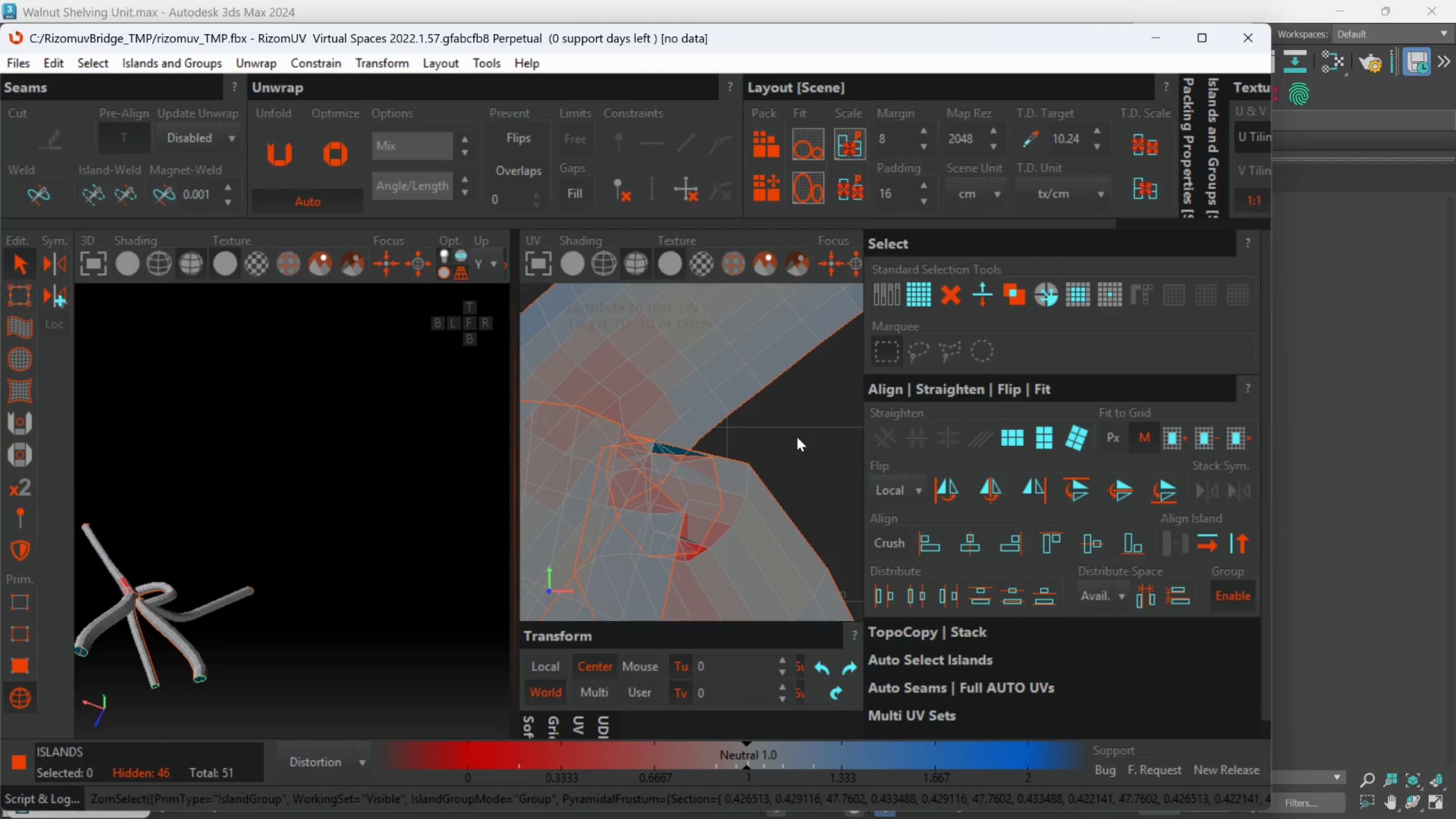 
key(Control+Z)
 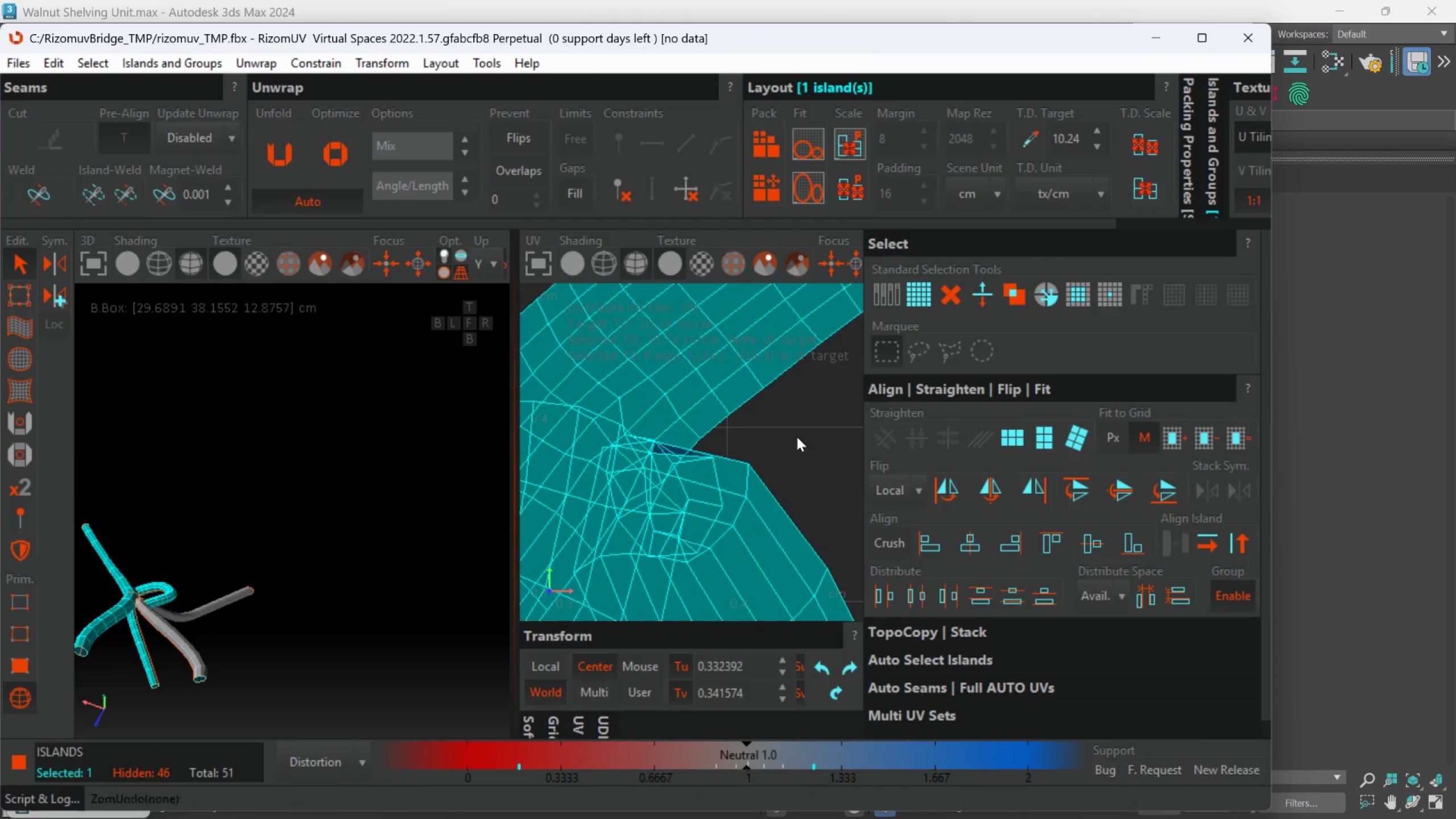 
key(Control+Z)
 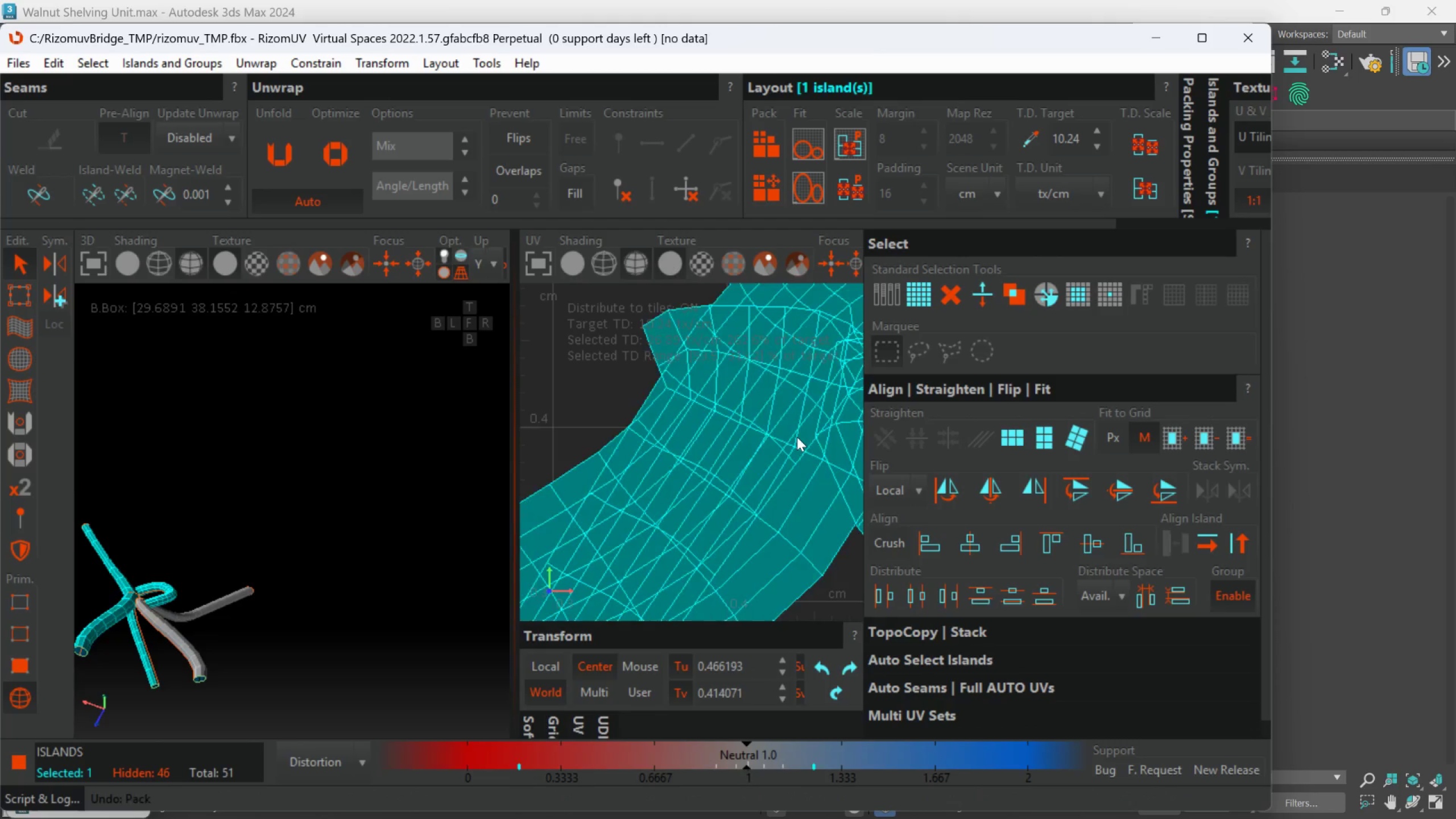 
key(Control+Z)
 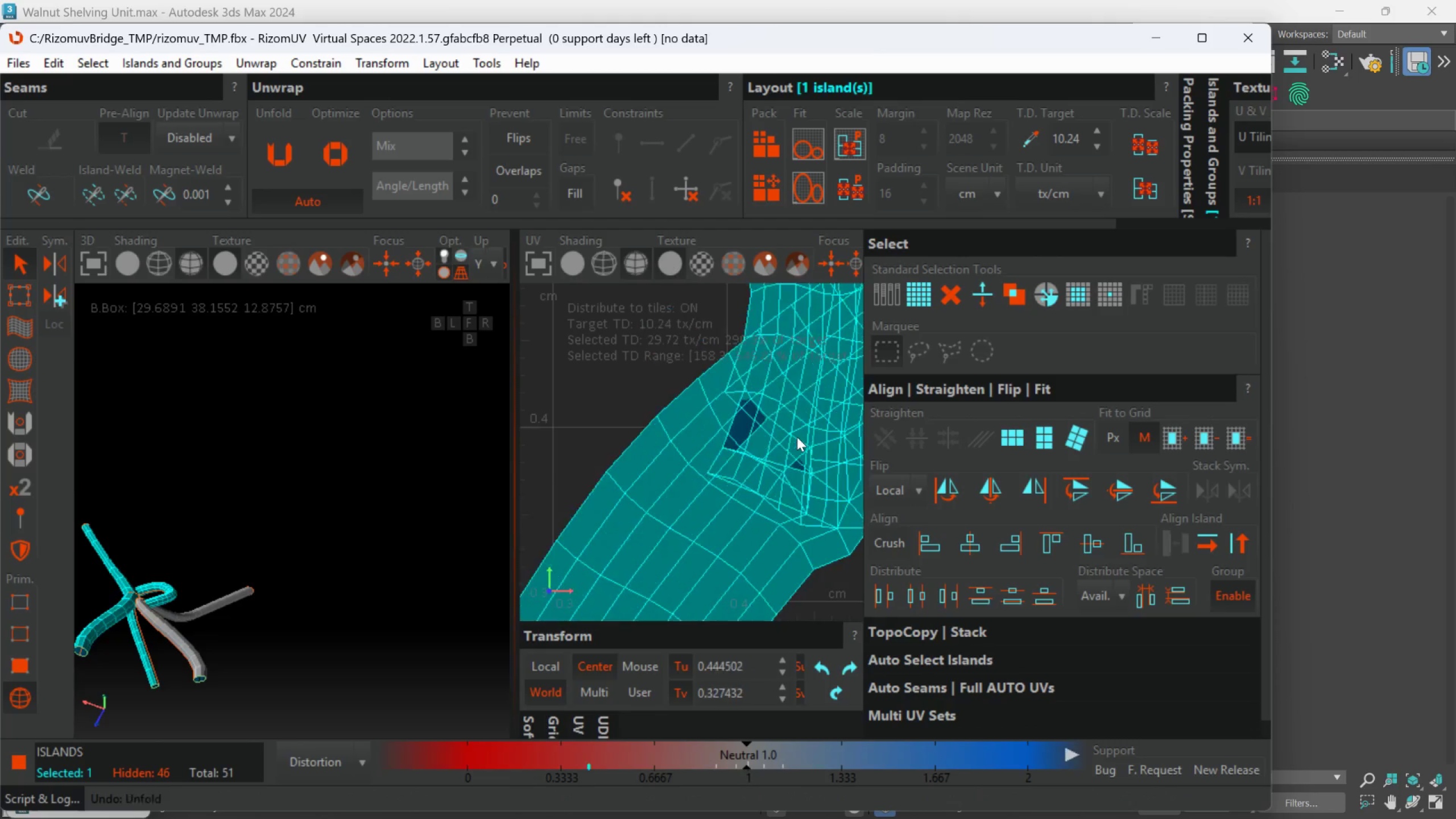 
key(Control+Z)
 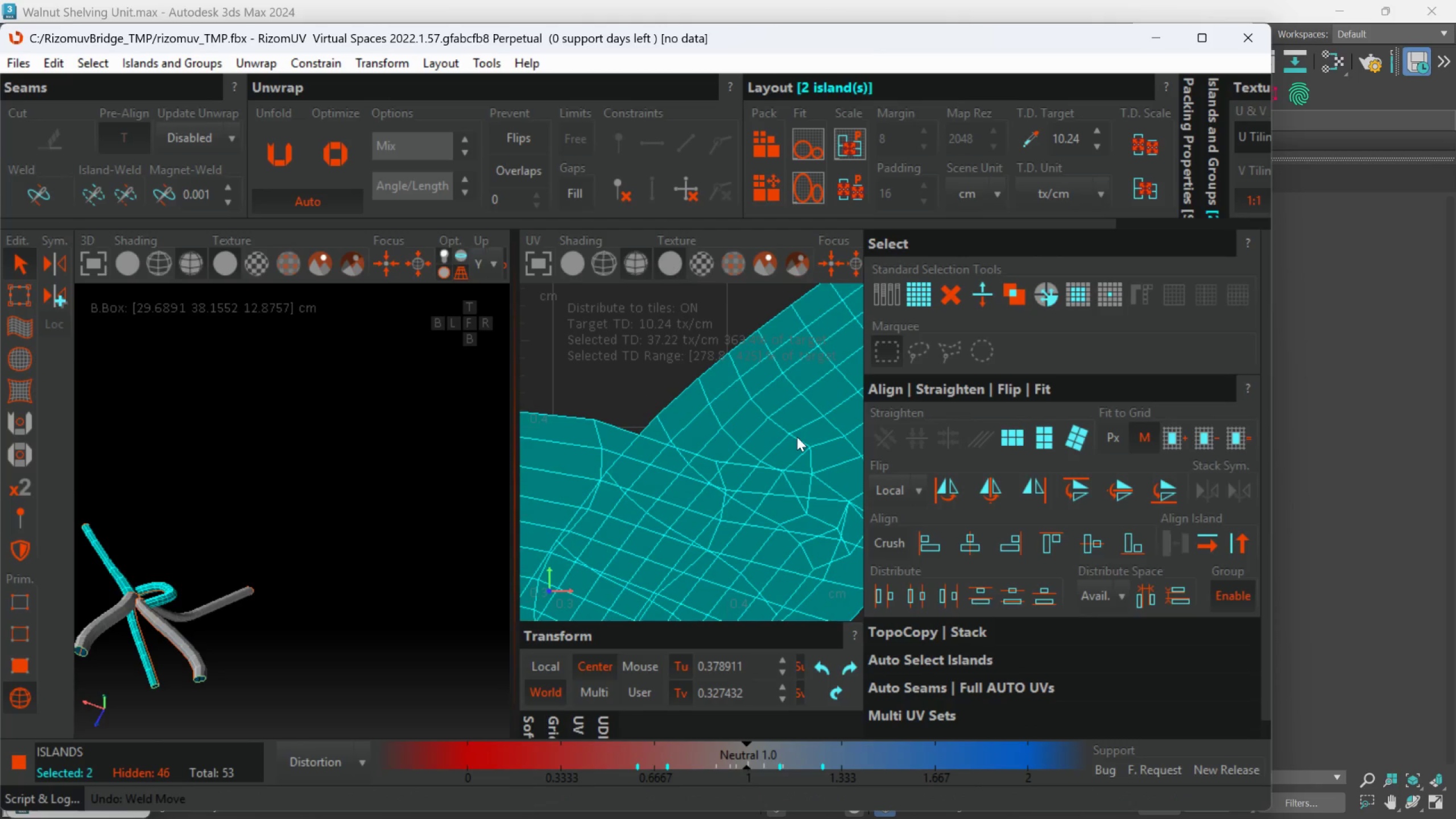 
key(Control+Z)
 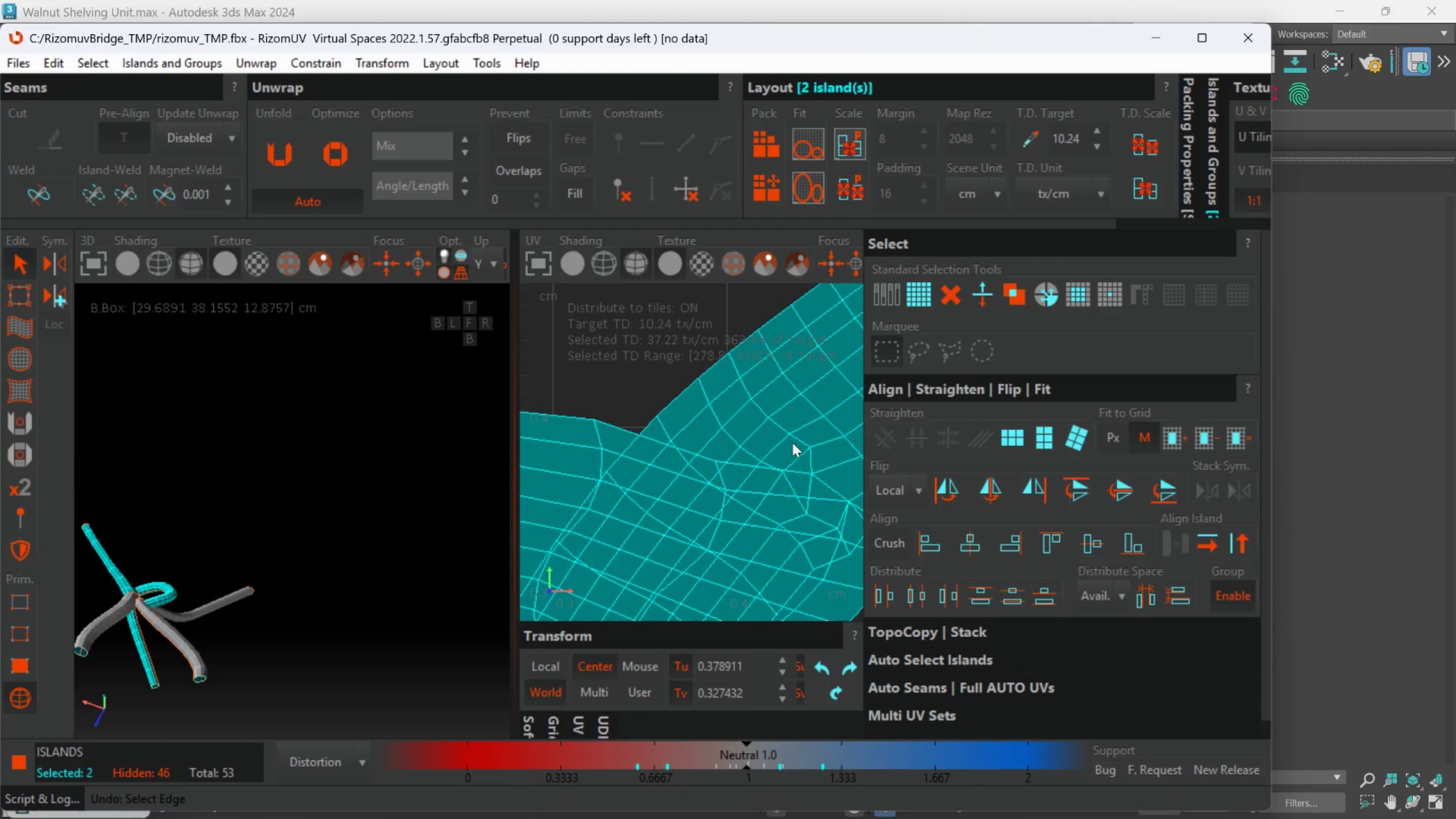 
scroll: coordinate [767, 453], scroll_direction: down, amount: 1.0
 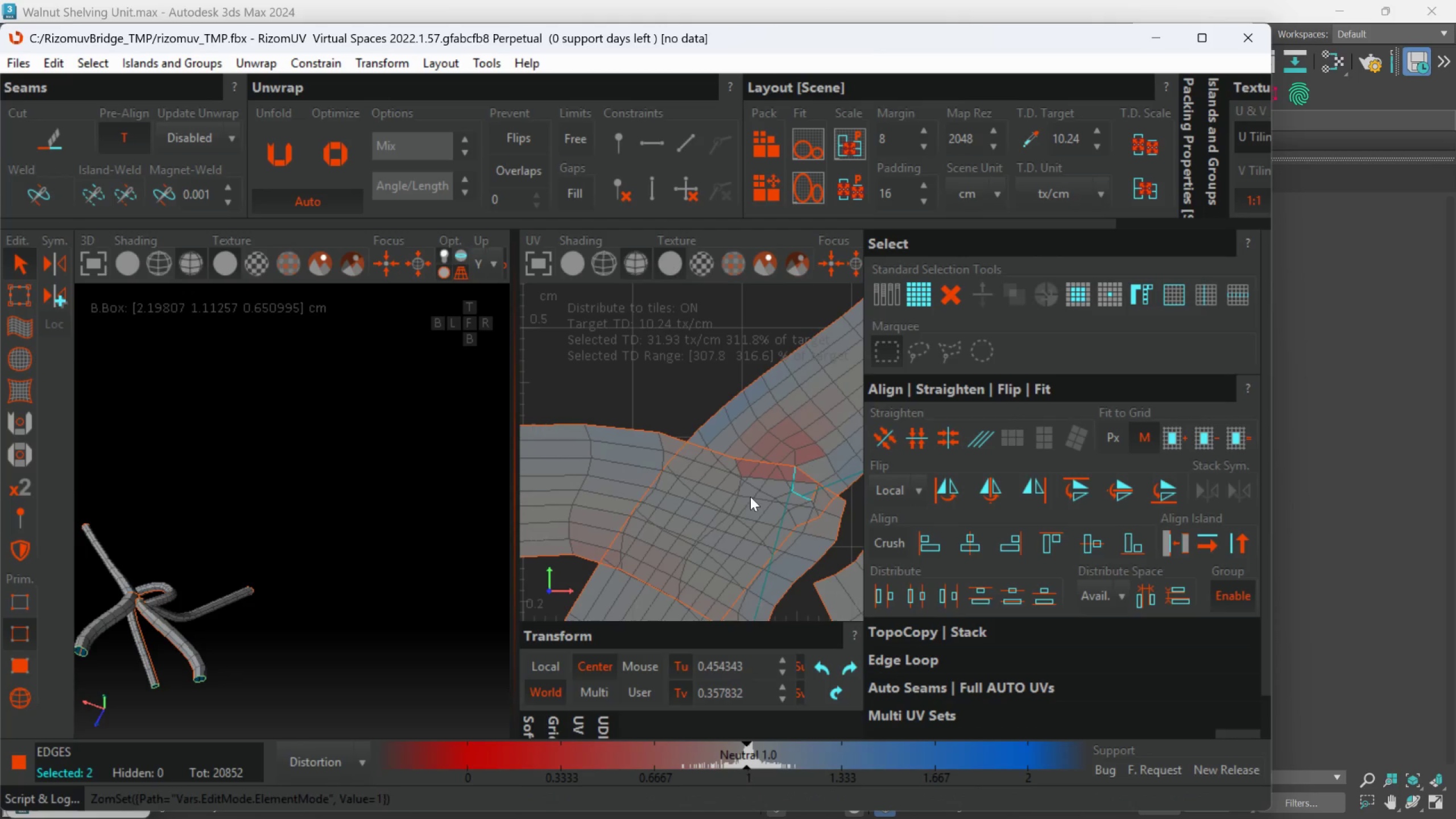 
scroll: coordinate [709, 454], scroll_direction: up, amount: 1.0
 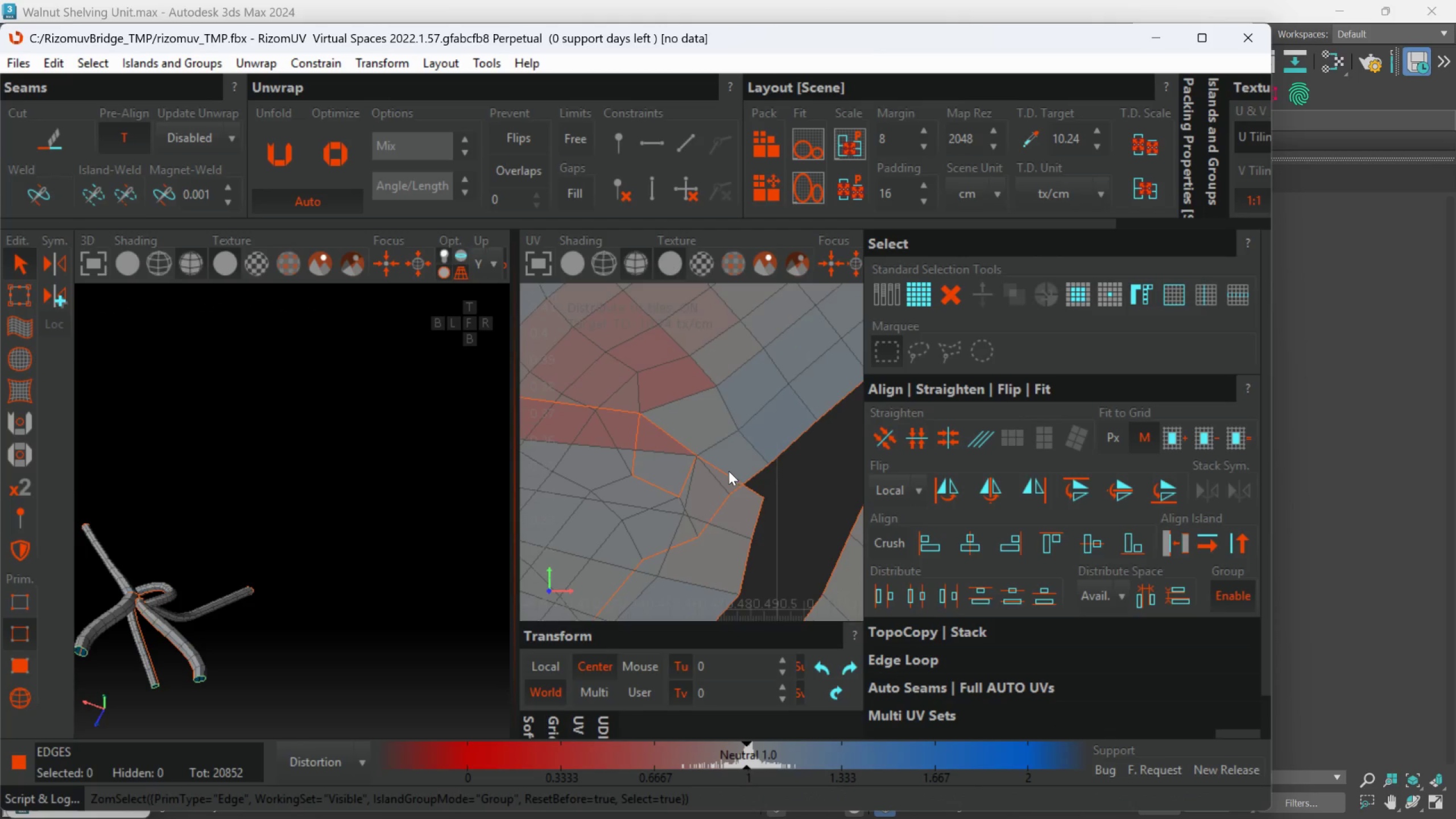 
hold_key(key=ControlLeft, duration=0.38)
 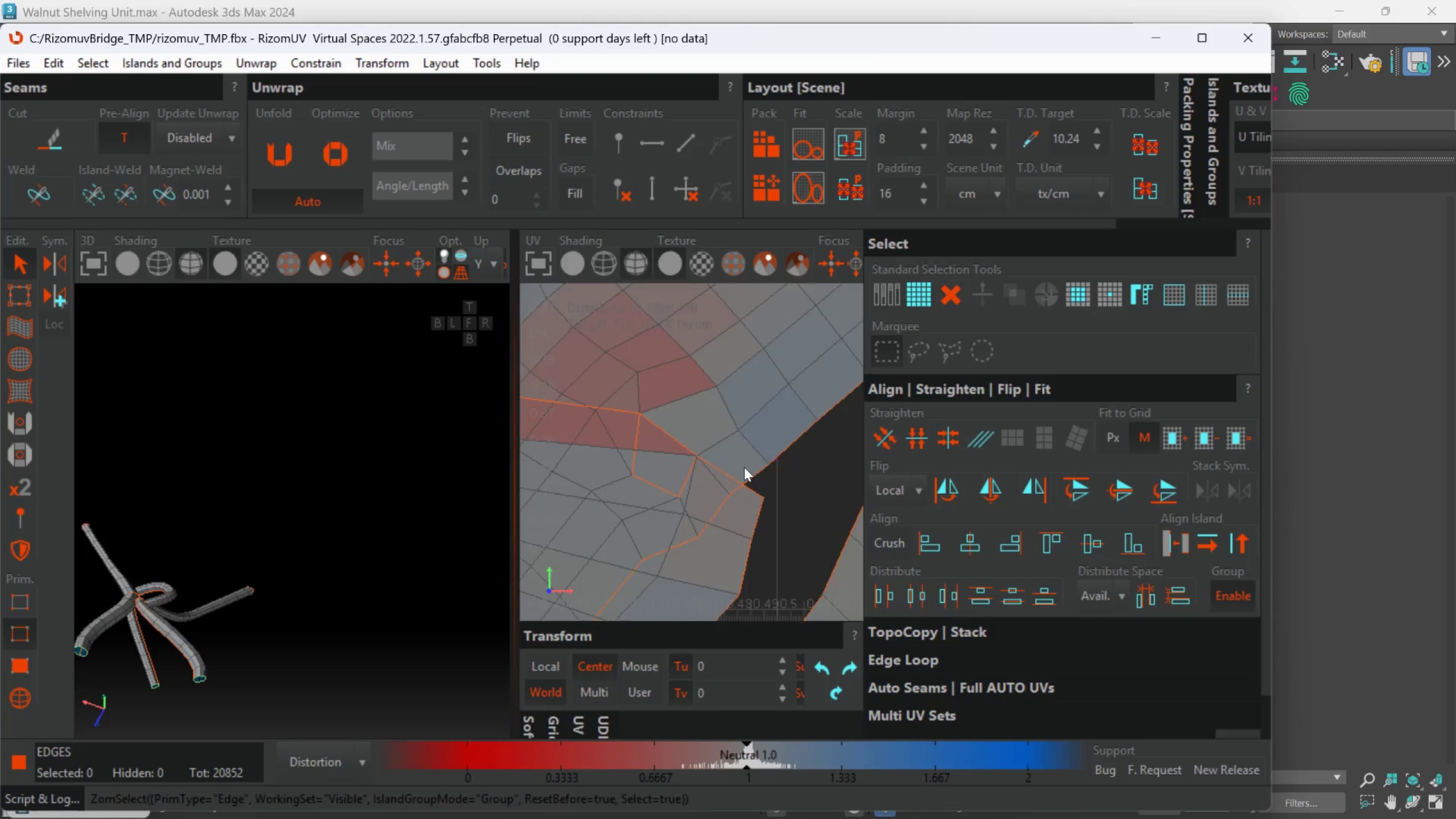 
scroll: coordinate [722, 468], scroll_direction: down, amount: 4.0
 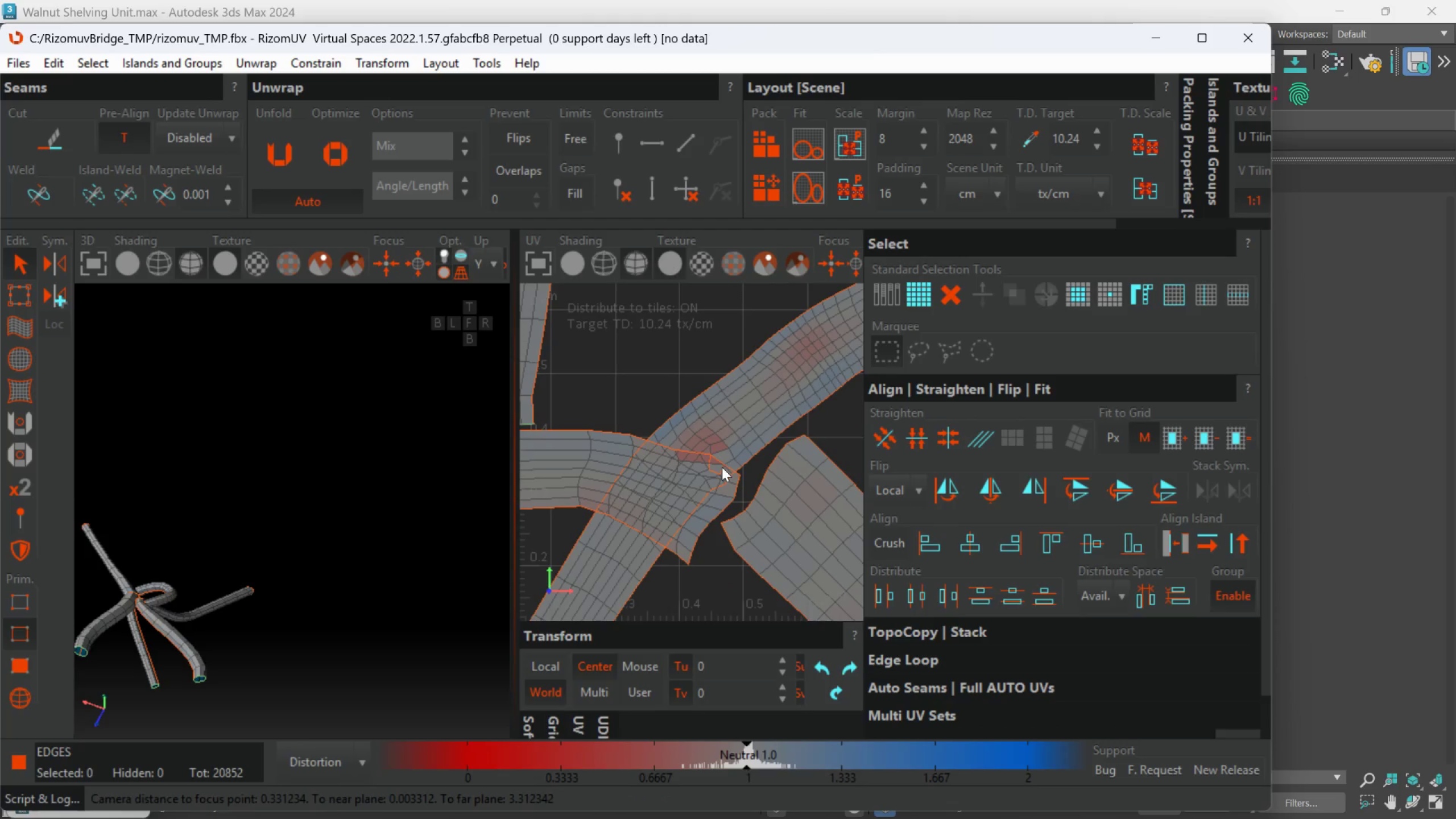 
key(Control+Z)
 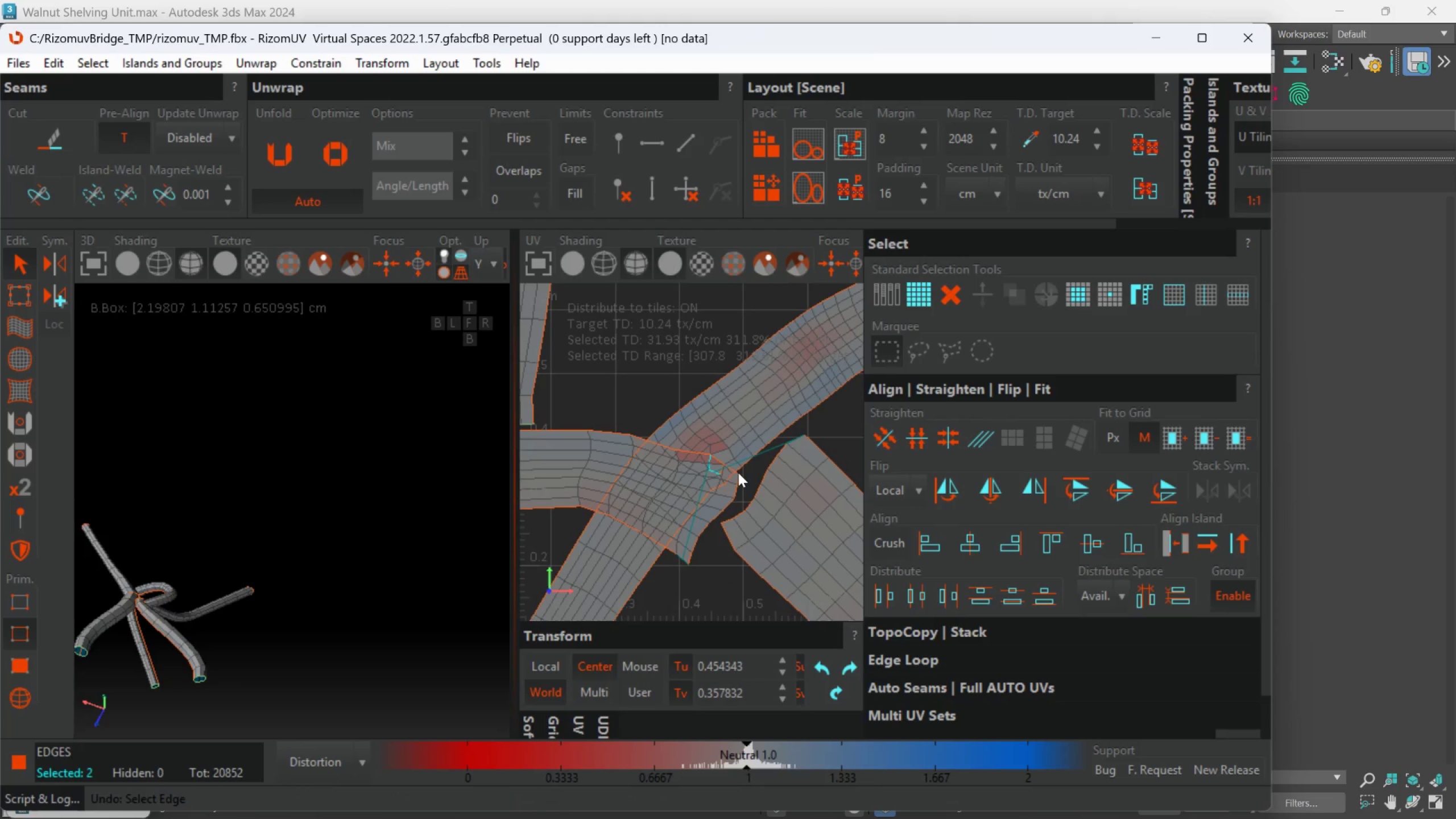 
key(Control+Z)
 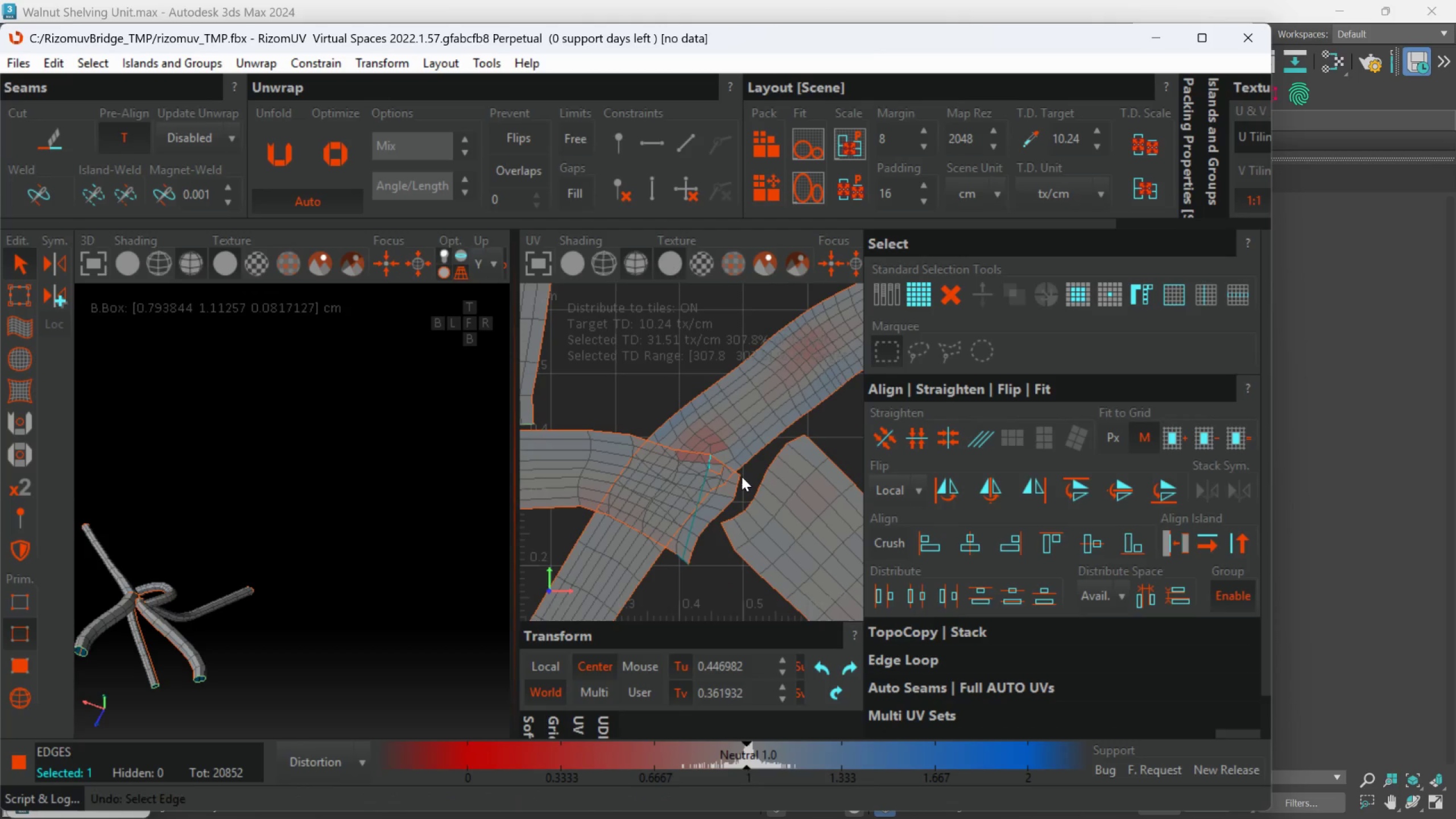 
key(Control+Z)
 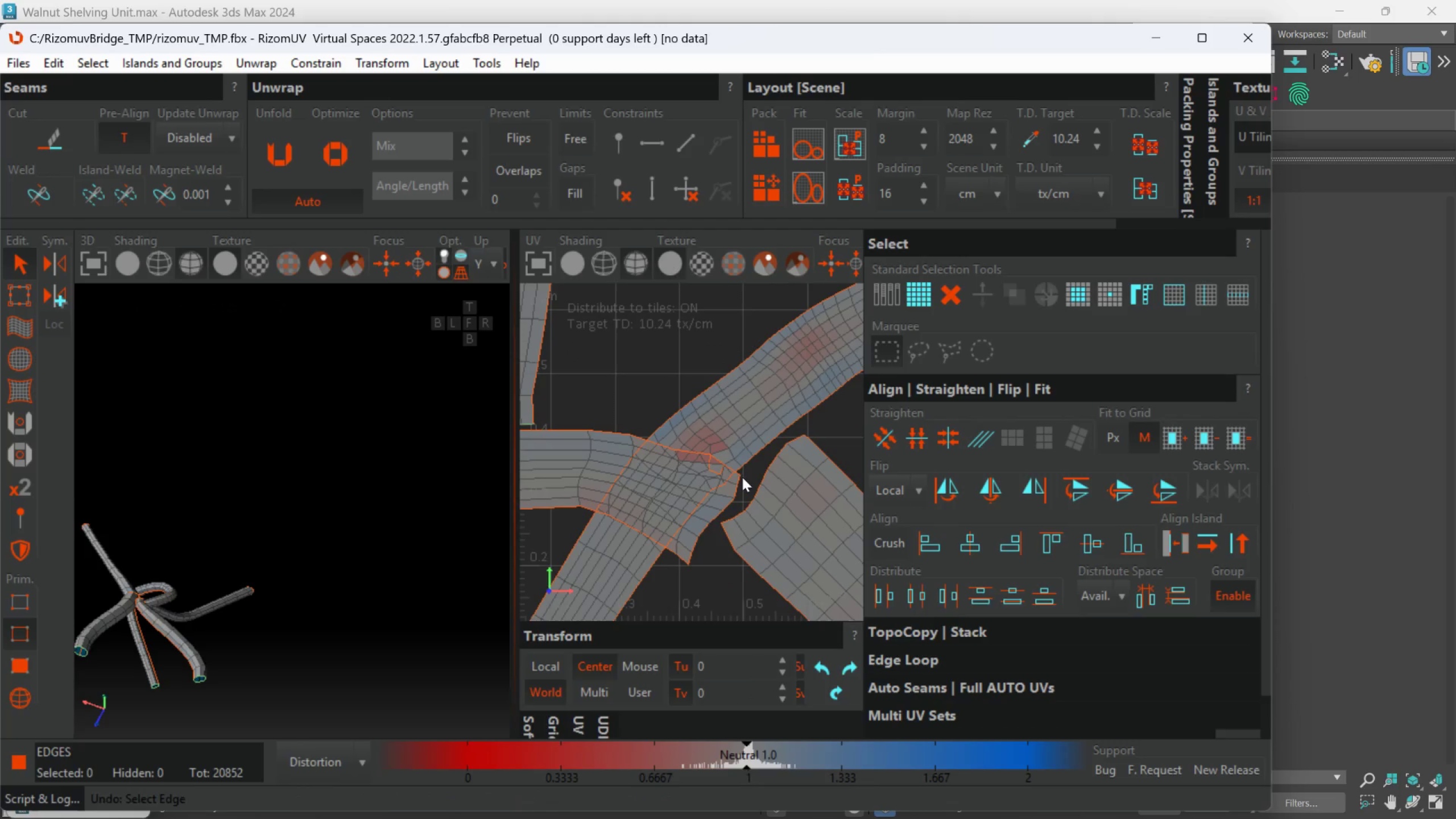 
key(Control+Z)
 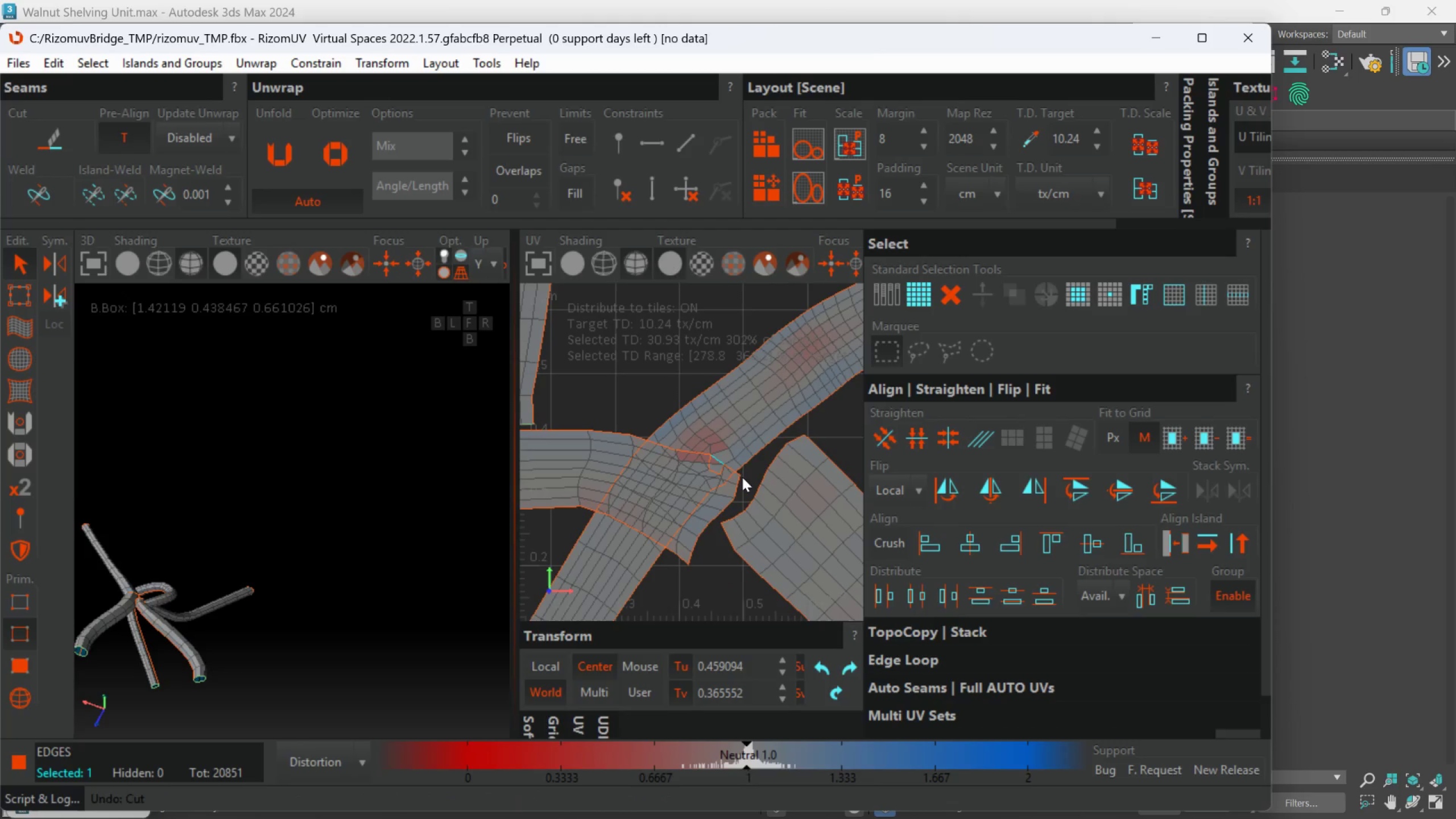 
key(Control+Z)
 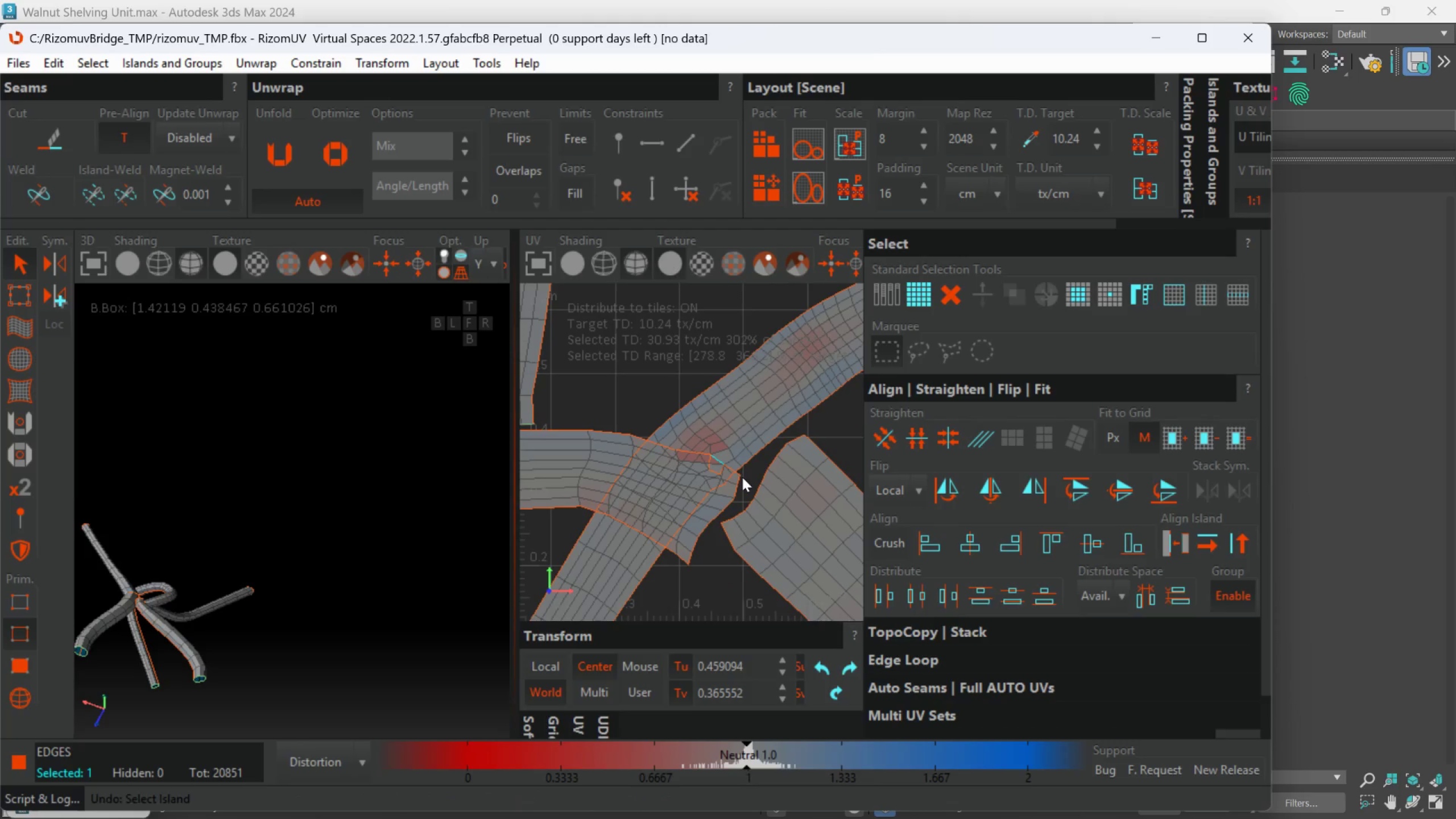 
key(Control+Z)
 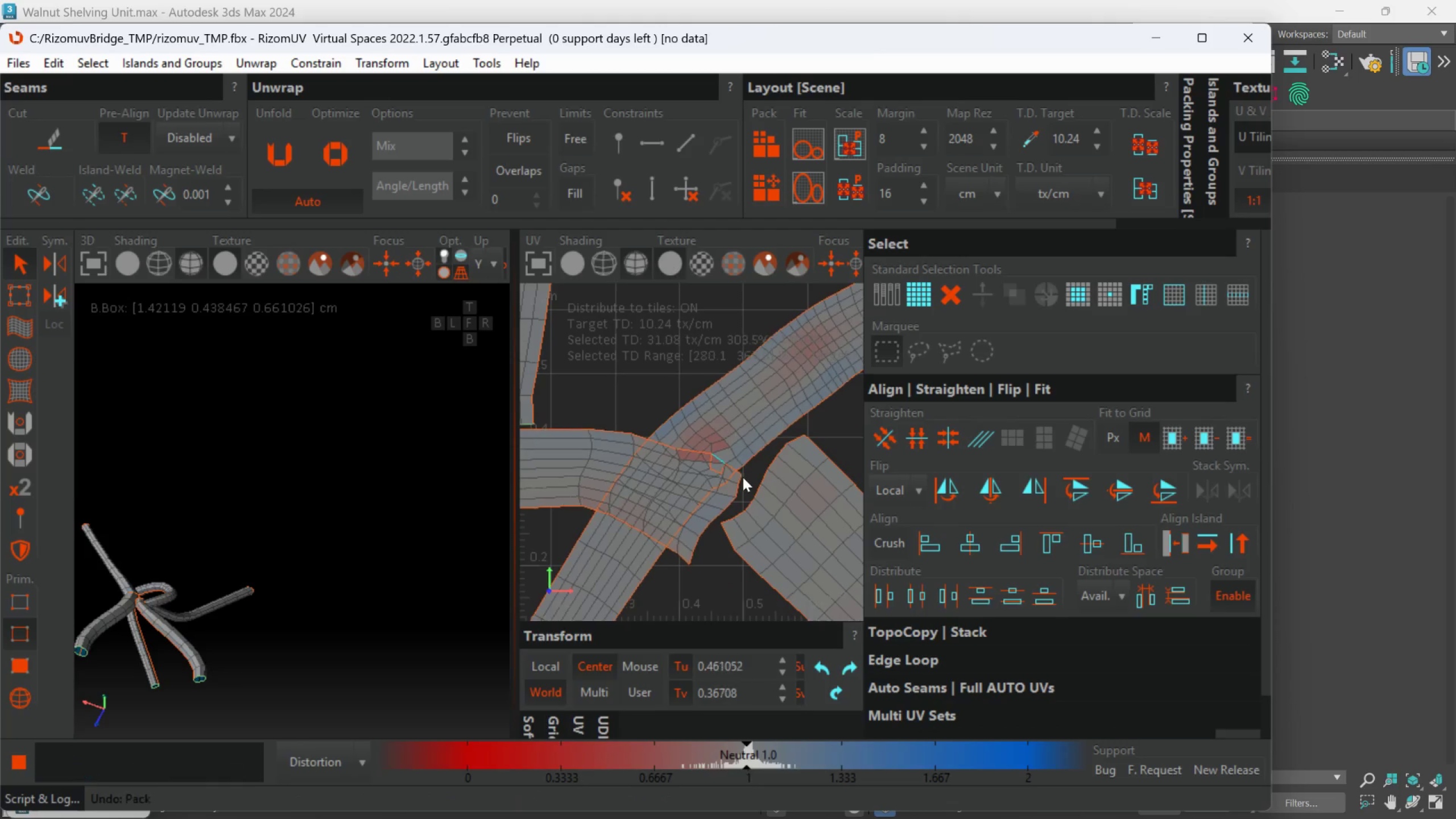 
key(Control+Z)
 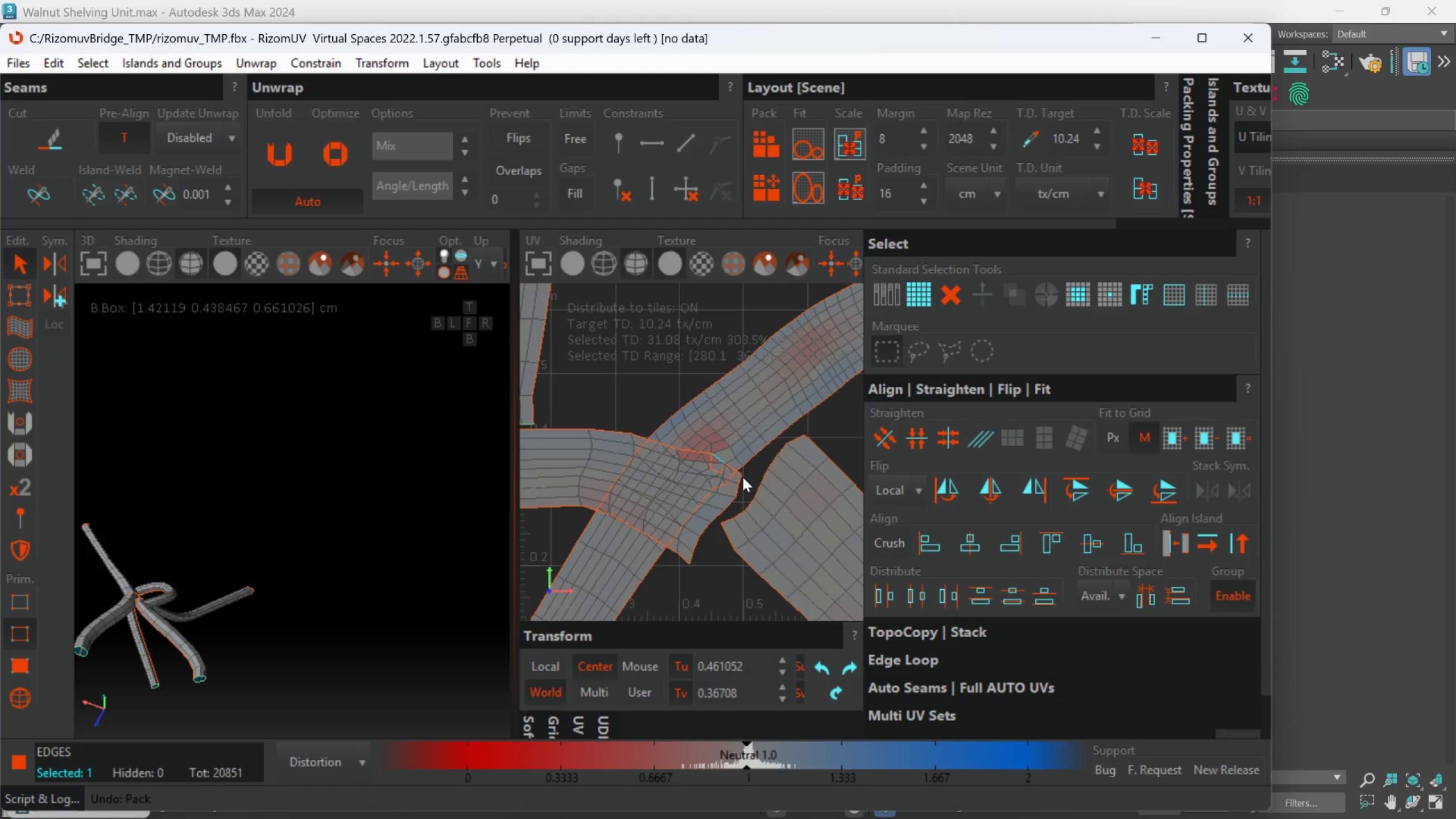 
key(Control+Z)
 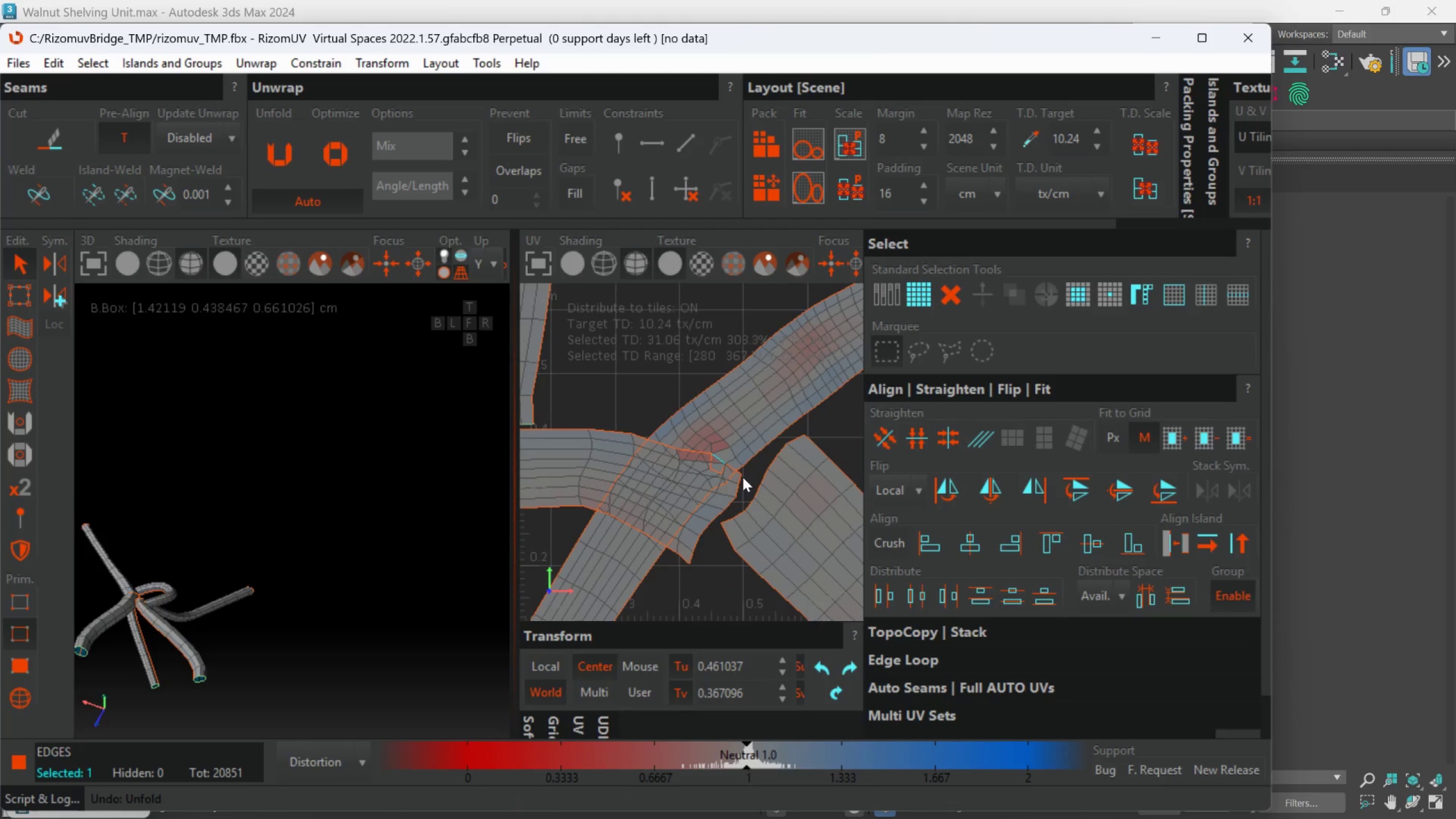 
key(Control+Z)
 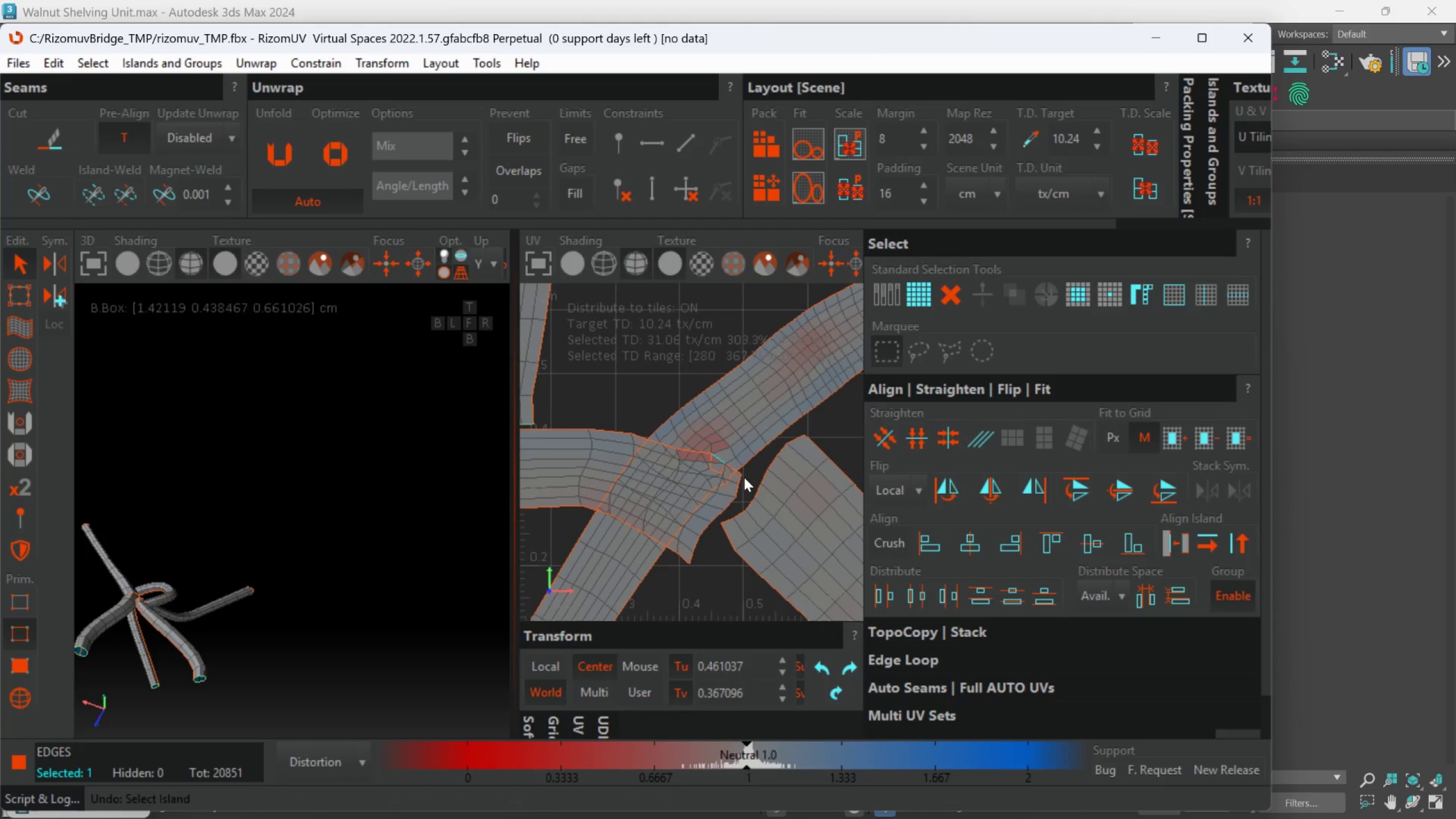 
key(Control+Z)
 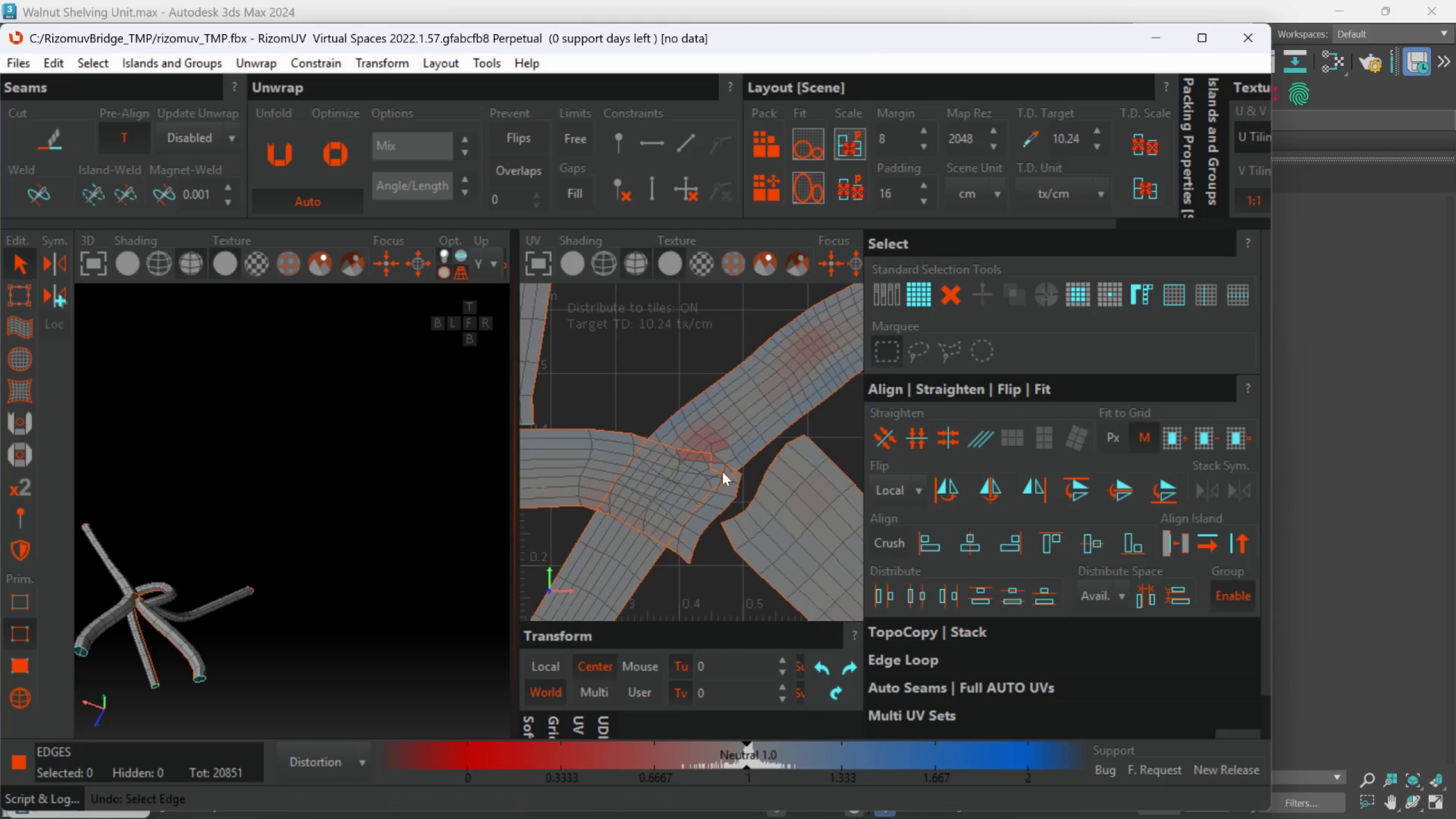 
scroll: coordinate [721, 469], scroll_direction: none, amount: 0.0
 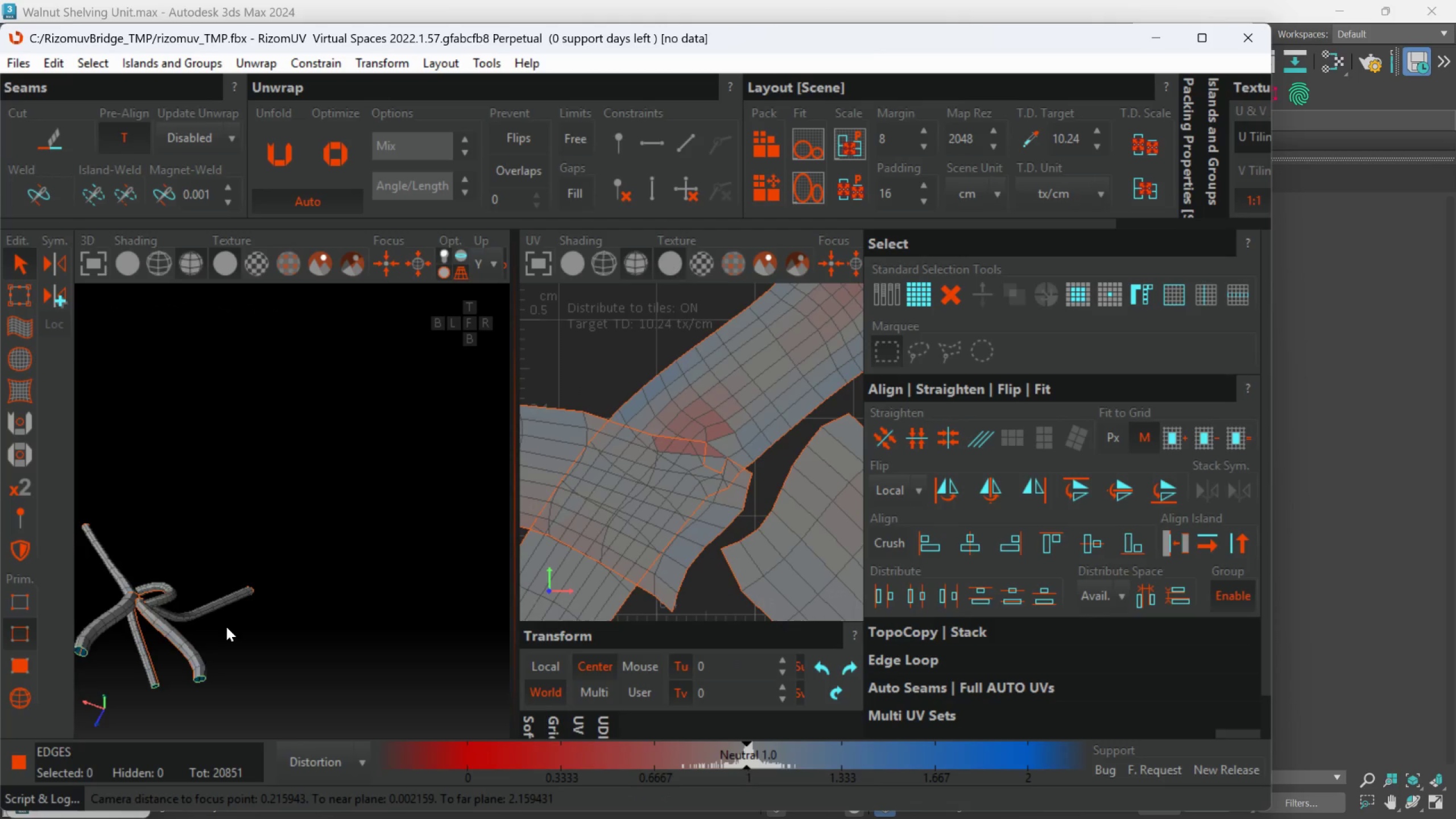 
scroll: coordinate [226, 619], scroll_direction: down, amount: 1.0
 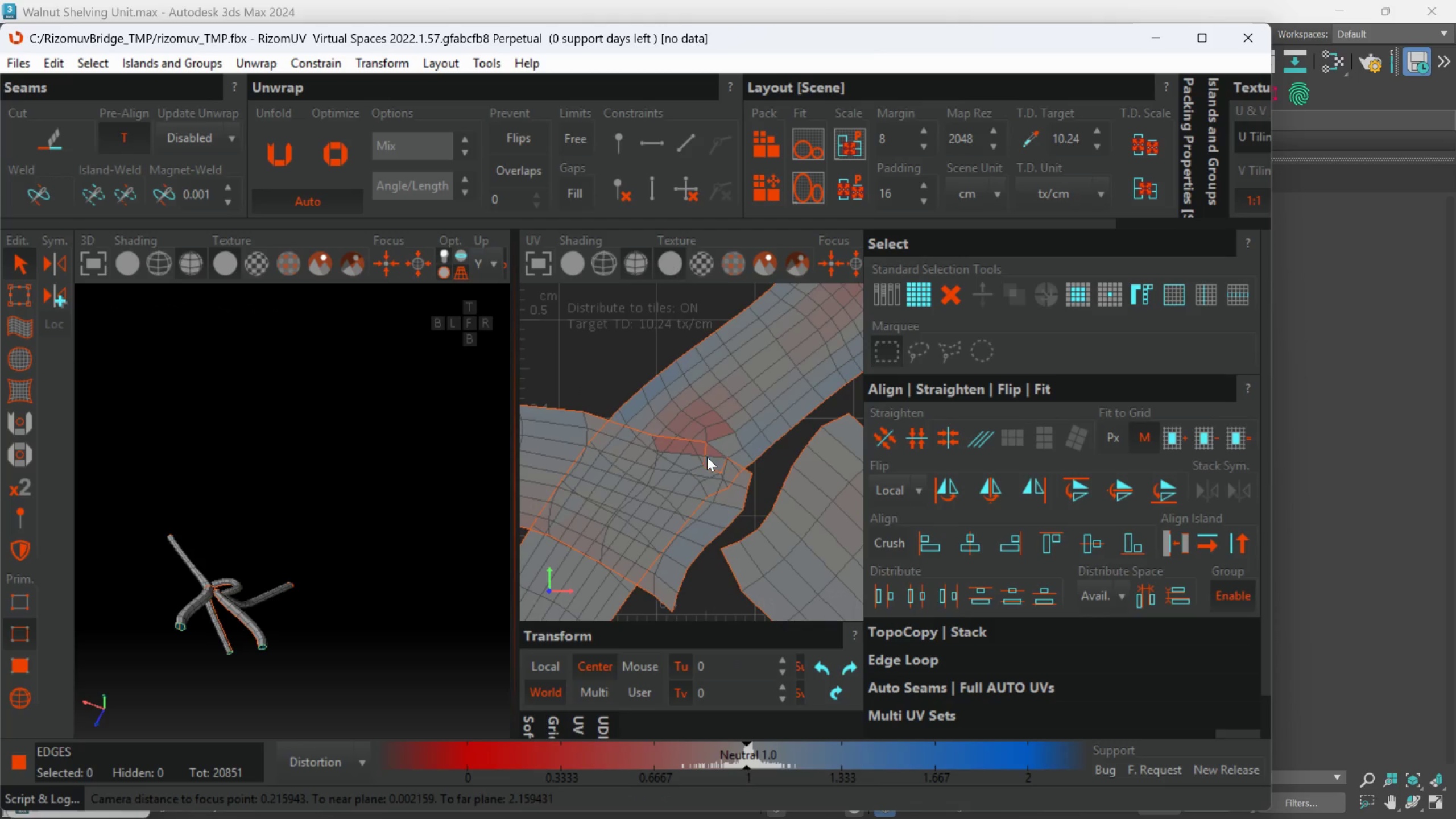 
left_click([706, 457])
 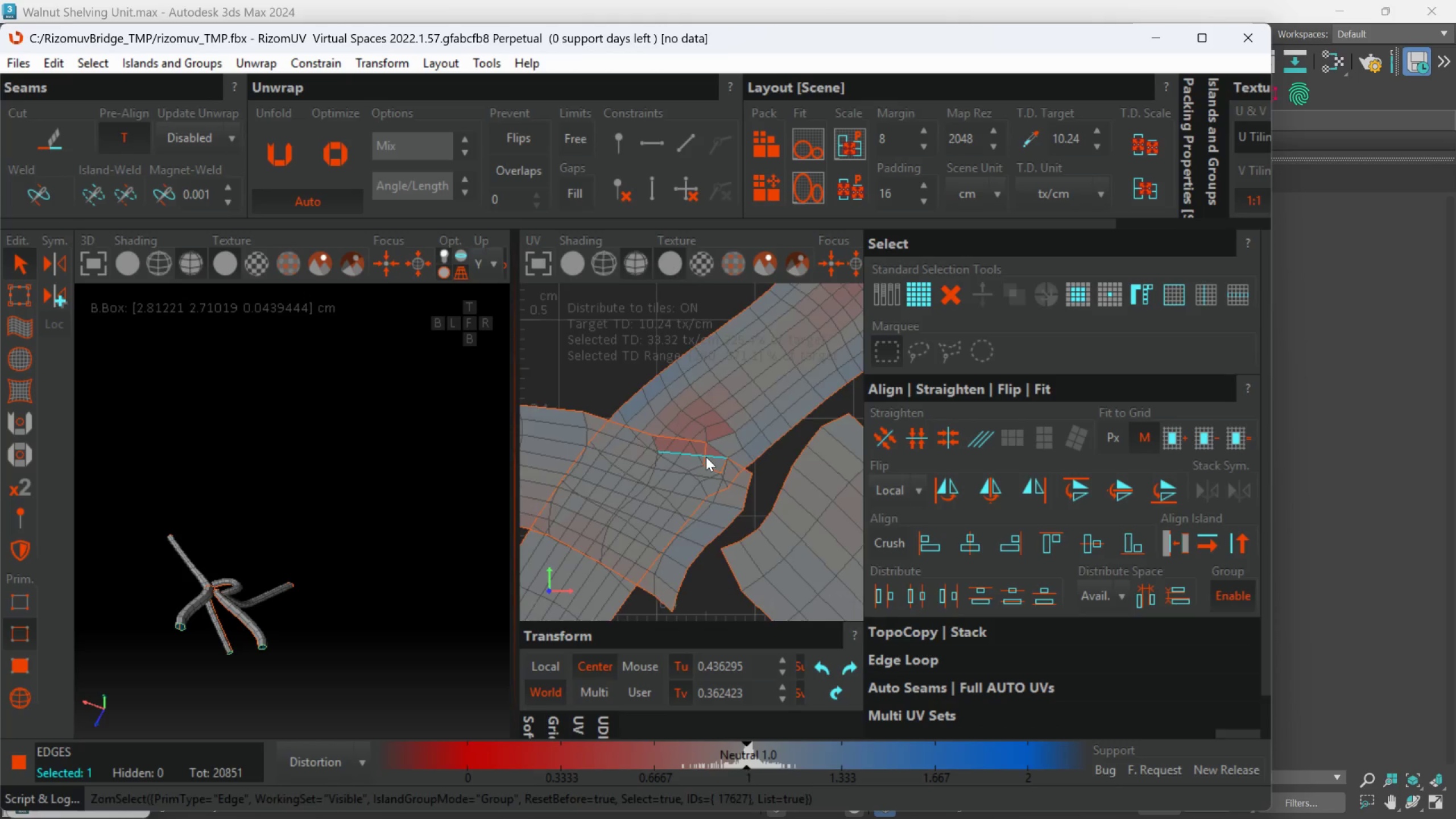 
scroll: coordinate [706, 456], scroll_direction: up, amount: 2.0
 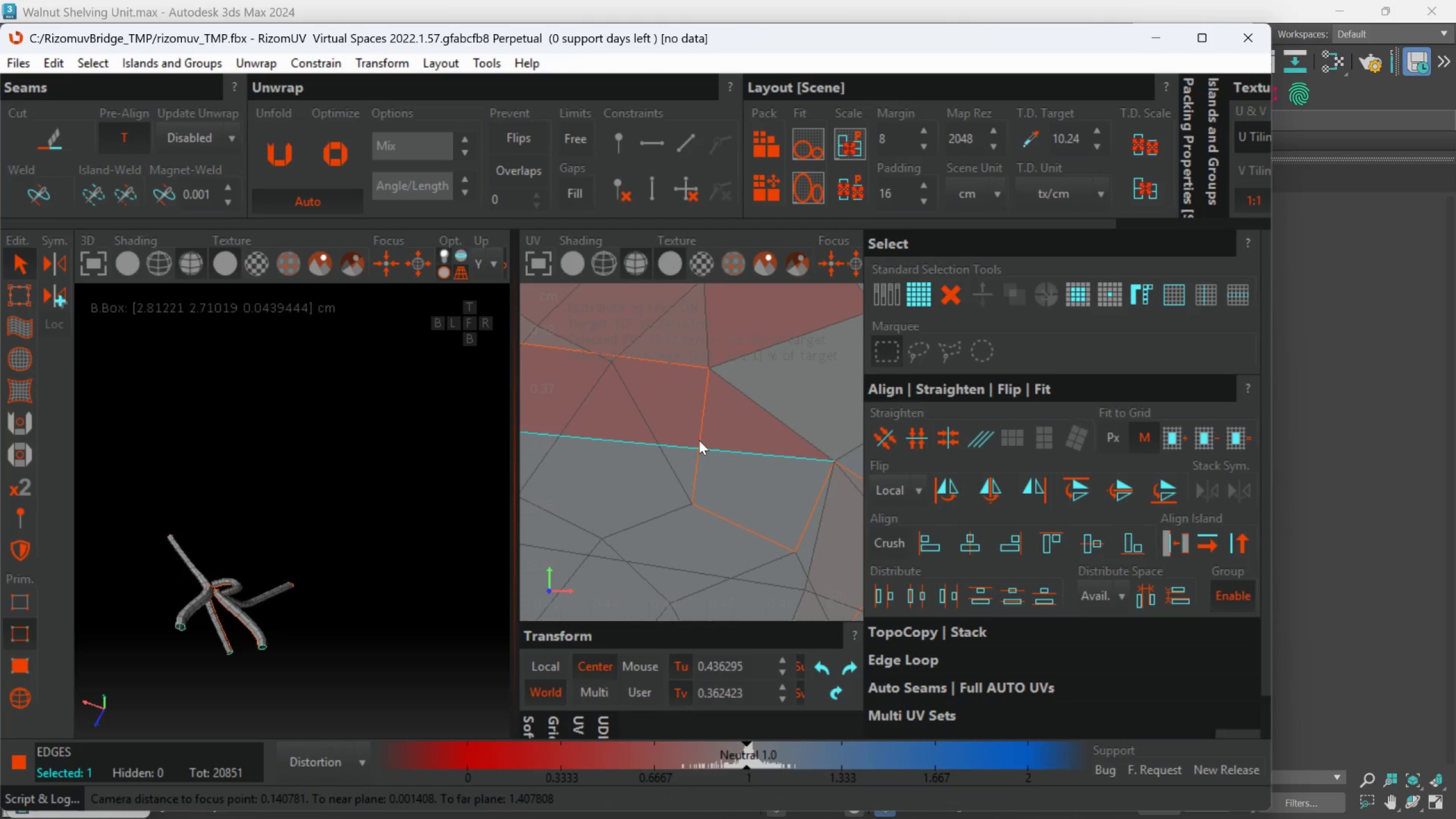 
left_click([697, 436])
 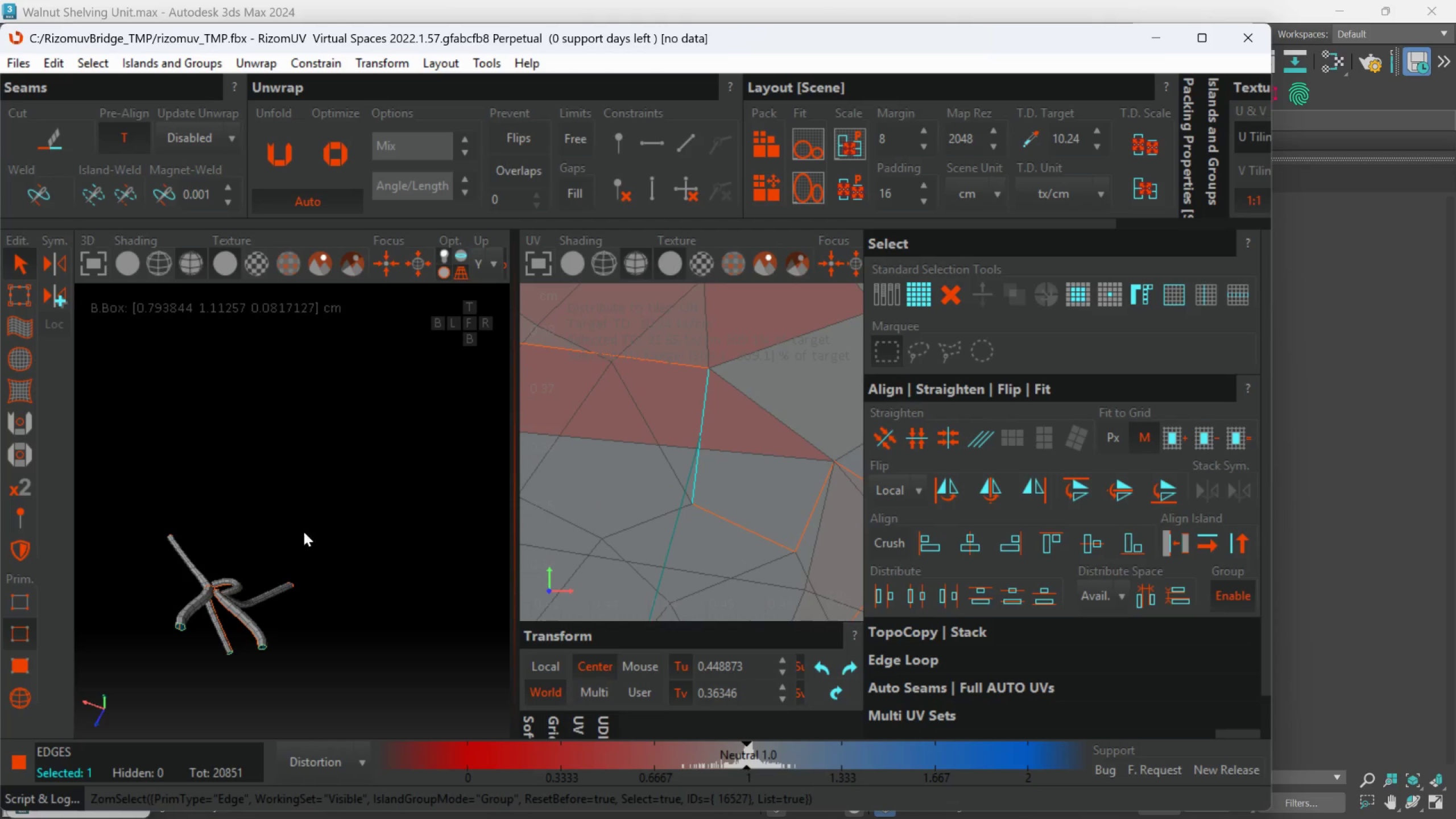 
hold_key(key=AltLeft, duration=0.88)
 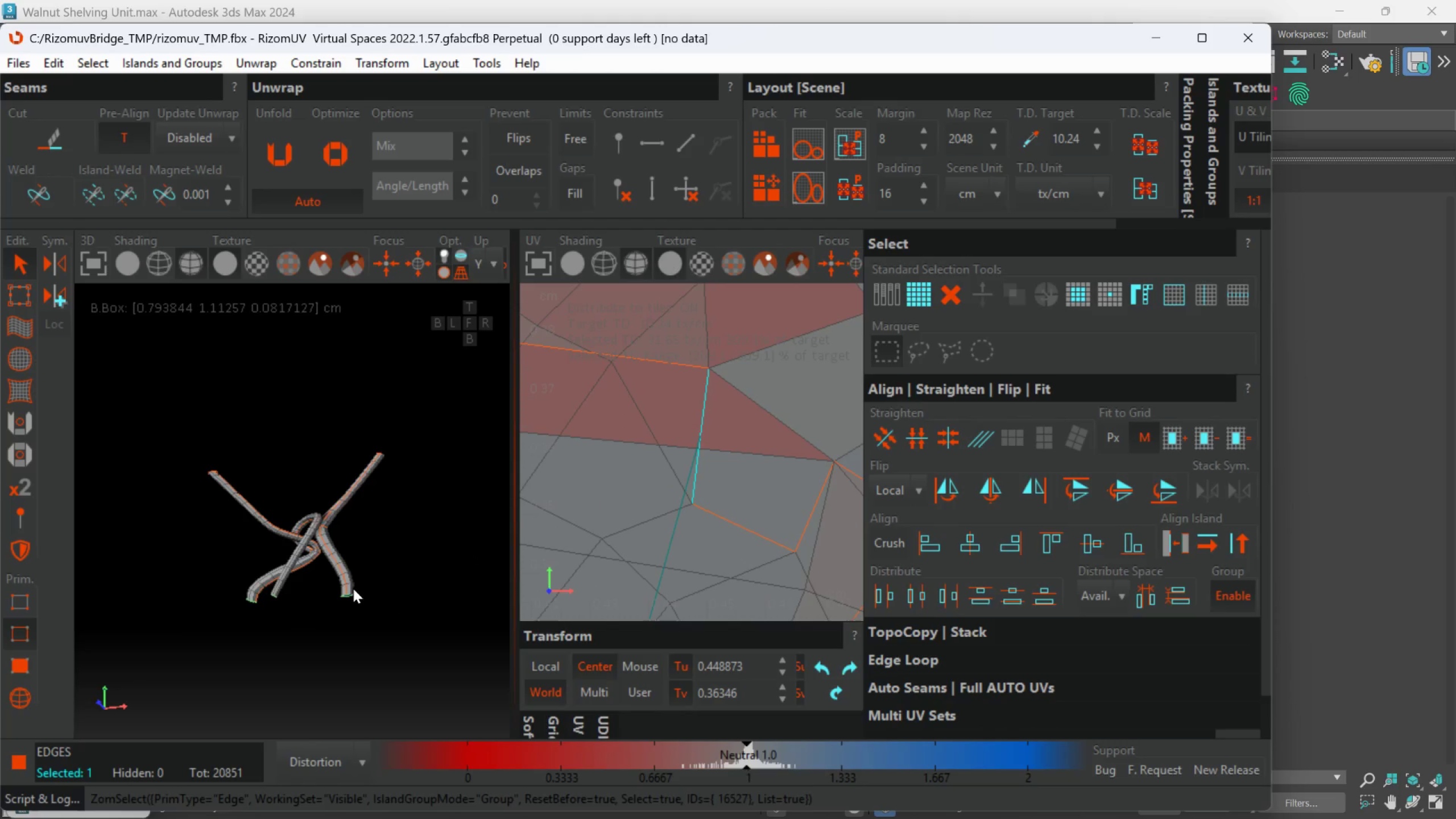 
hold_key(key=AltLeft, duration=0.5)
 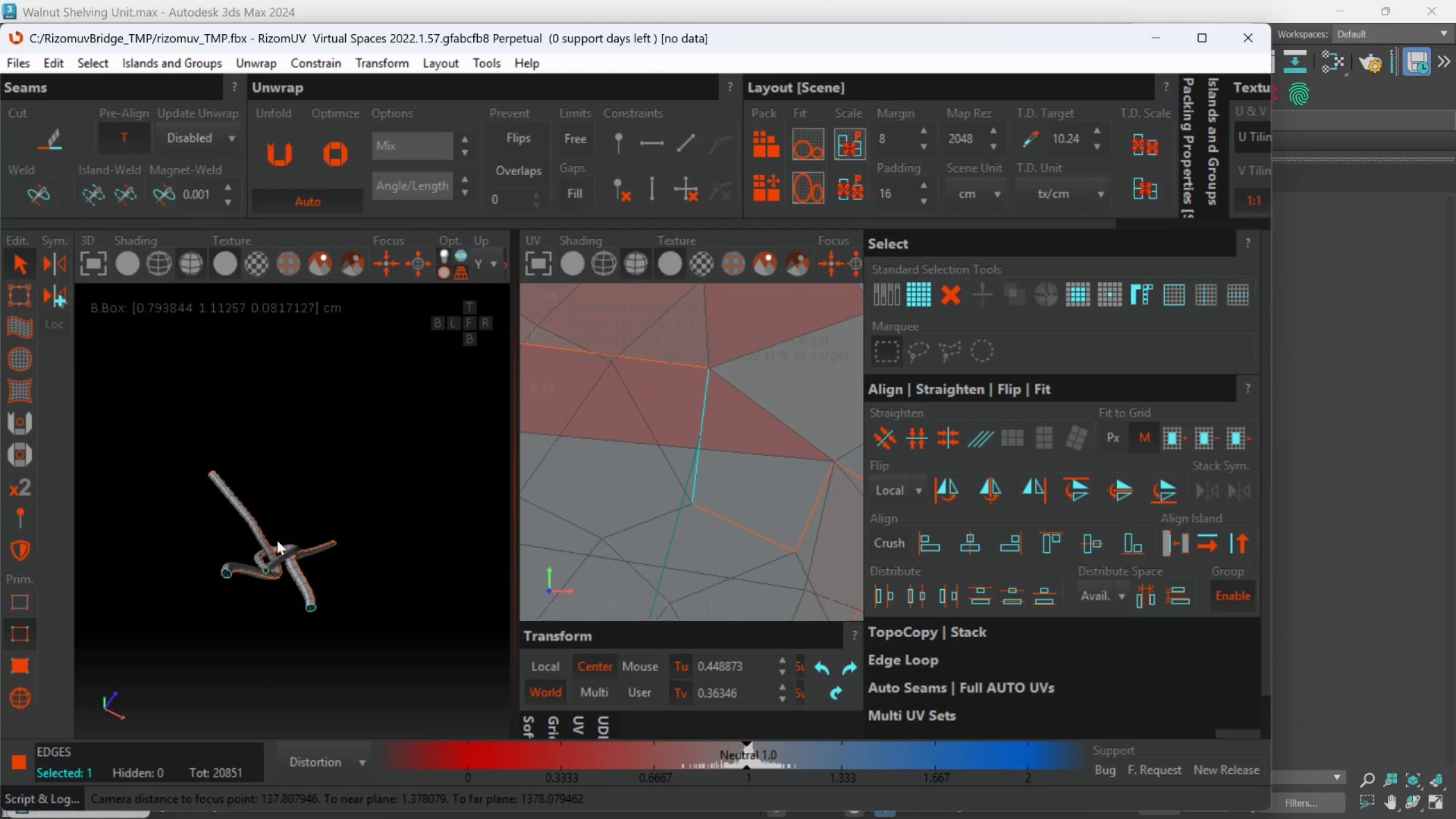 
scroll: coordinate [353, 580], scroll_direction: down, amount: 1.0
 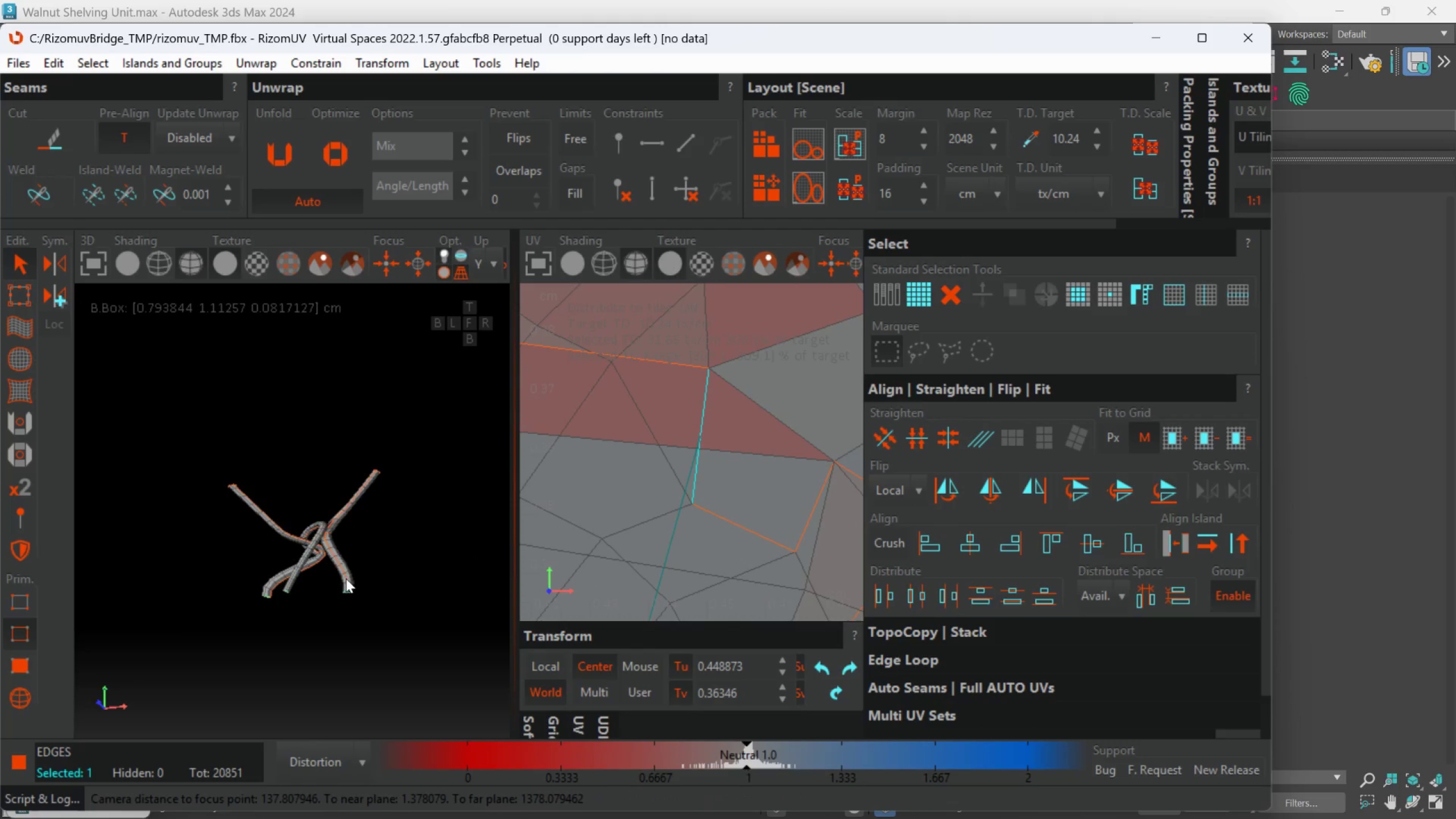 
hold_key(key=AltLeft, duration=1.03)
 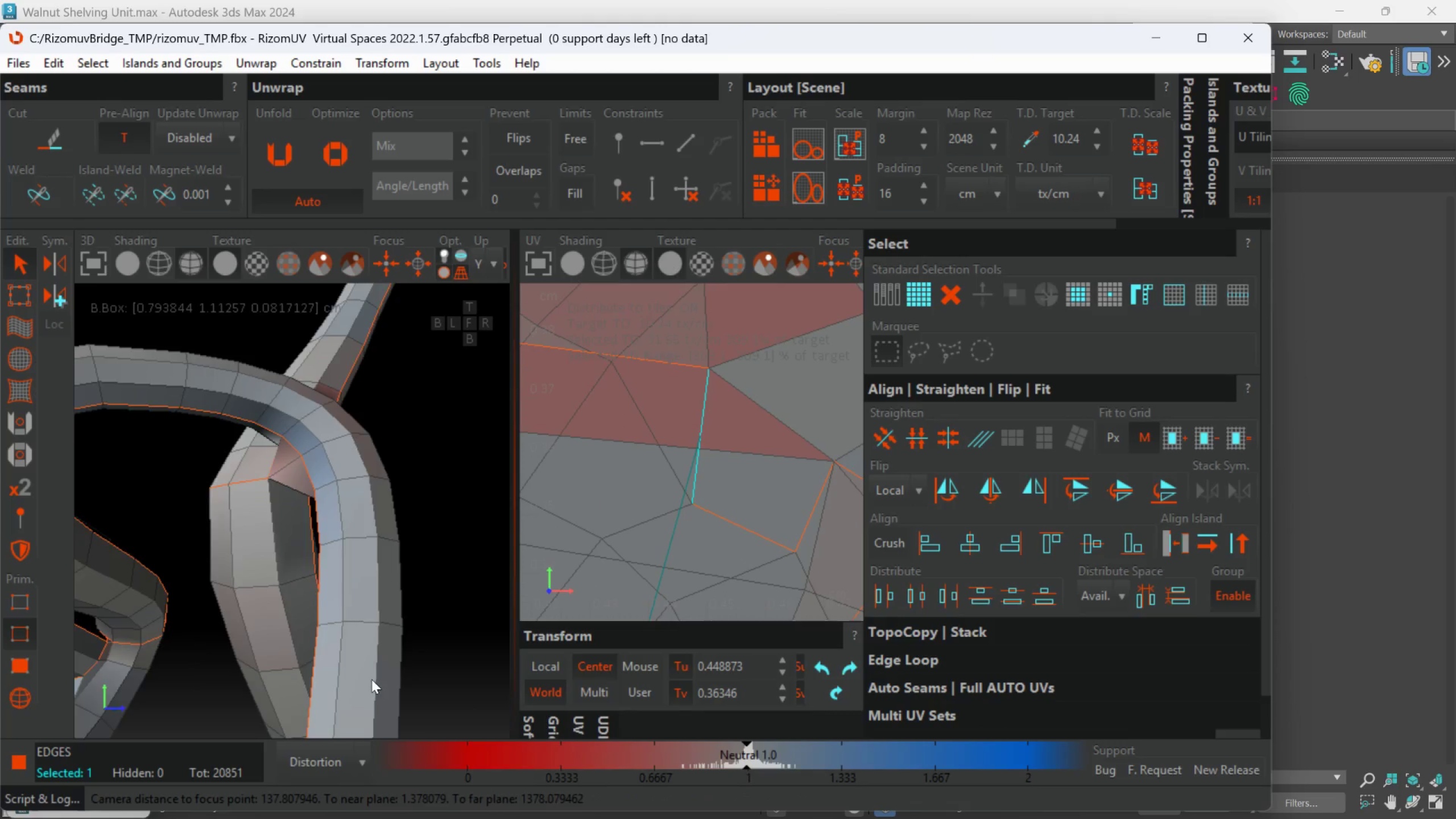 
scroll: coordinate [306, 550], scroll_direction: up, amount: 6.0
 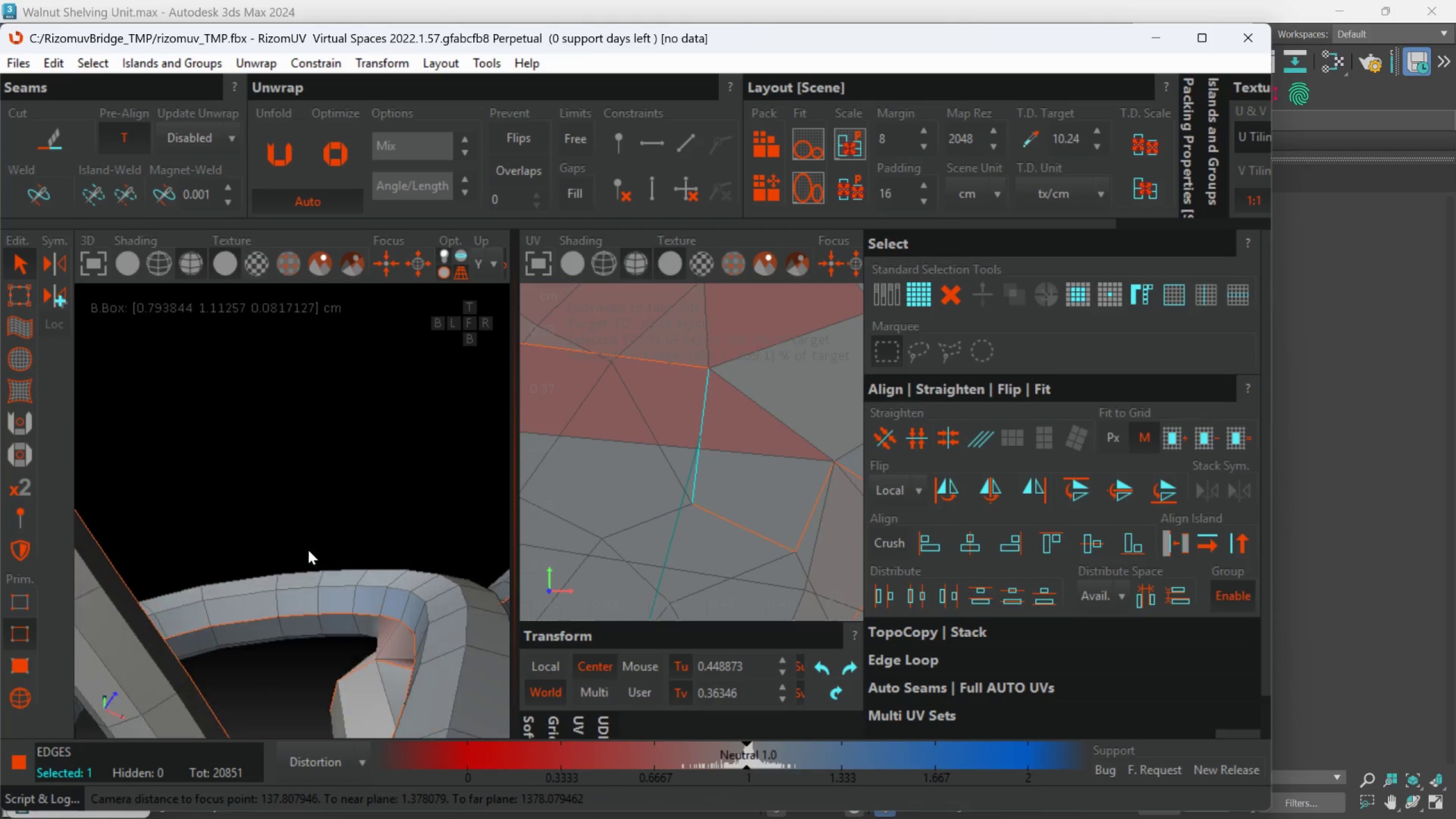 
hold_key(key=AltLeft, duration=1.05)
 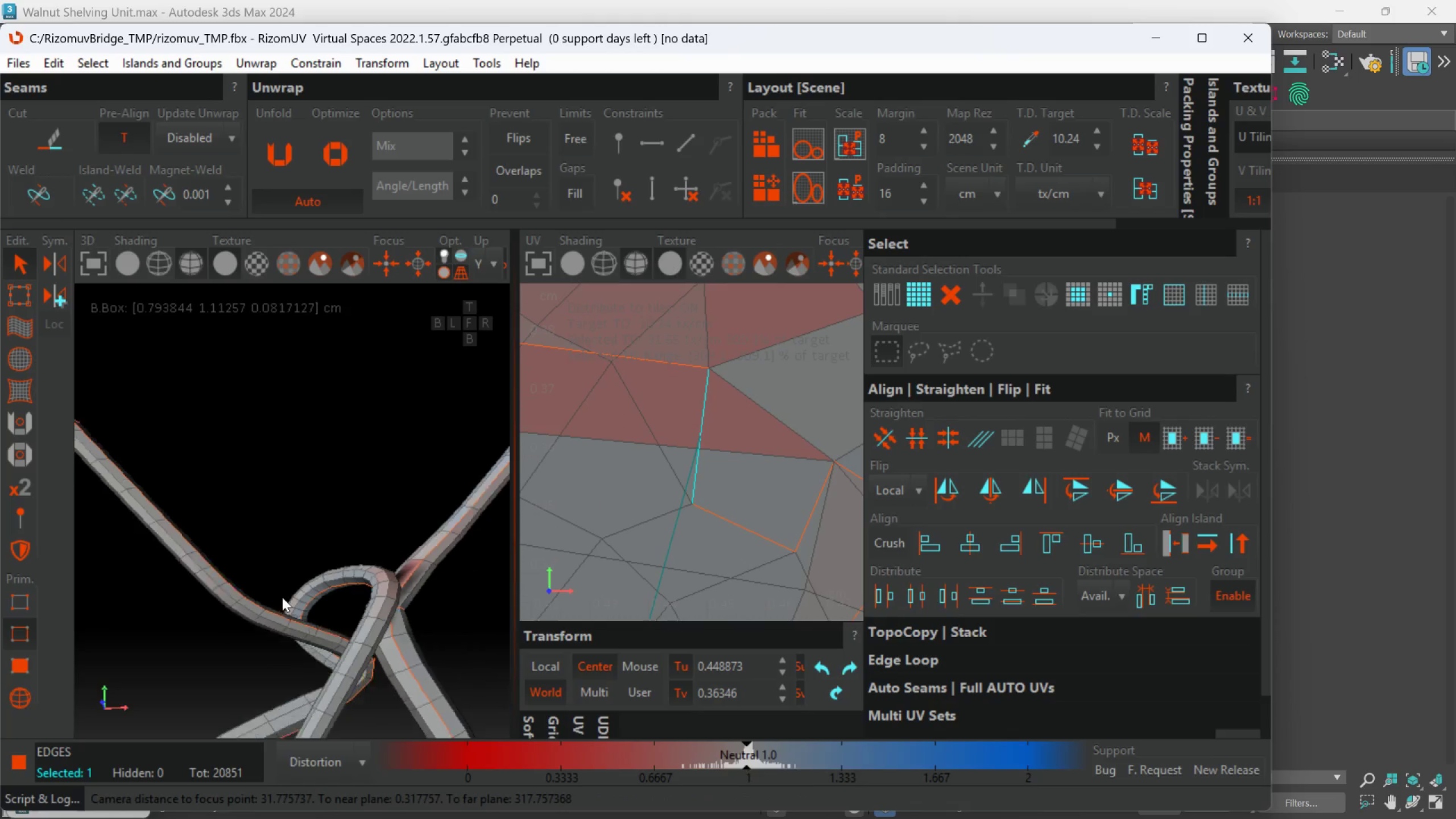 
scroll: coordinate [282, 597], scroll_direction: down, amount: 6.0
 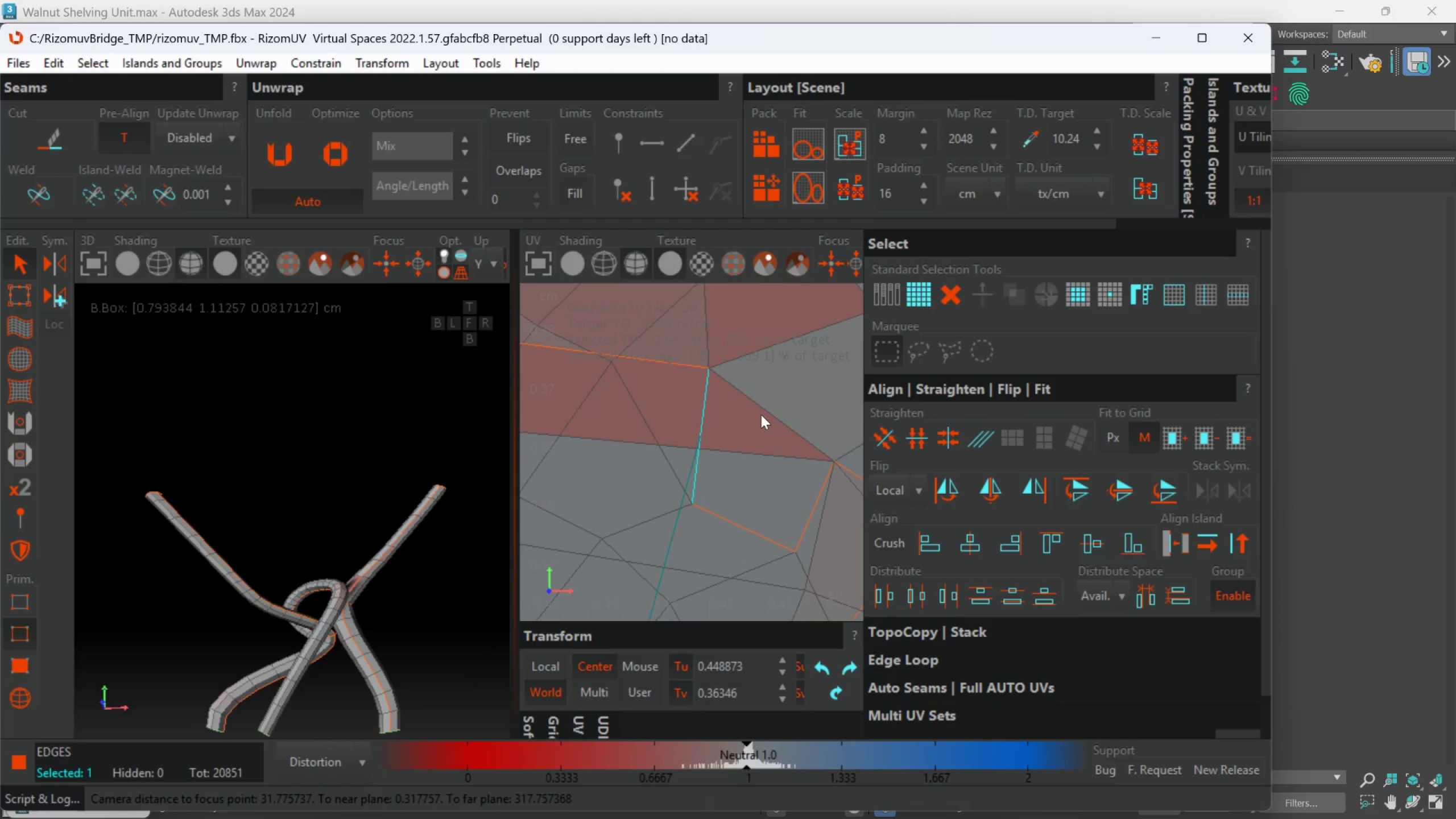 
left_click([763, 413])
 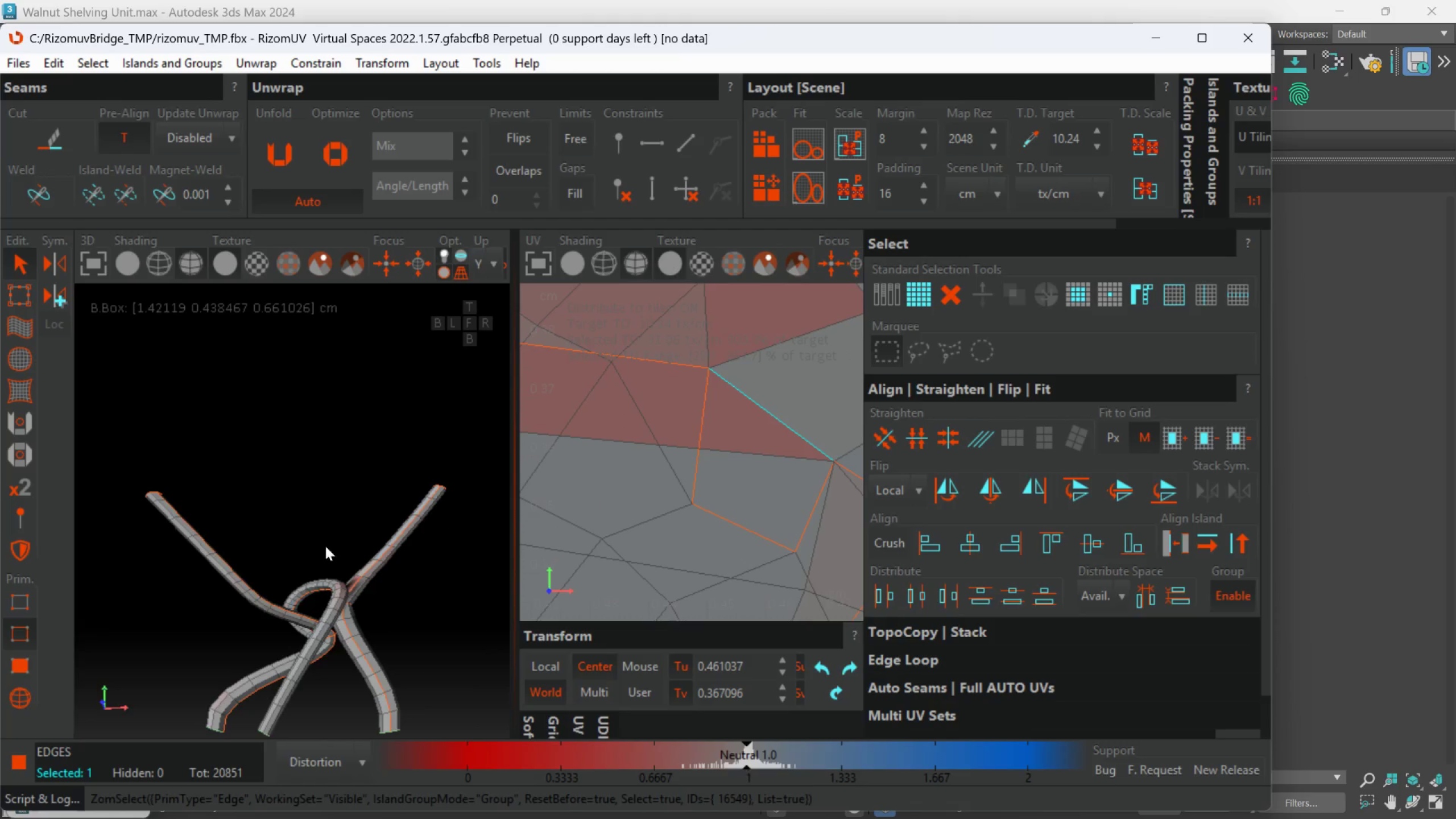 
hold_key(key=AltLeft, duration=2.11)
scroll: coordinate [8, 540], scroll_direction: down, amount: 1.0
 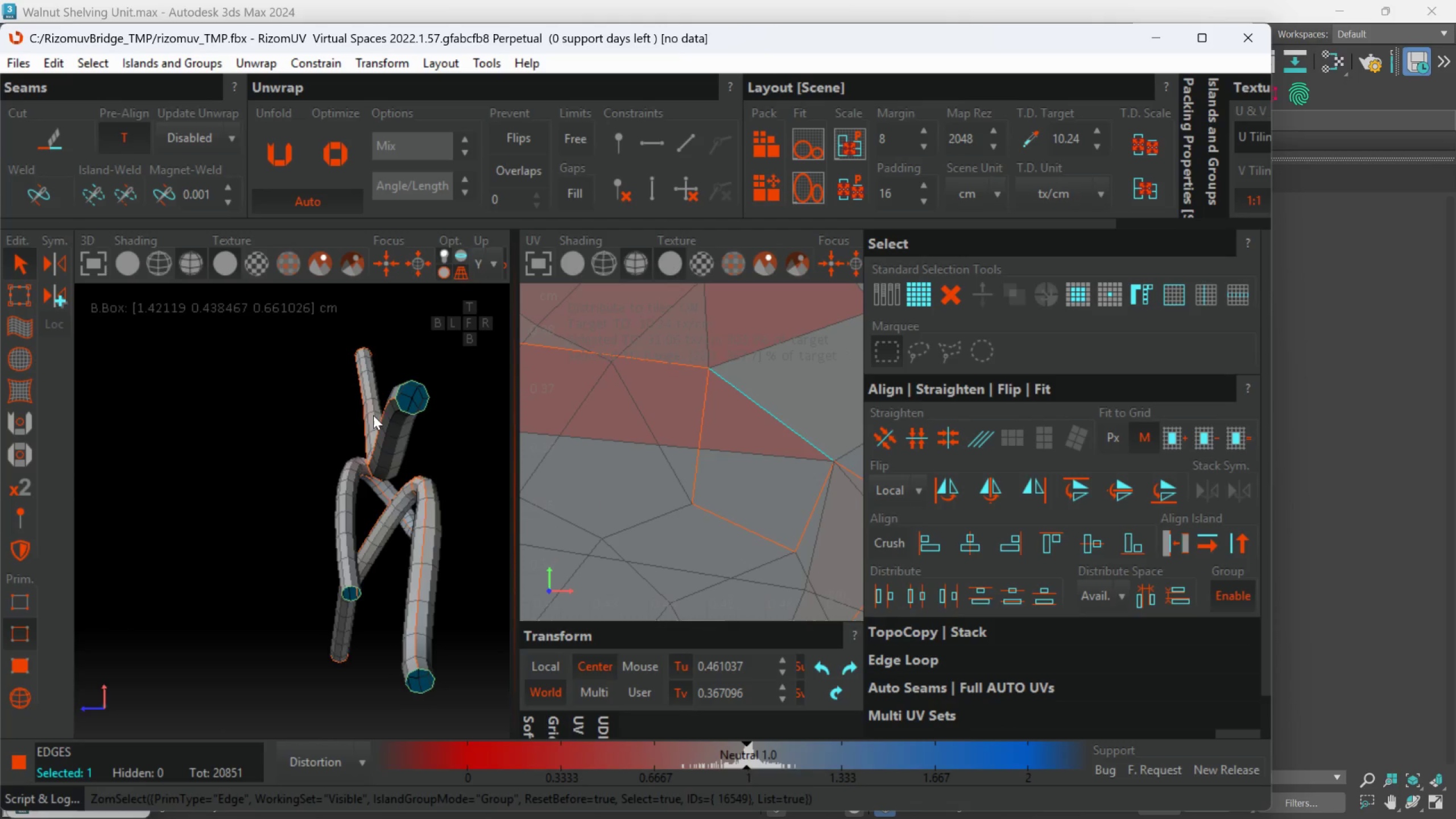 
hold_key(key=AltLeft, duration=1.44)
 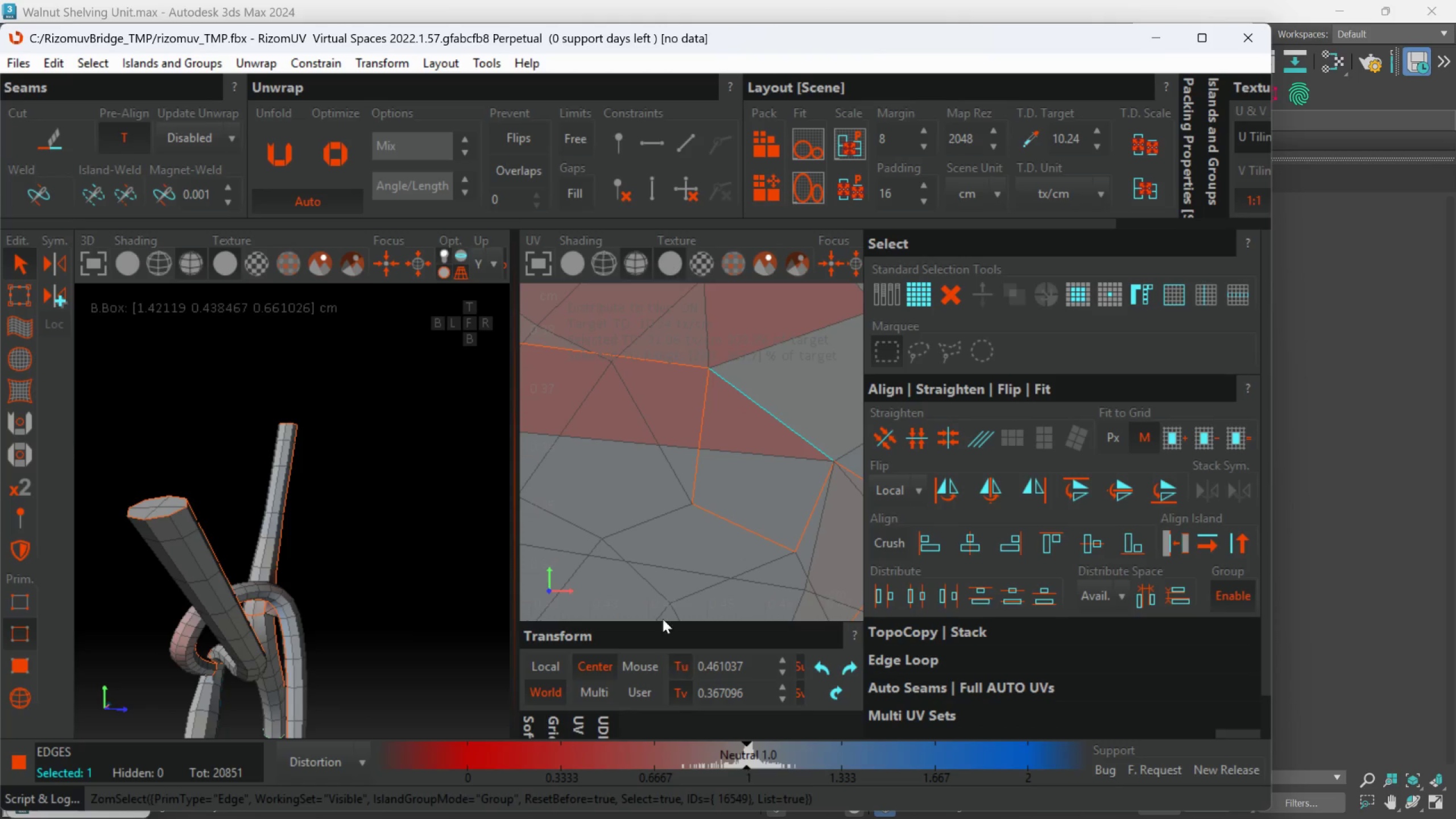 
scroll: coordinate [413, 468], scroll_direction: up, amount: 1.0
 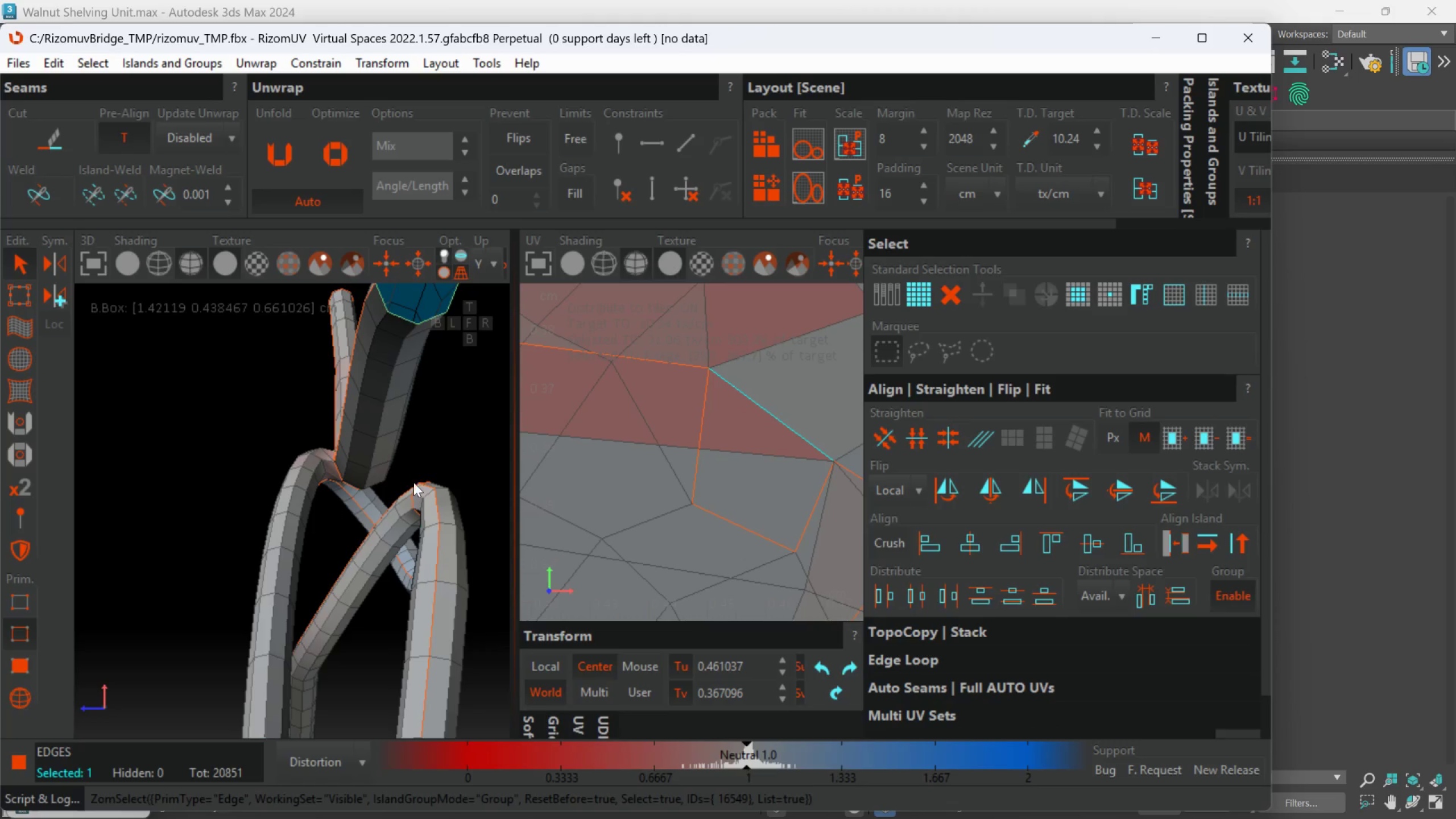 
scroll: coordinate [671, 601], scroll_direction: down, amount: 2.0
 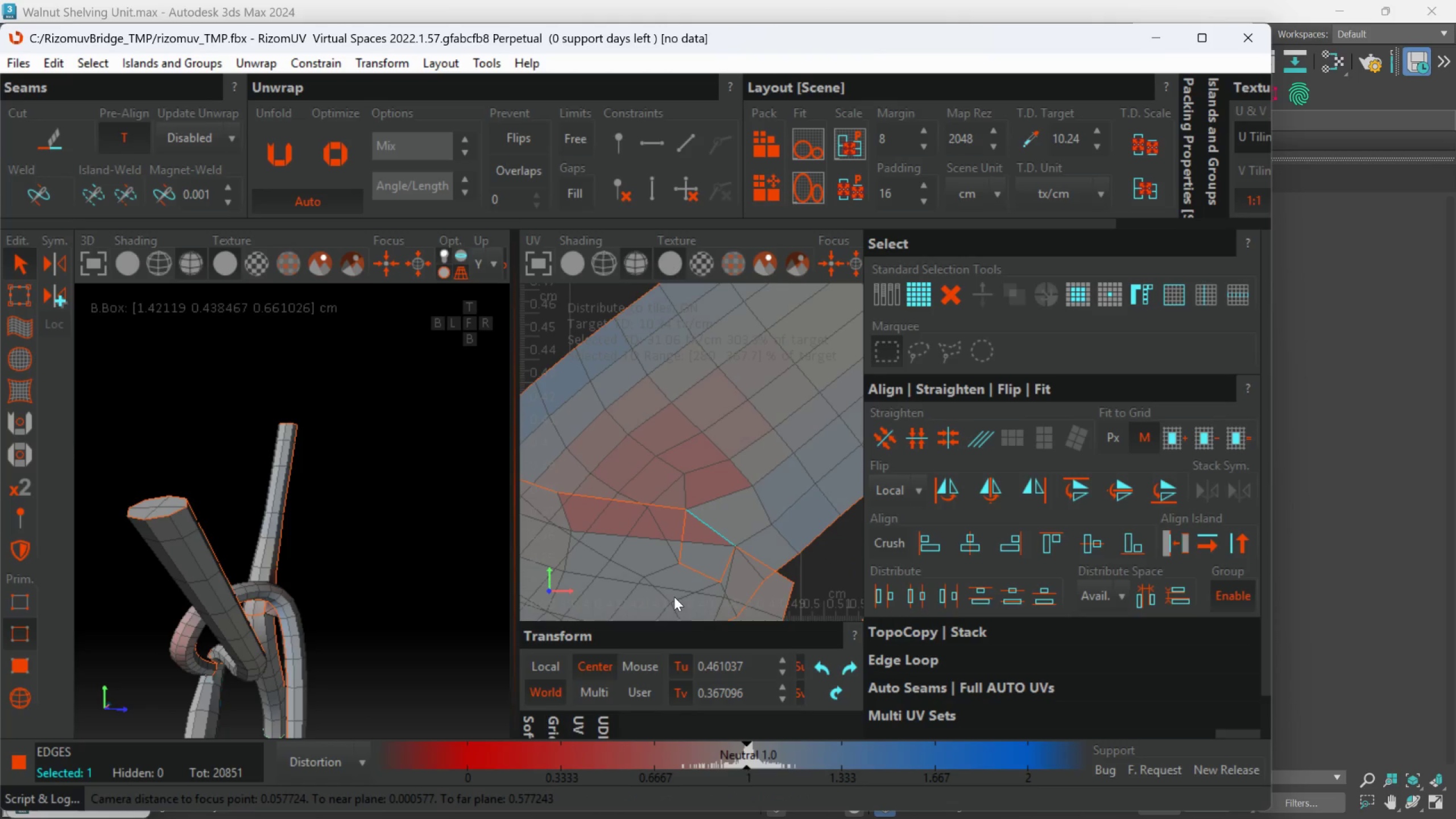 
key(C)
 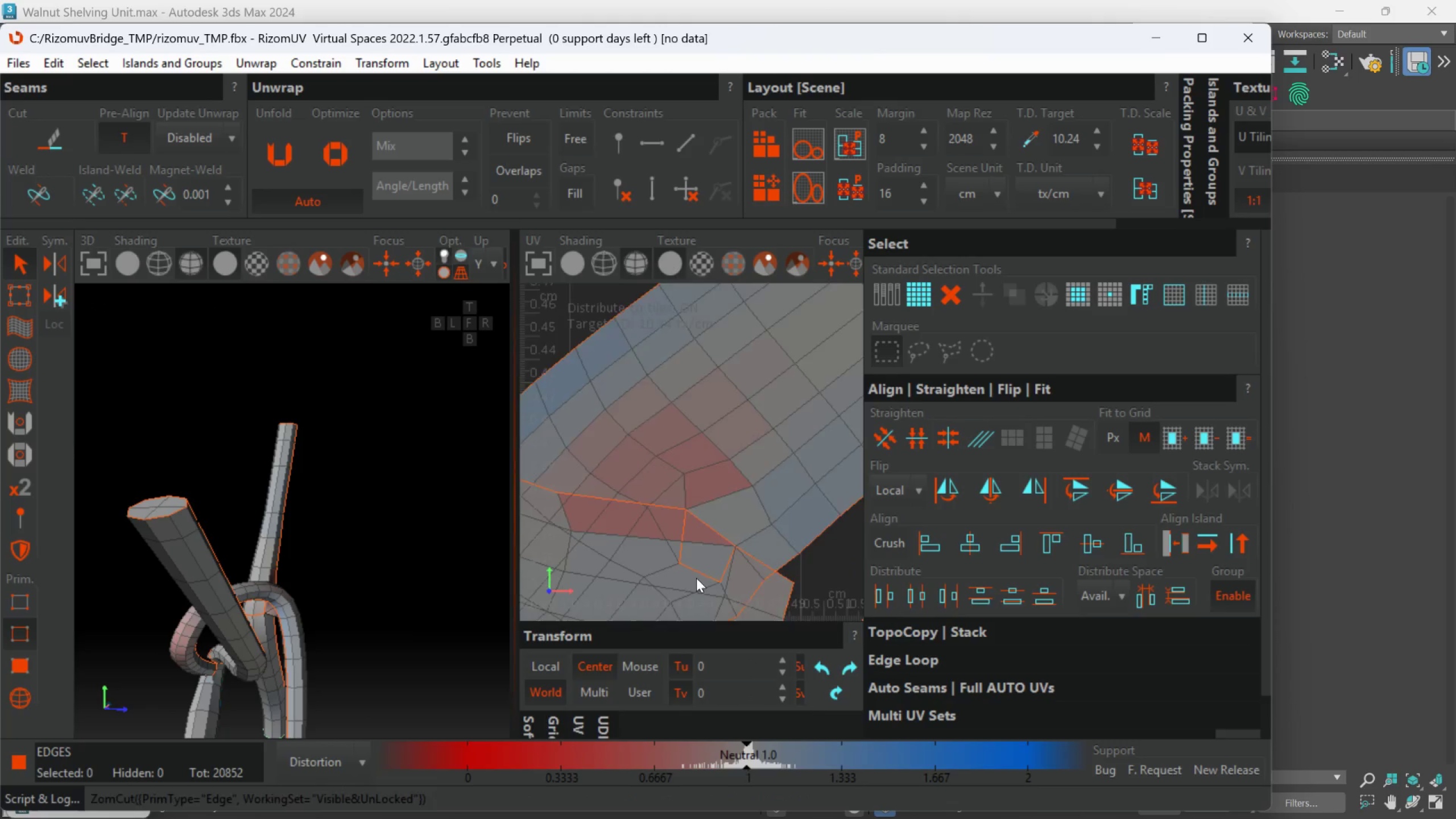 
scroll: coordinate [697, 577], scroll_direction: down, amount: 4.0
 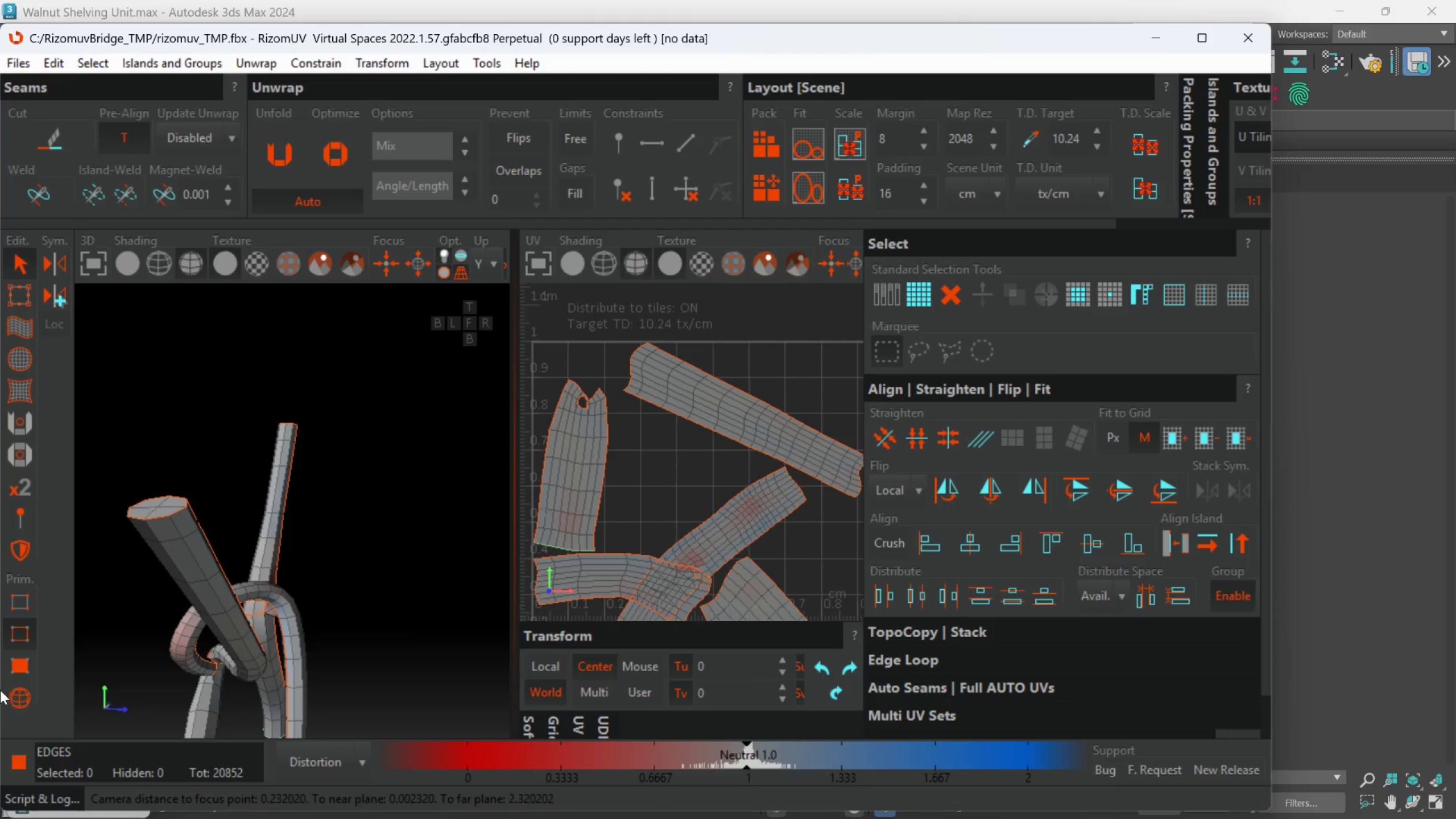 
left_click_drag(start_coordinate=[0, 690], to_coordinate=[6, 690])
 